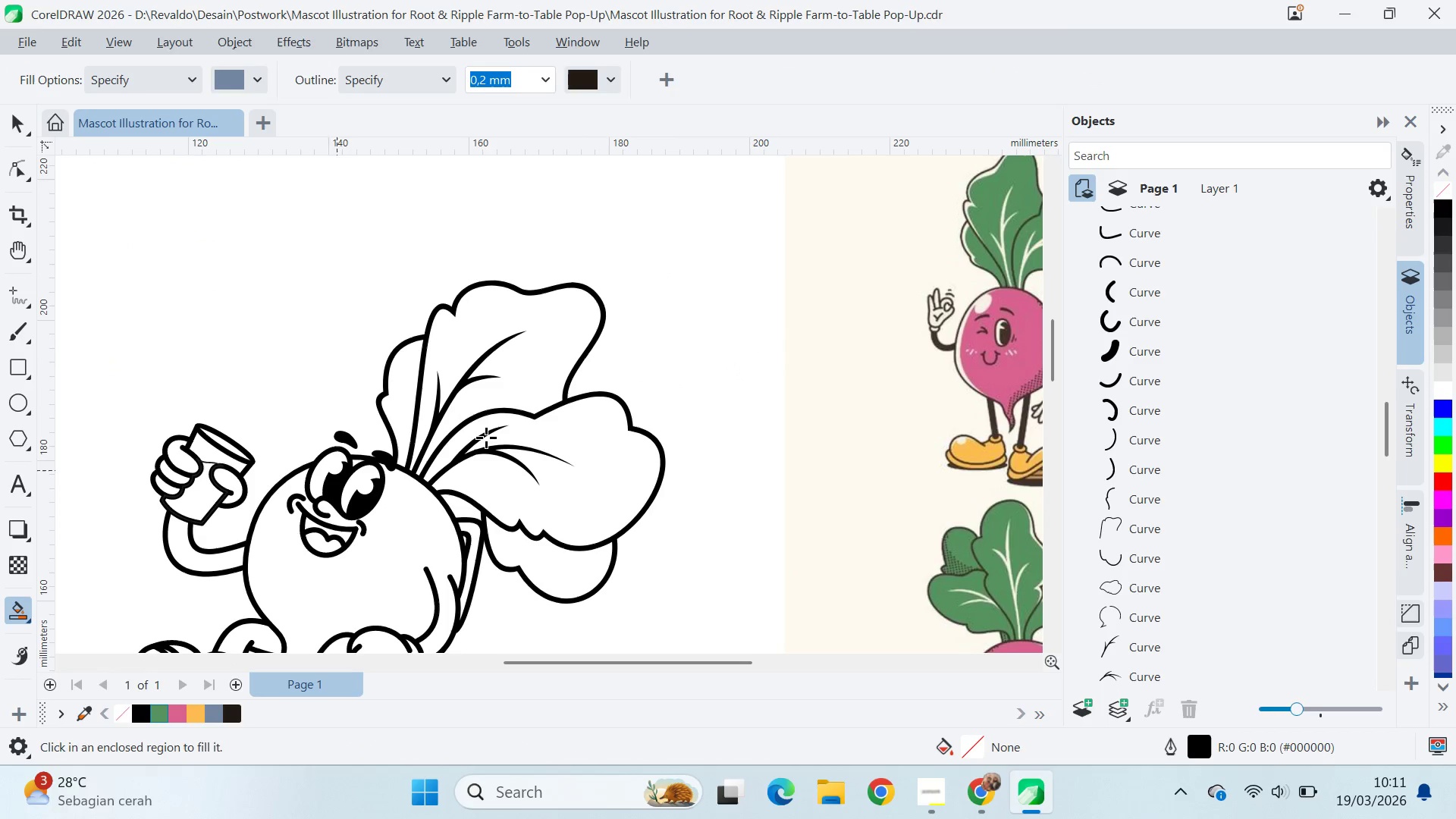 
left_click([406, 383])
 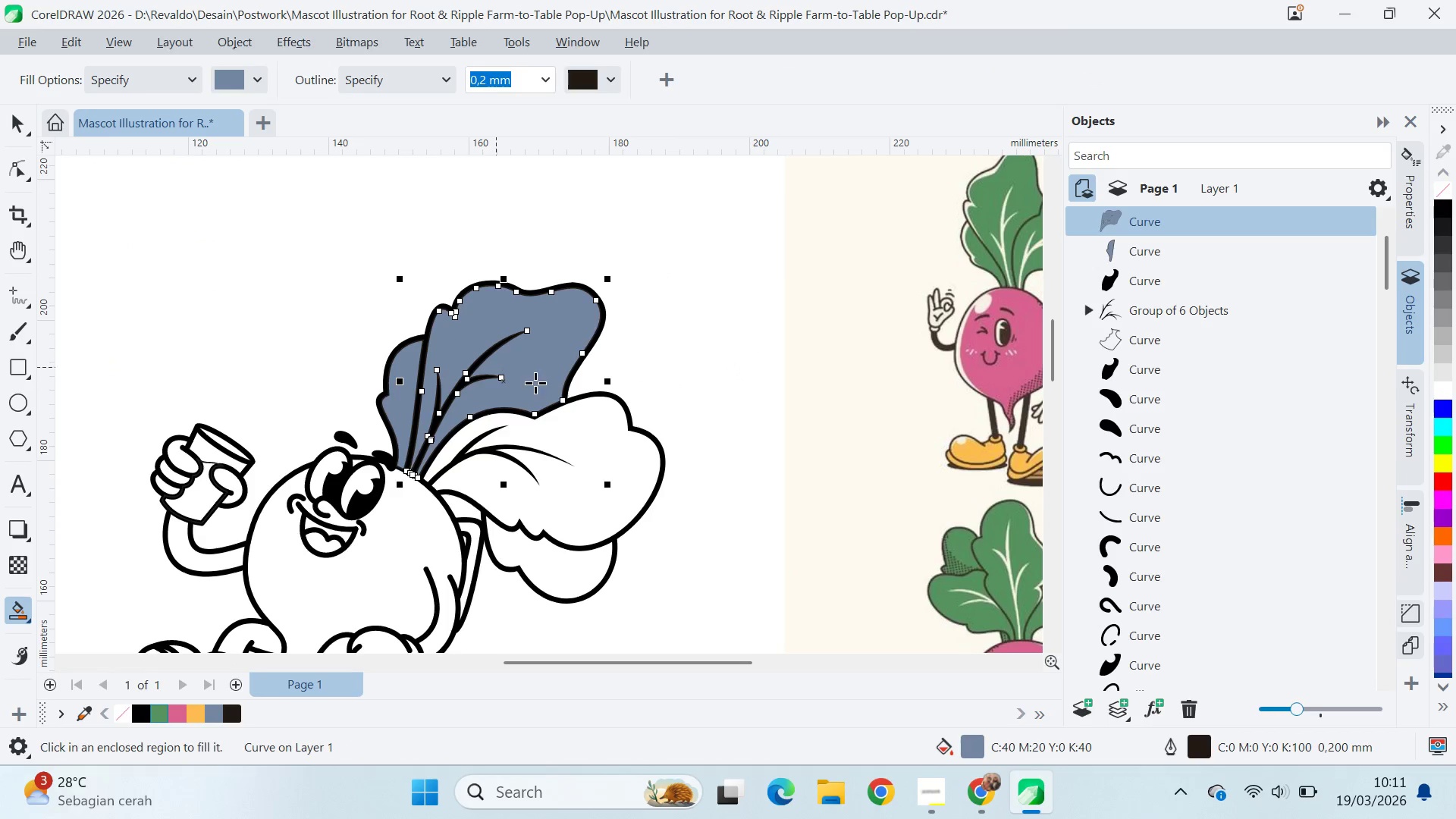 
left_click([575, 459])
 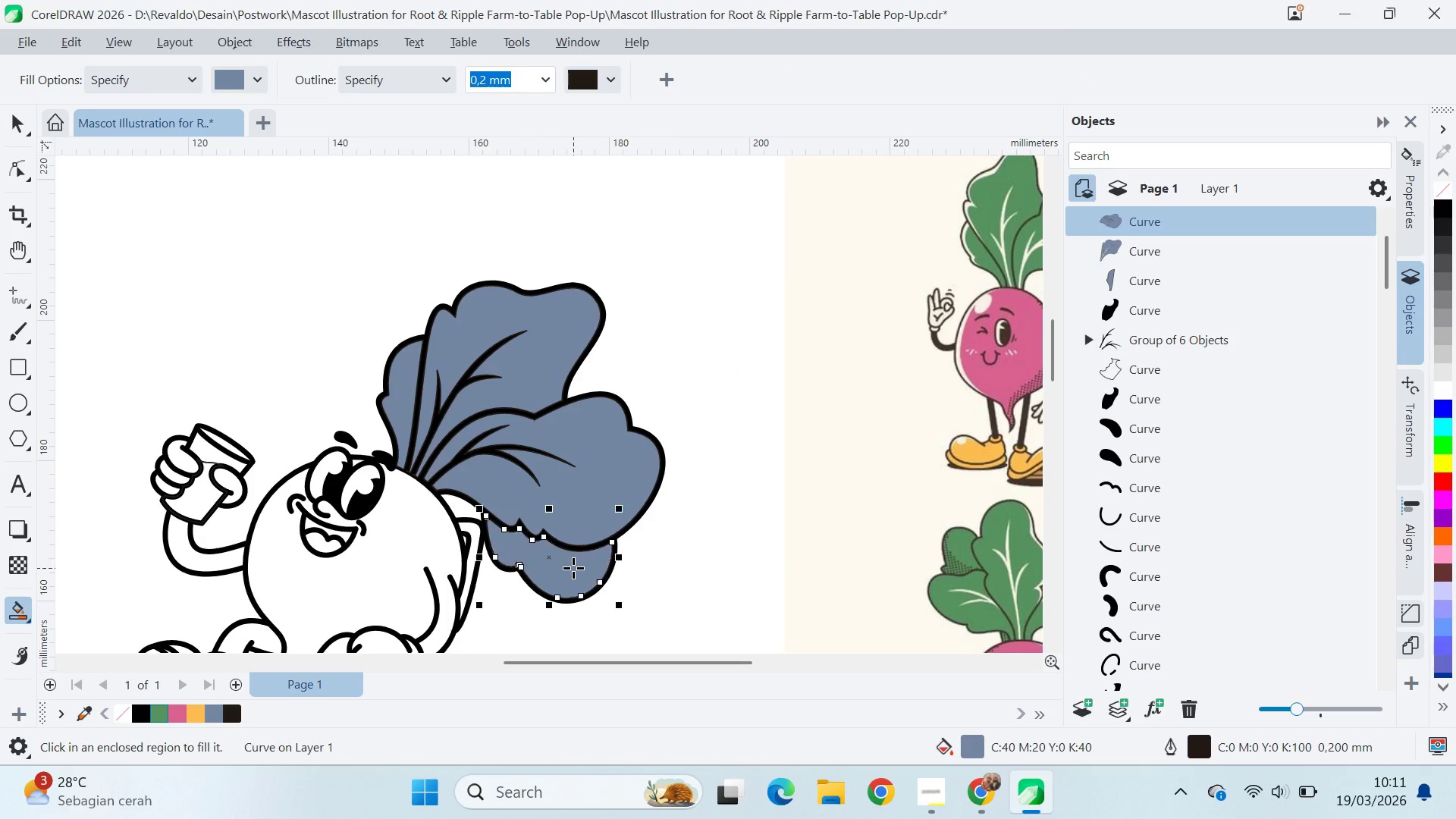 
key(V)
 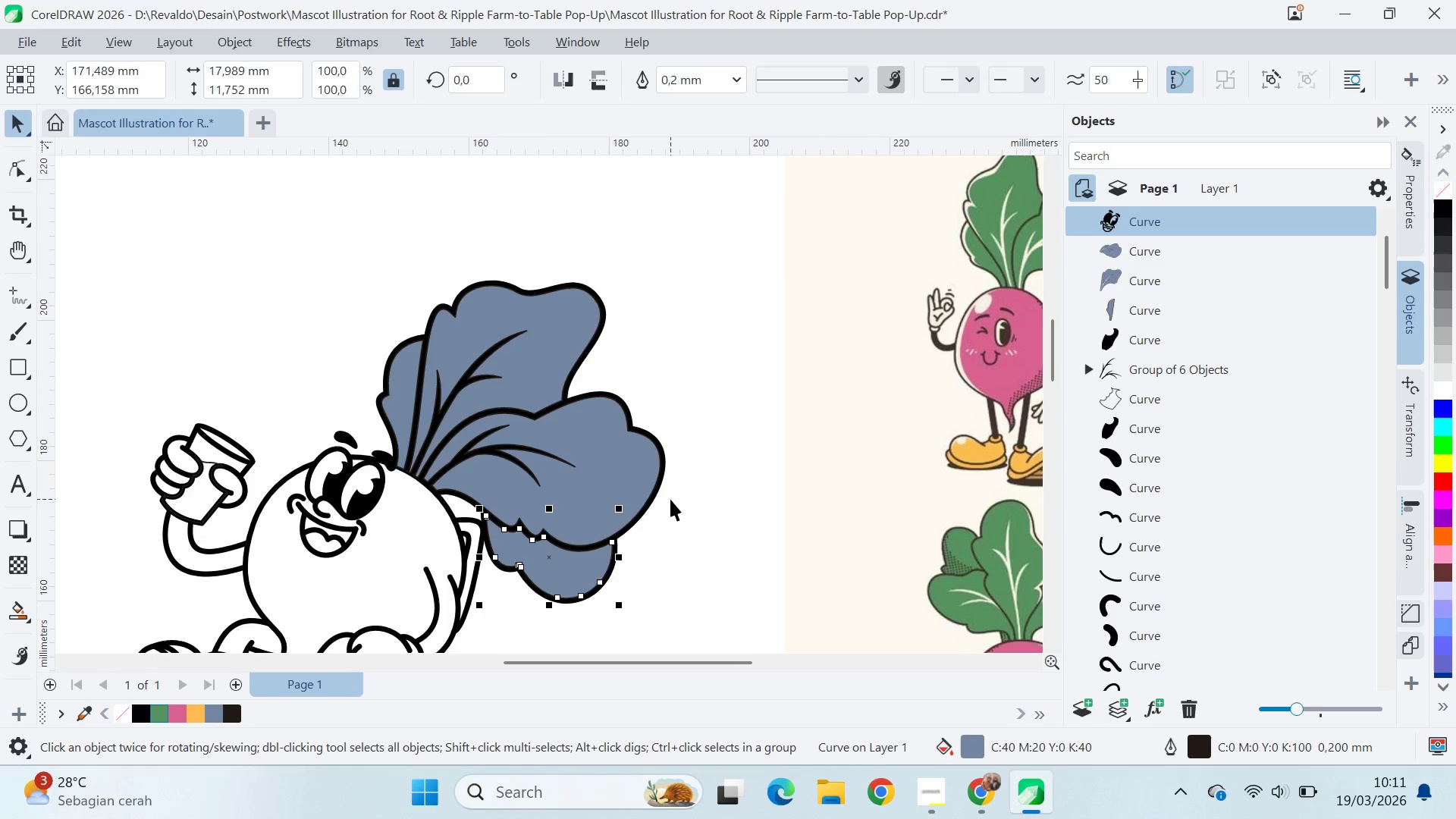 
hold_key(key=ShiftLeft, duration=1.5)
left_click([622, 475])
 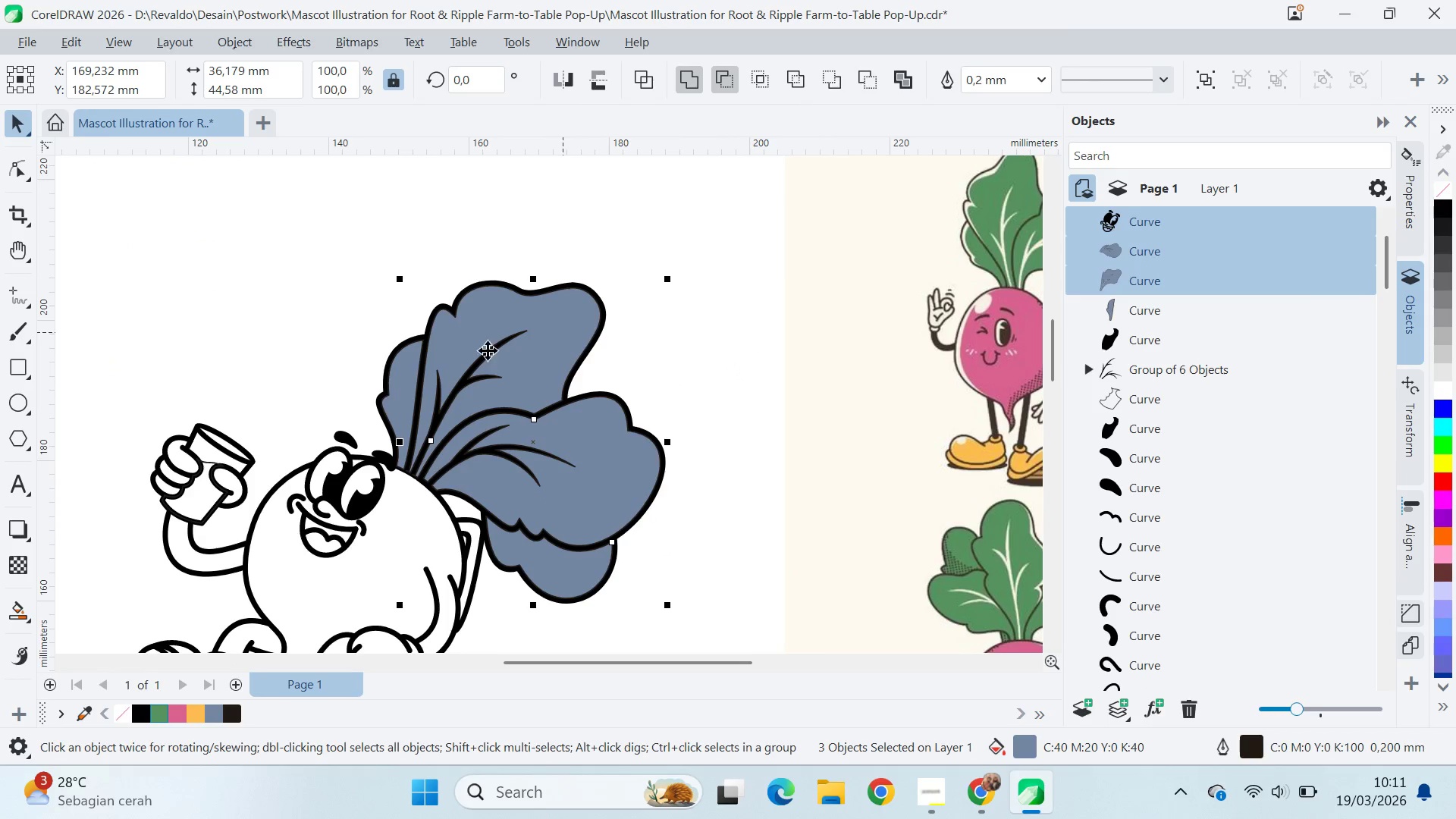 
hold_key(key=ShiftLeft, duration=0.41)
 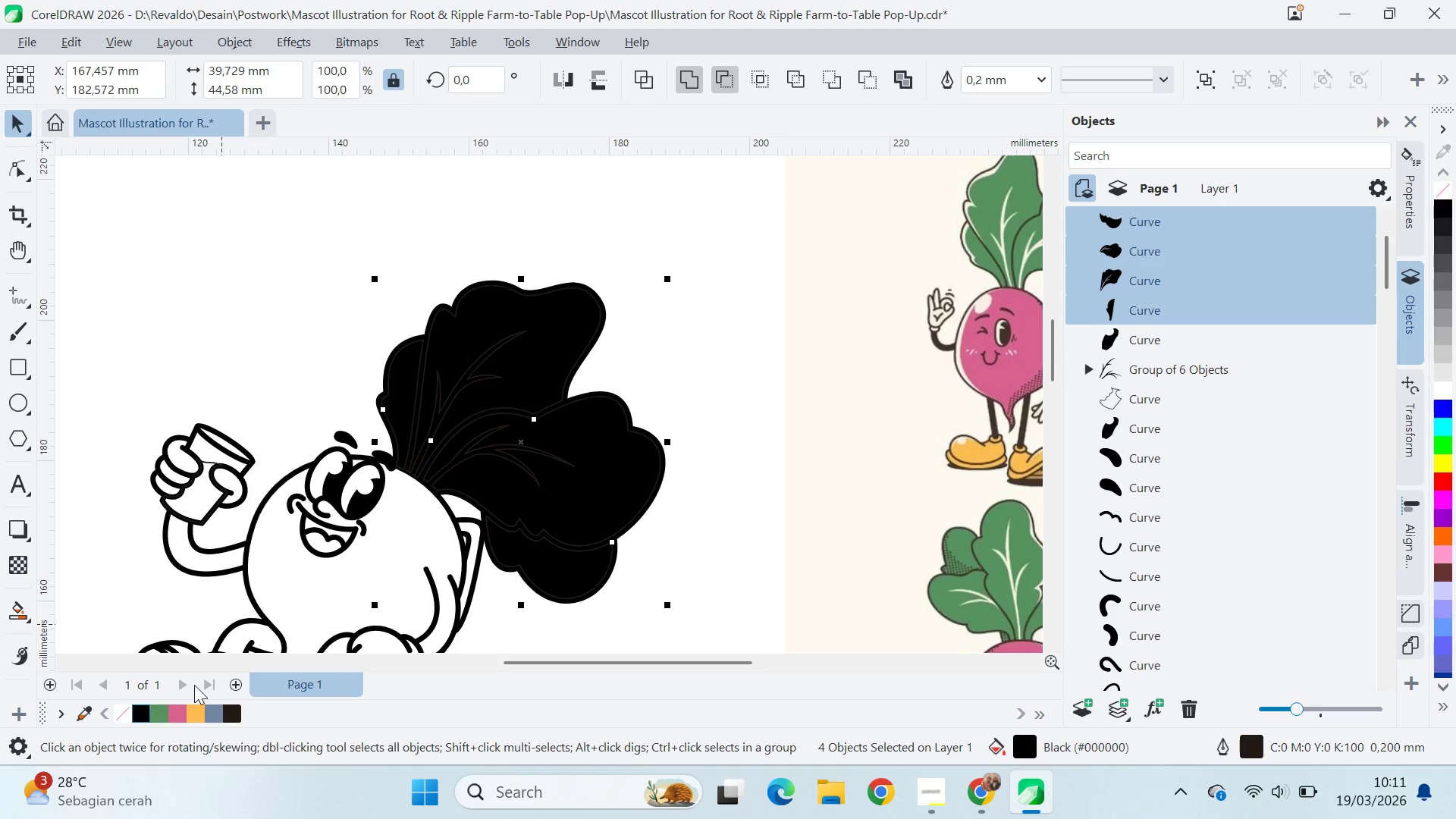 
key(Control+ControlLeft)
 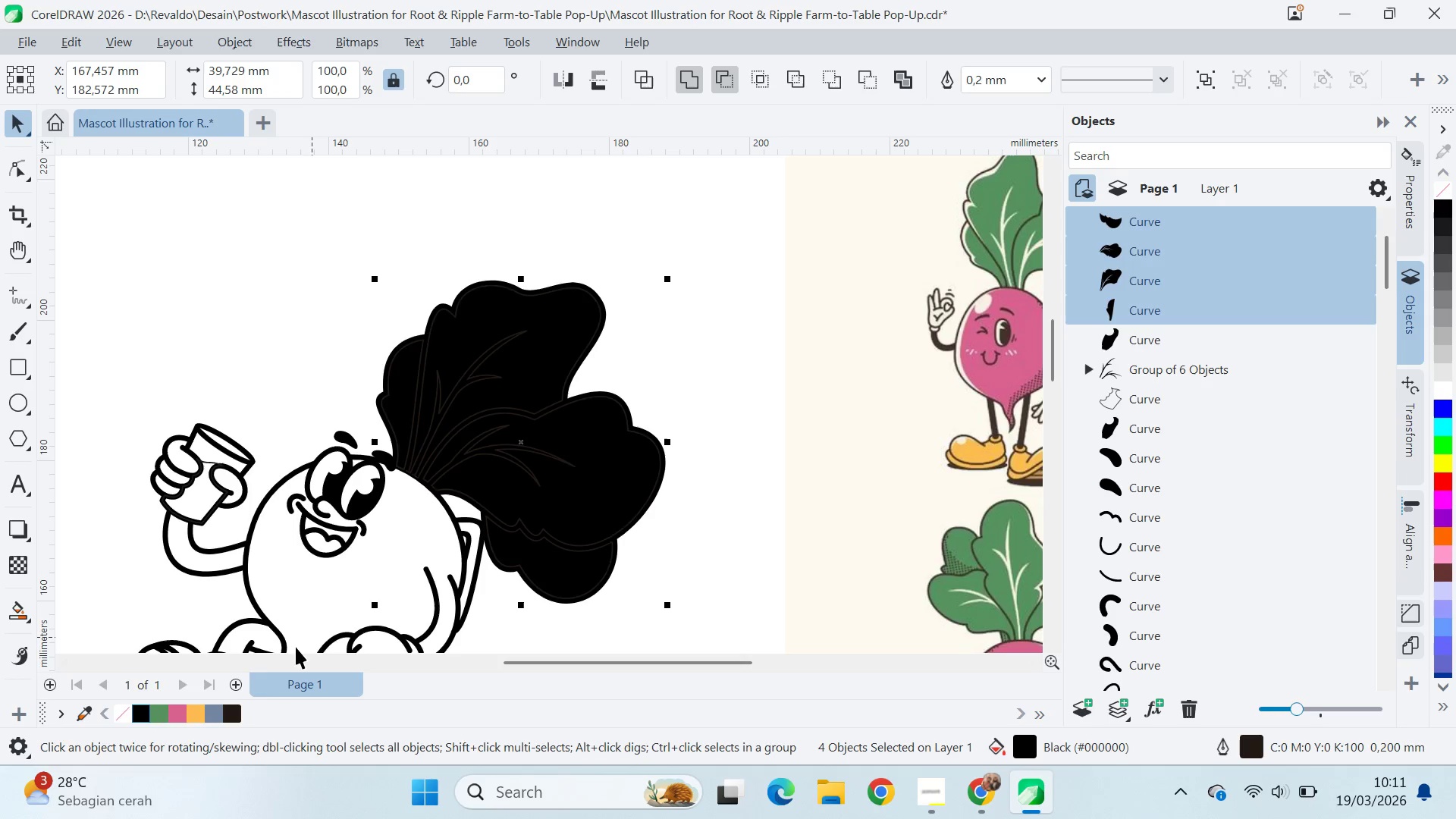 
key(Control+Z)
 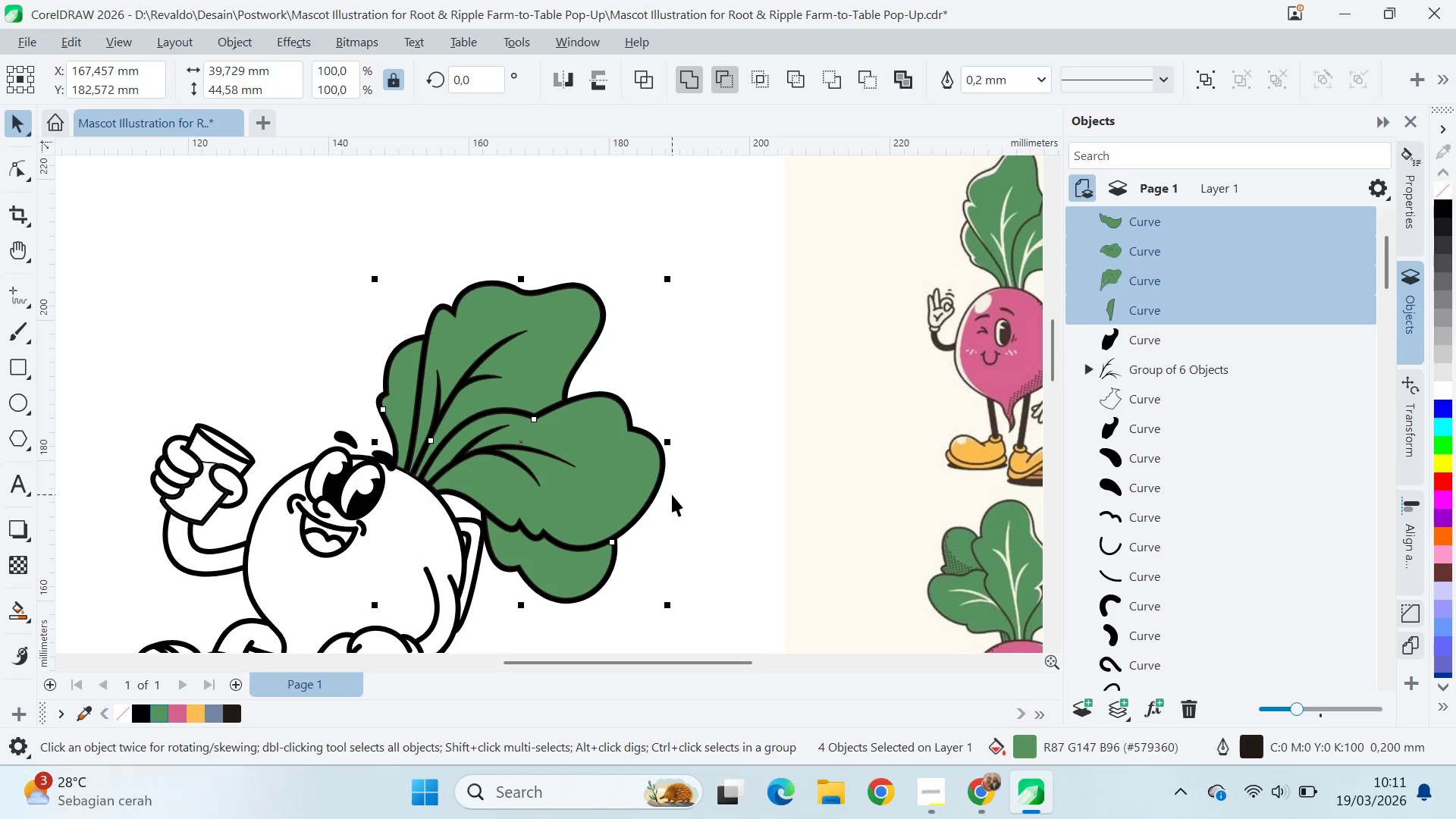 
type(qv)
 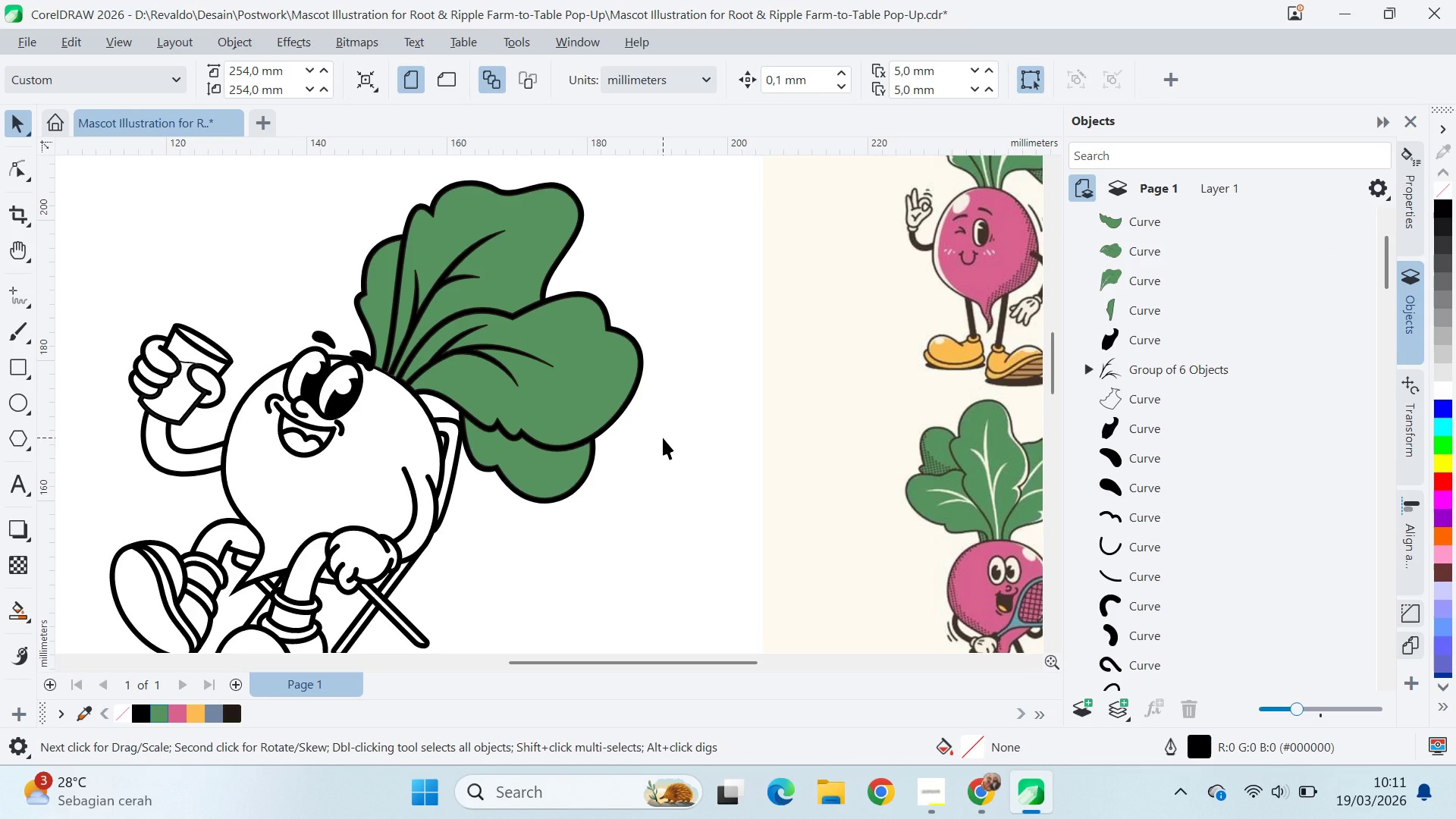 
left_click_drag(start_coordinate=[679, 532], to_coordinate=[657, 431])
 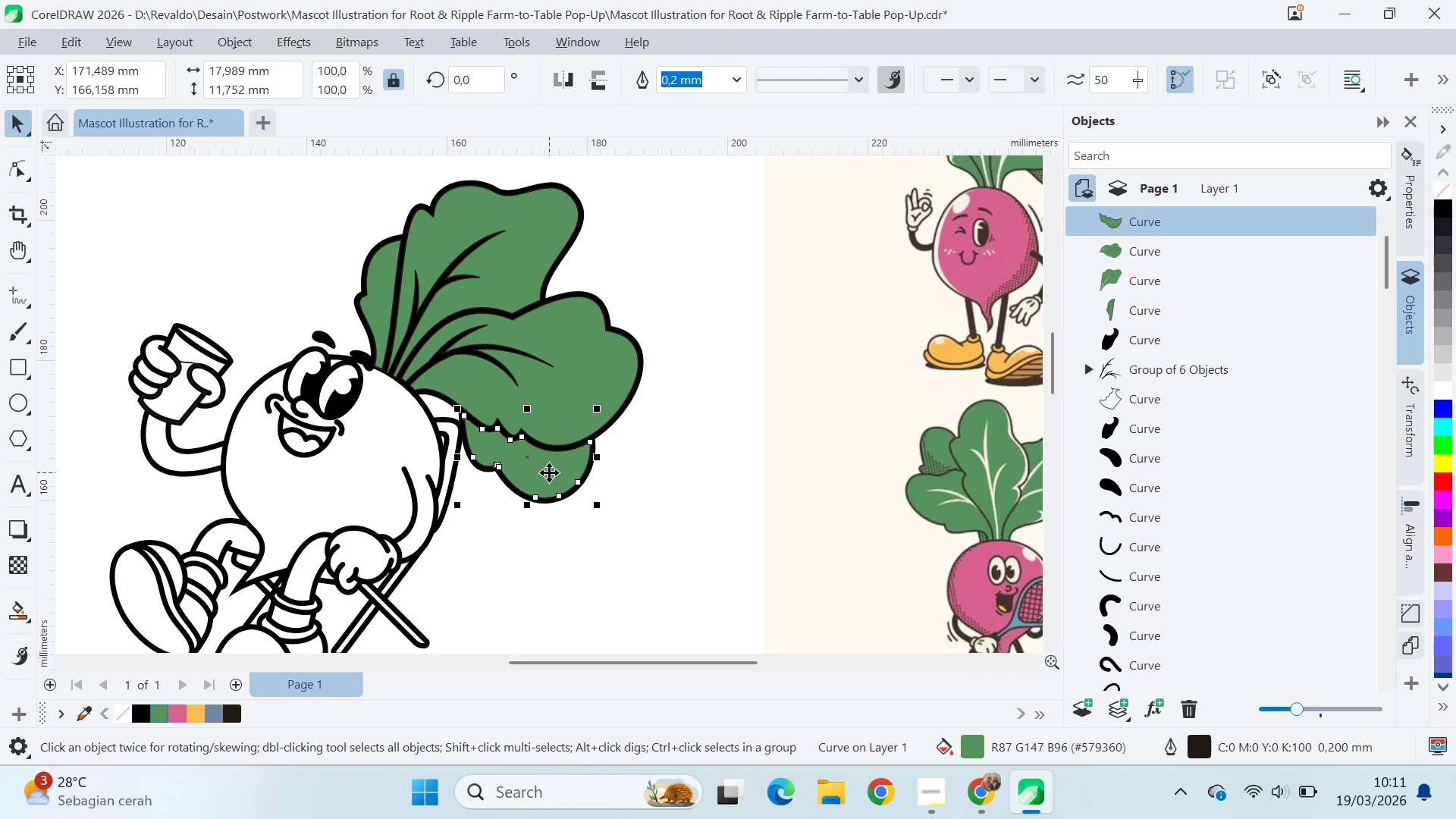 
left_click([662, 500])
 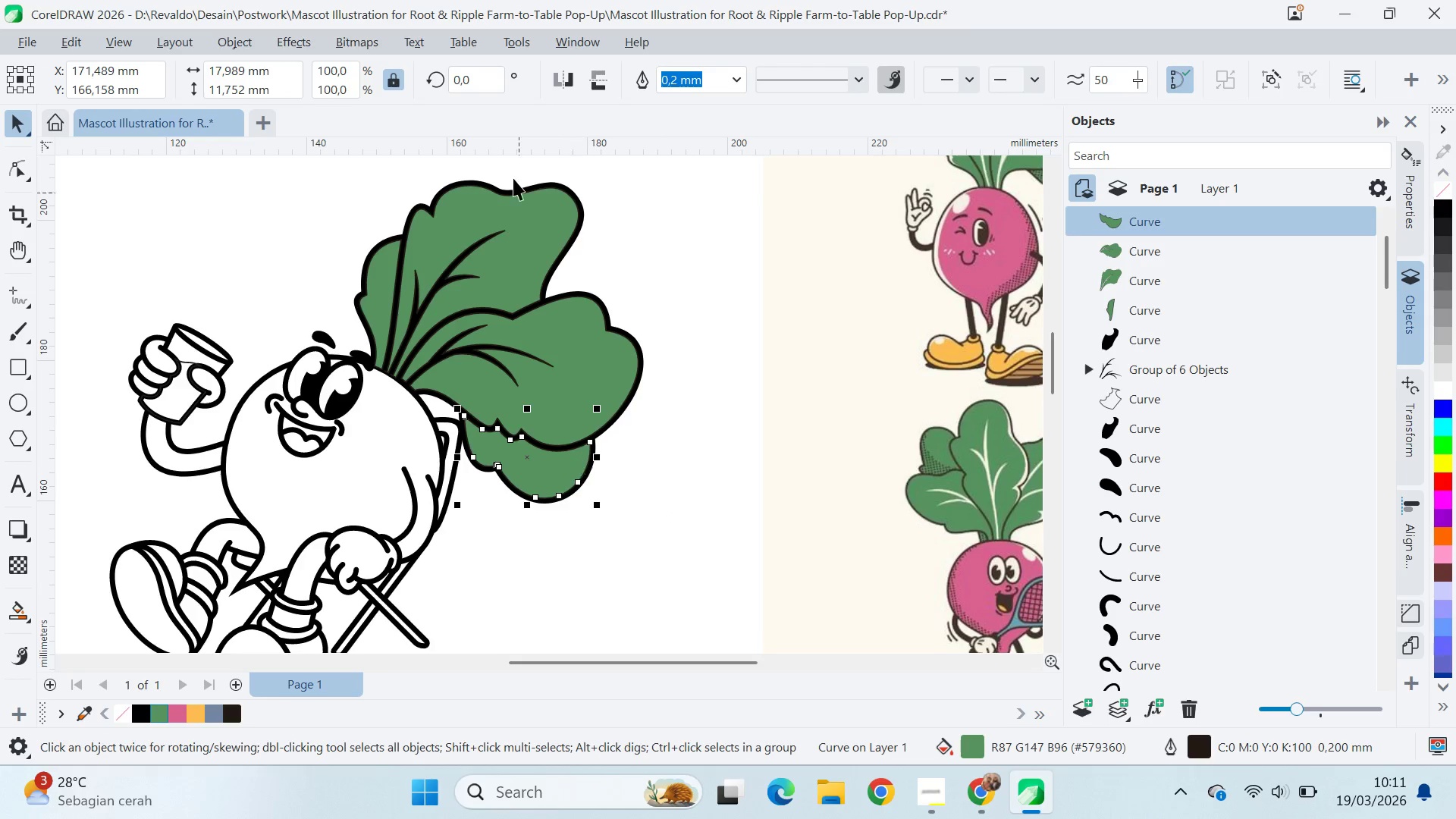 
left_click([288, 51])
 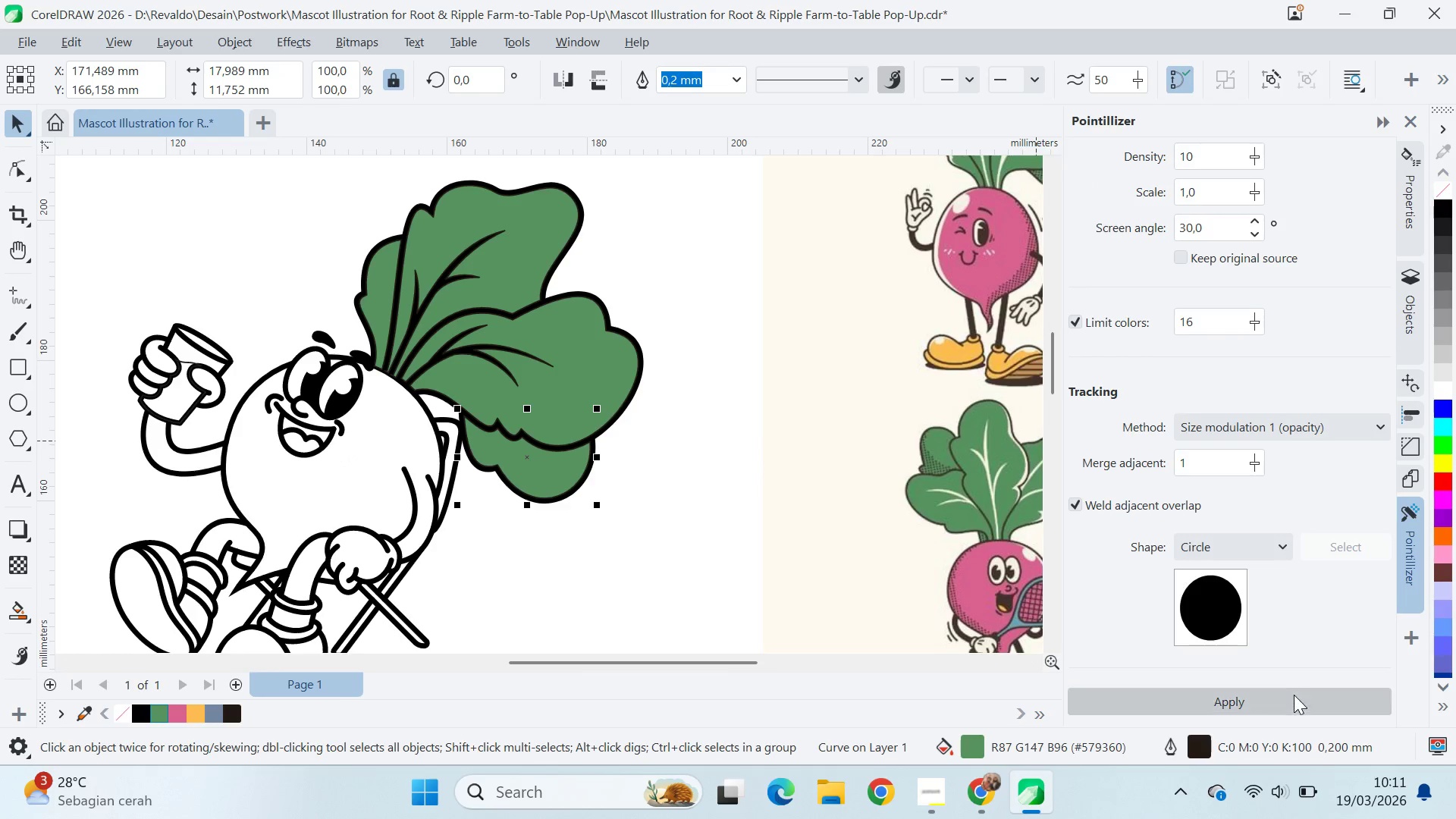 
wait(5.91)
 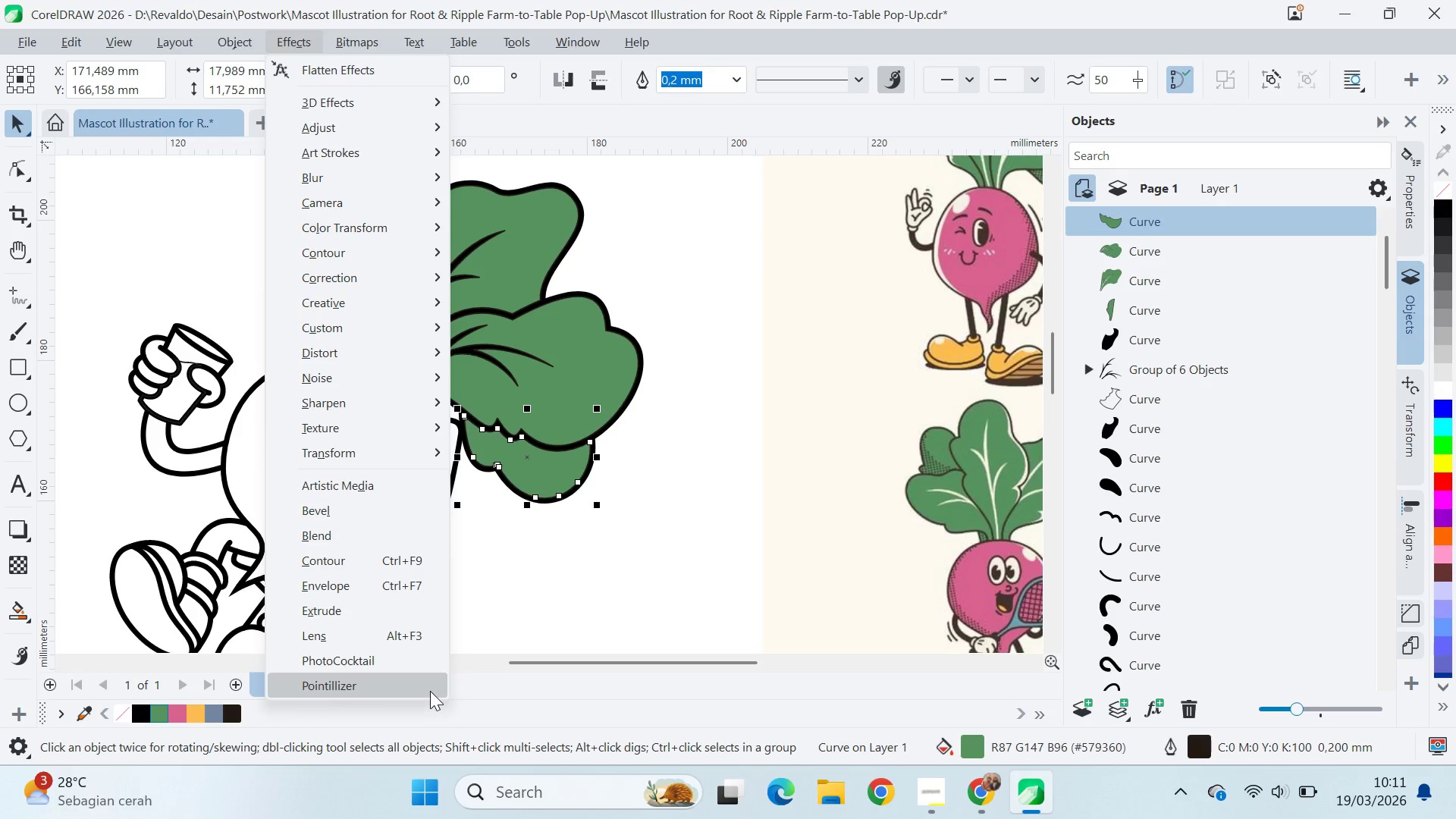 
key(Control+Z)
 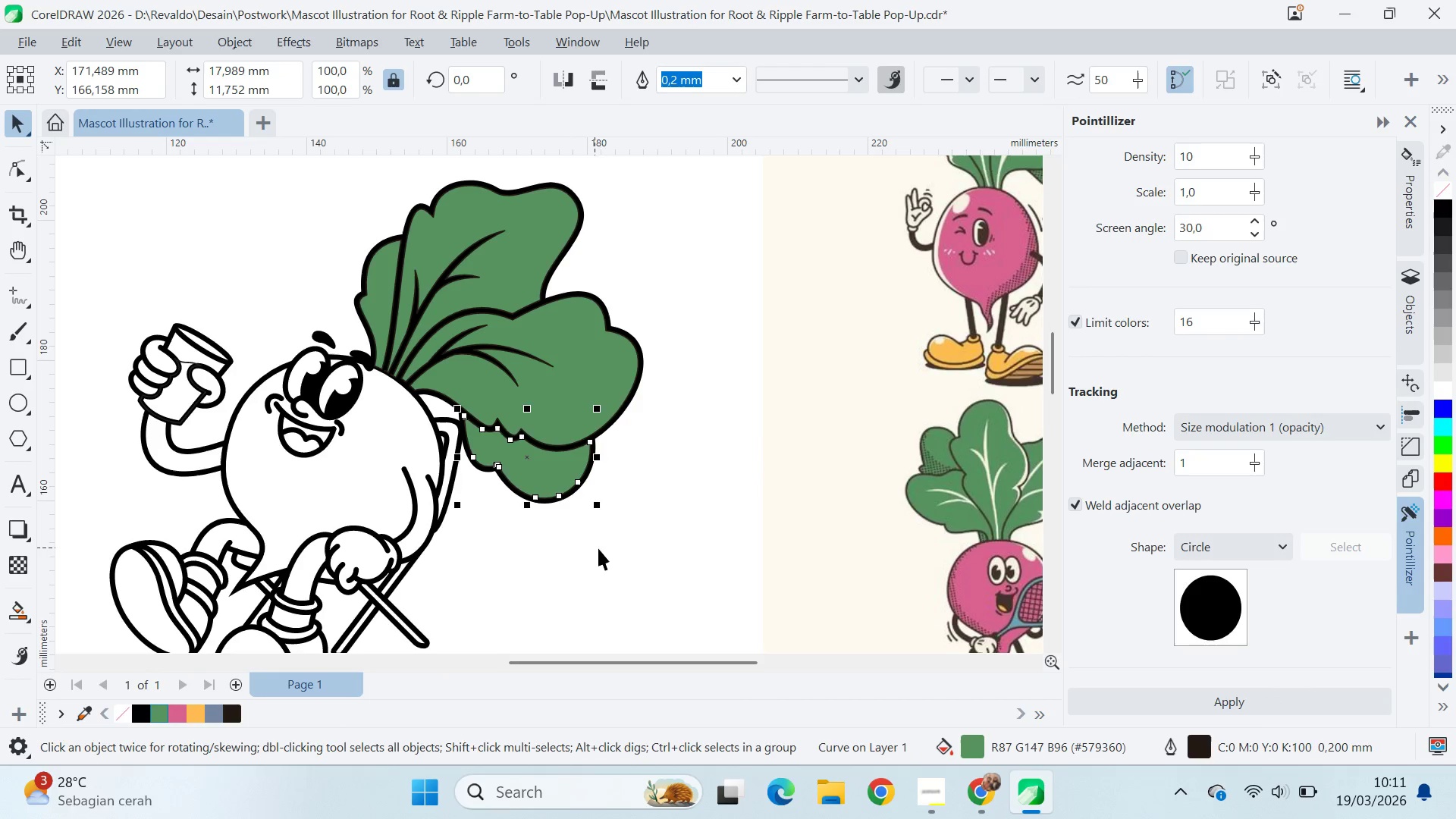 
left_click([598, 548])
 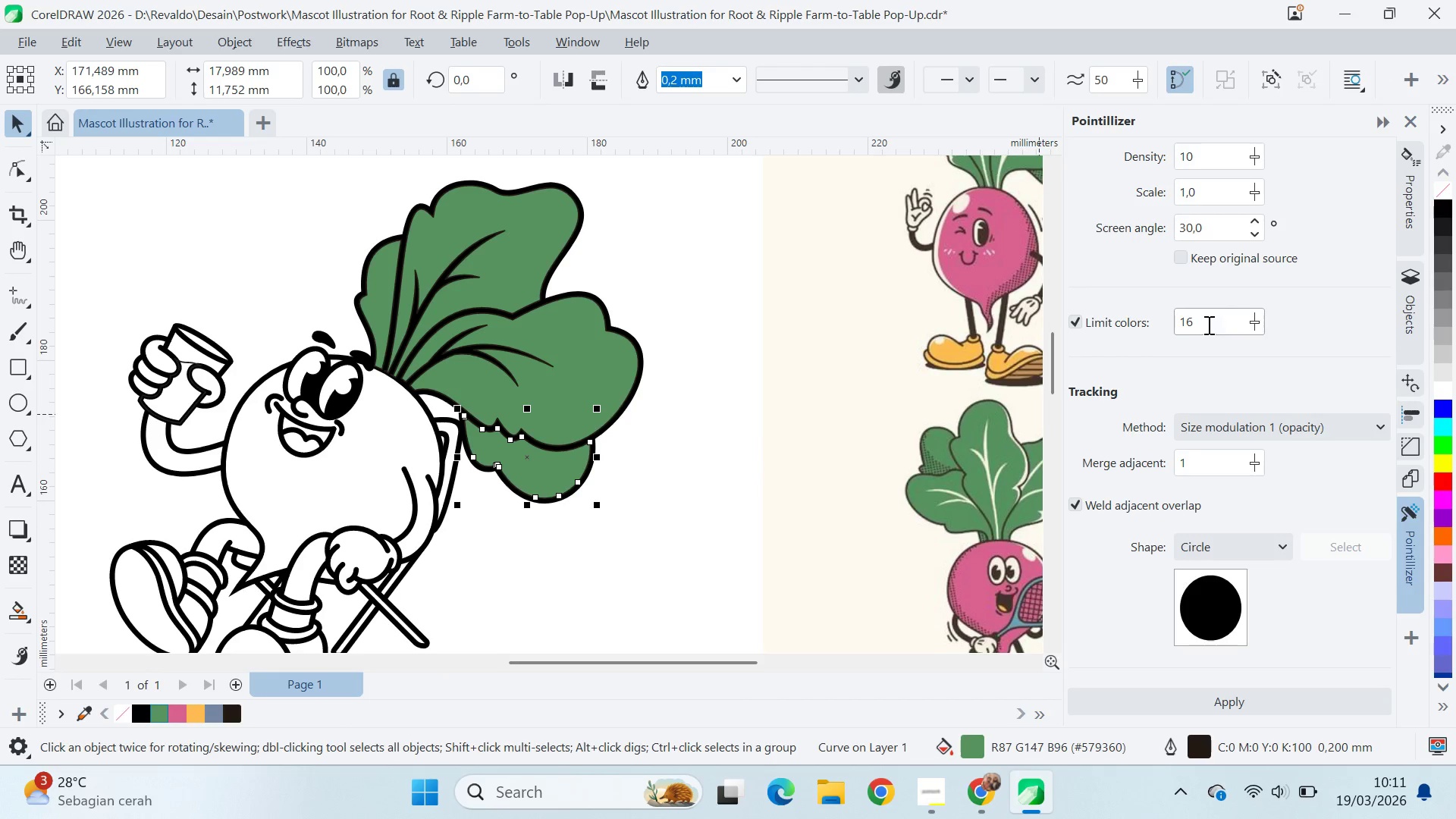 
left_click([1130, 326])
 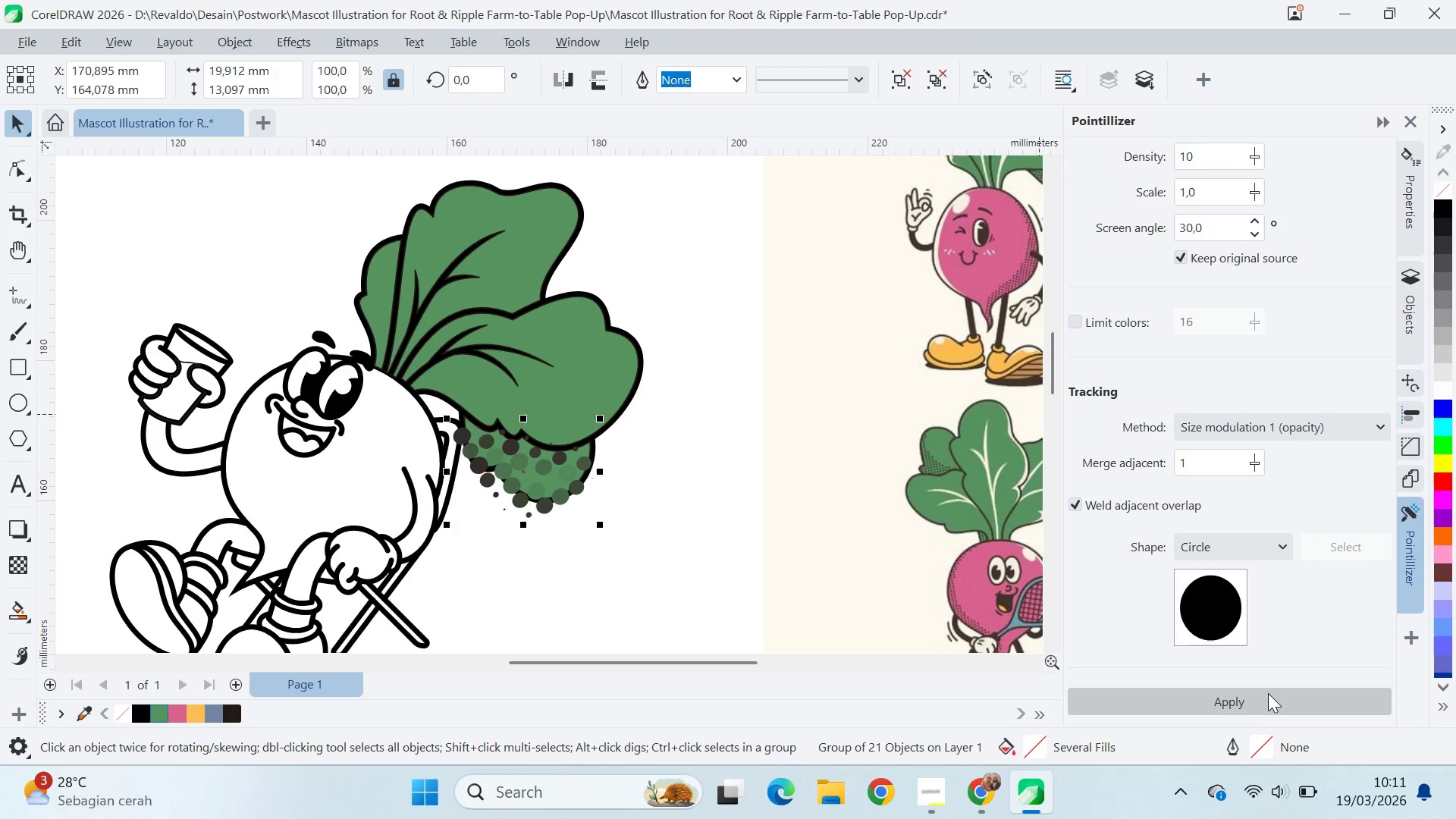 
wait(7.39)
 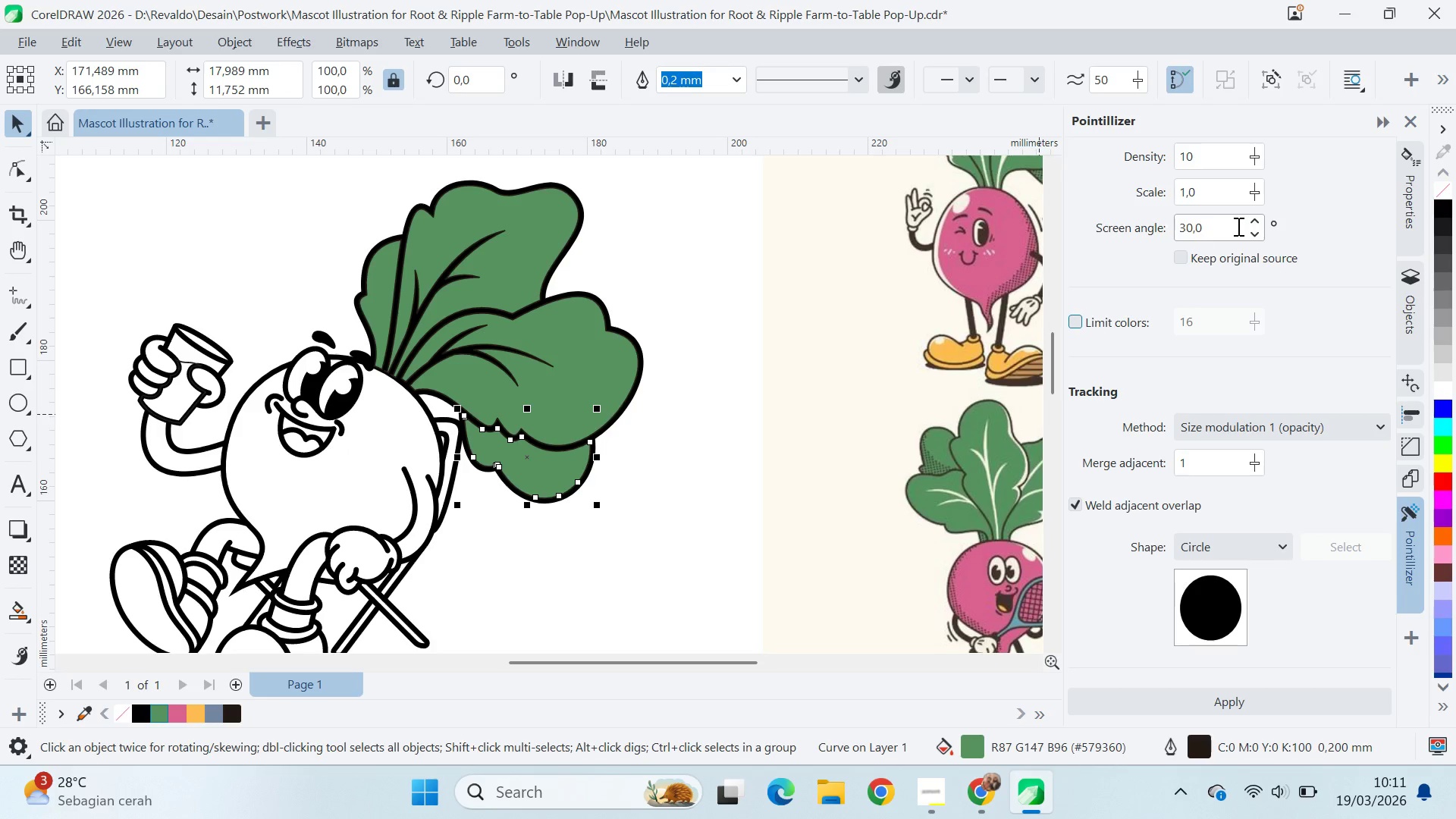 
key(Control+ControlLeft)
 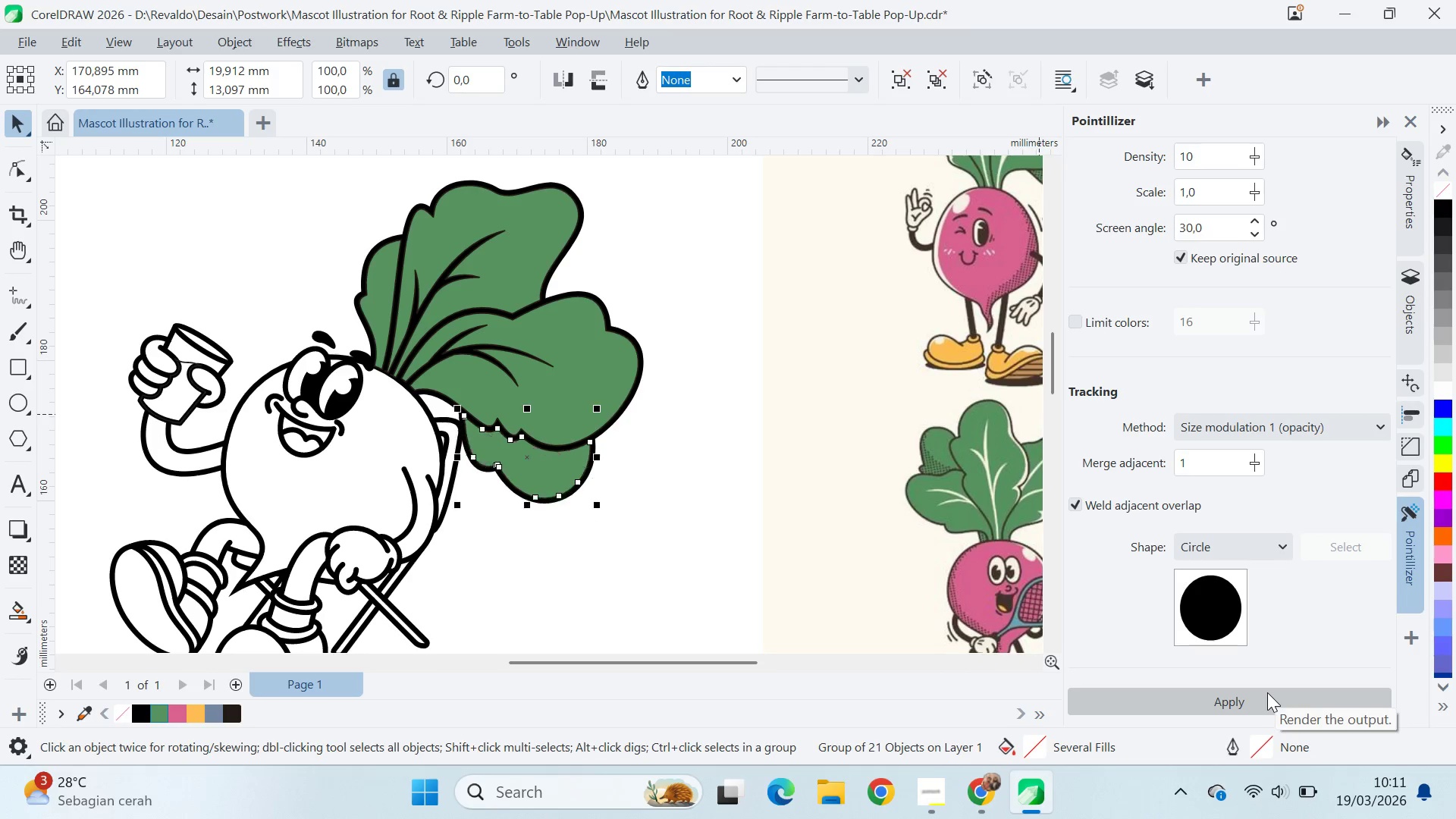 
key(Control+Z)
 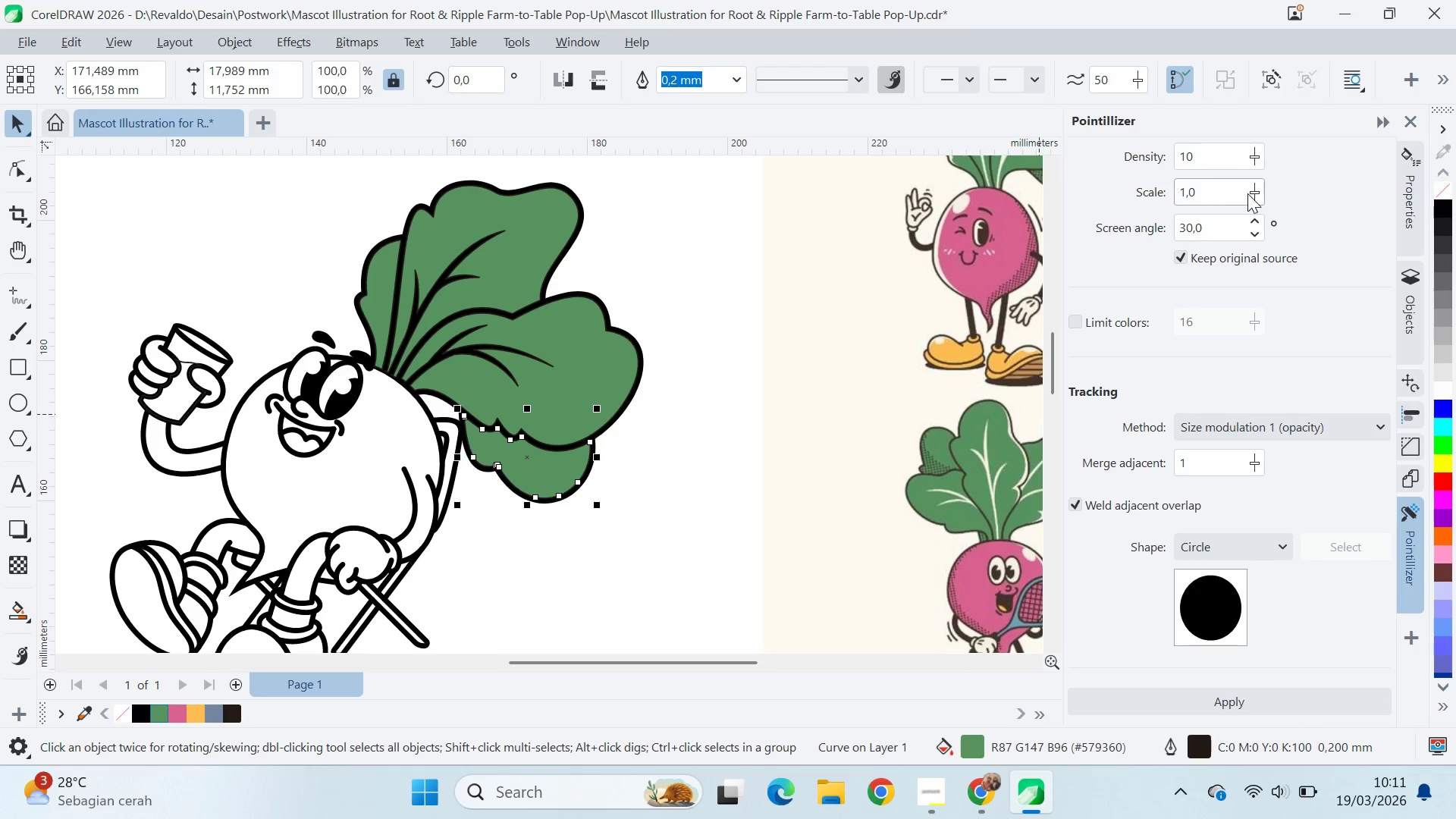 
left_click_drag(start_coordinate=[1256, 194], to_coordinate=[1219, 197])
 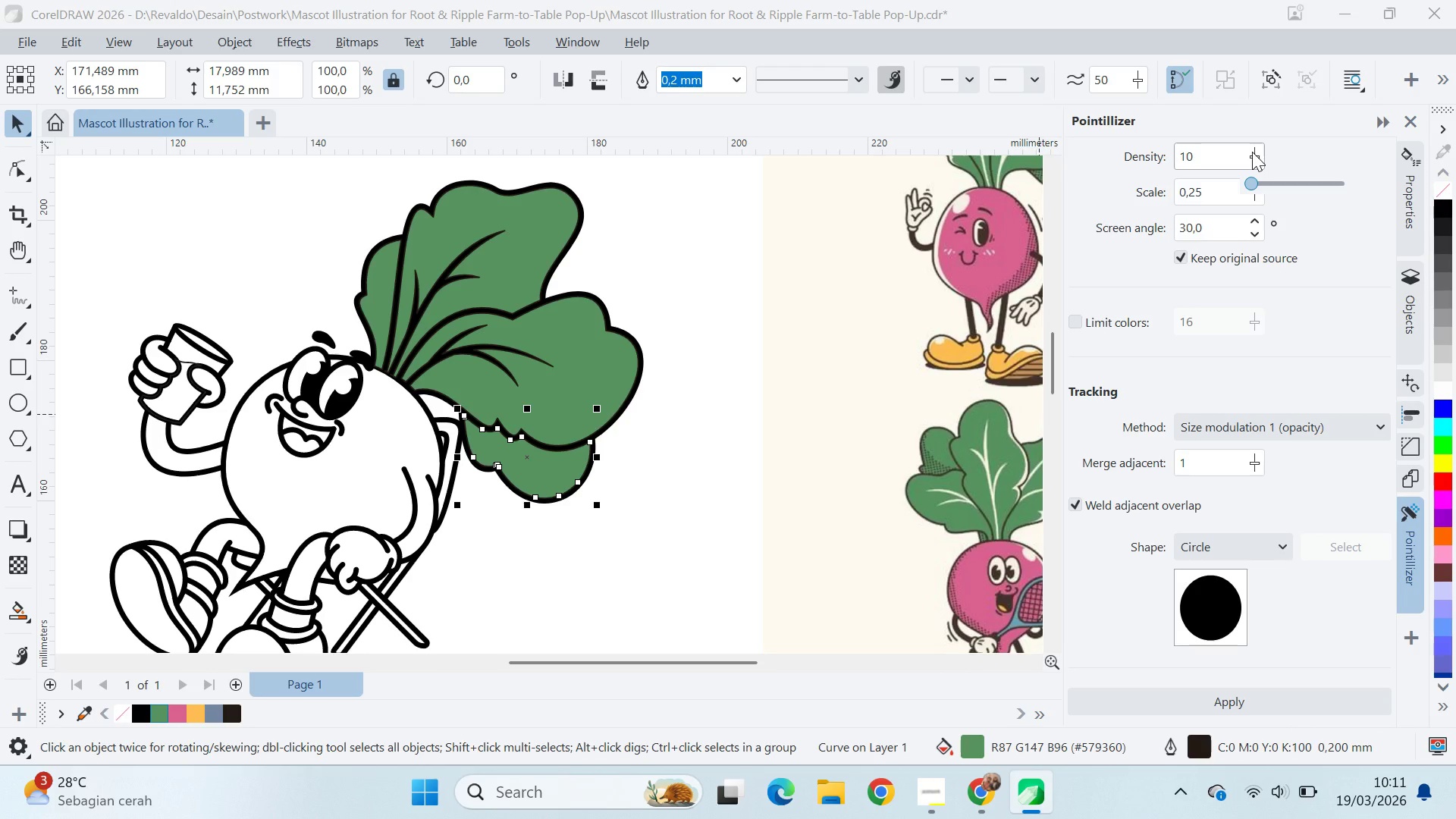 
left_click([1251, 152])
 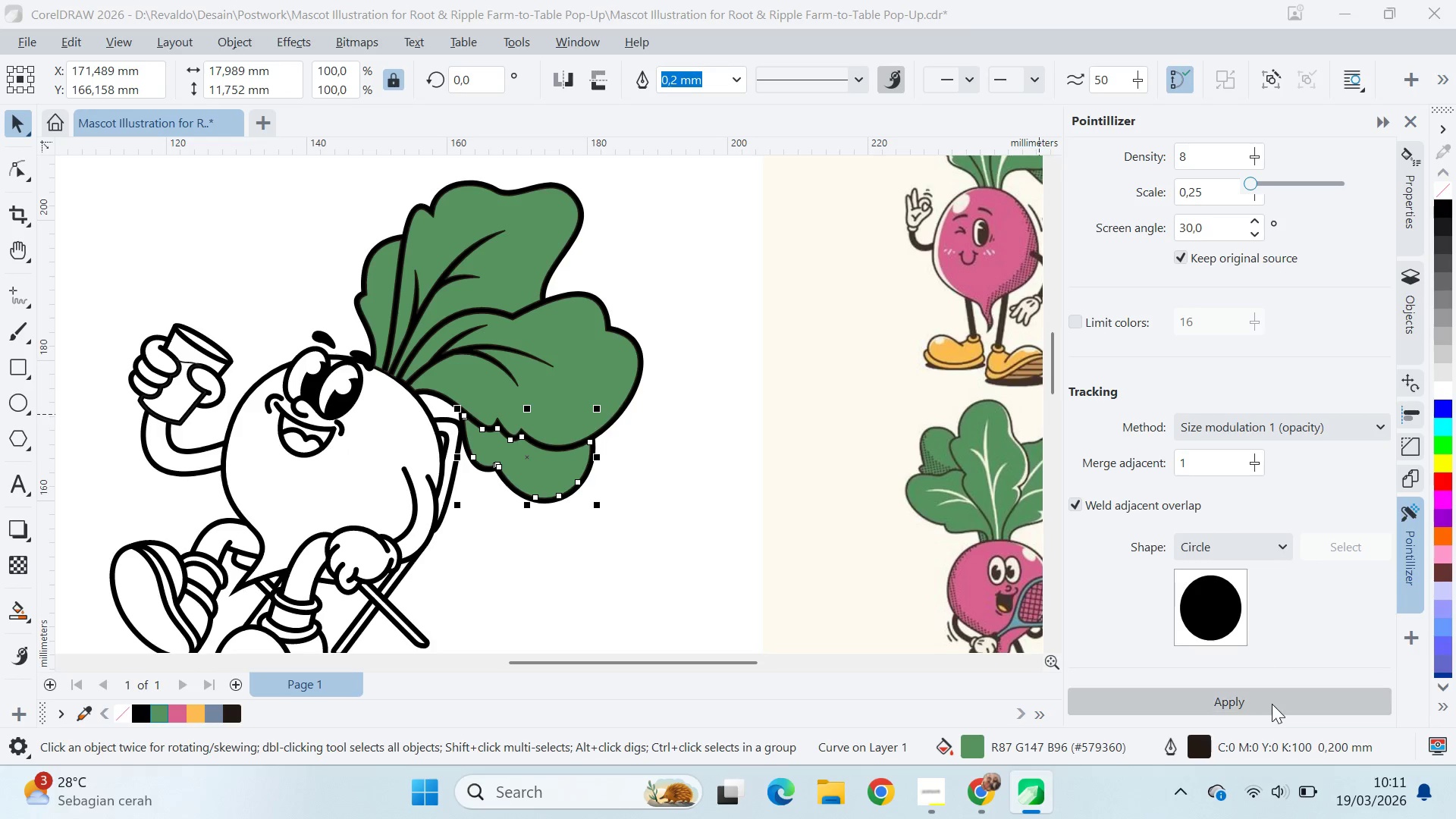 
left_click([1272, 703])
 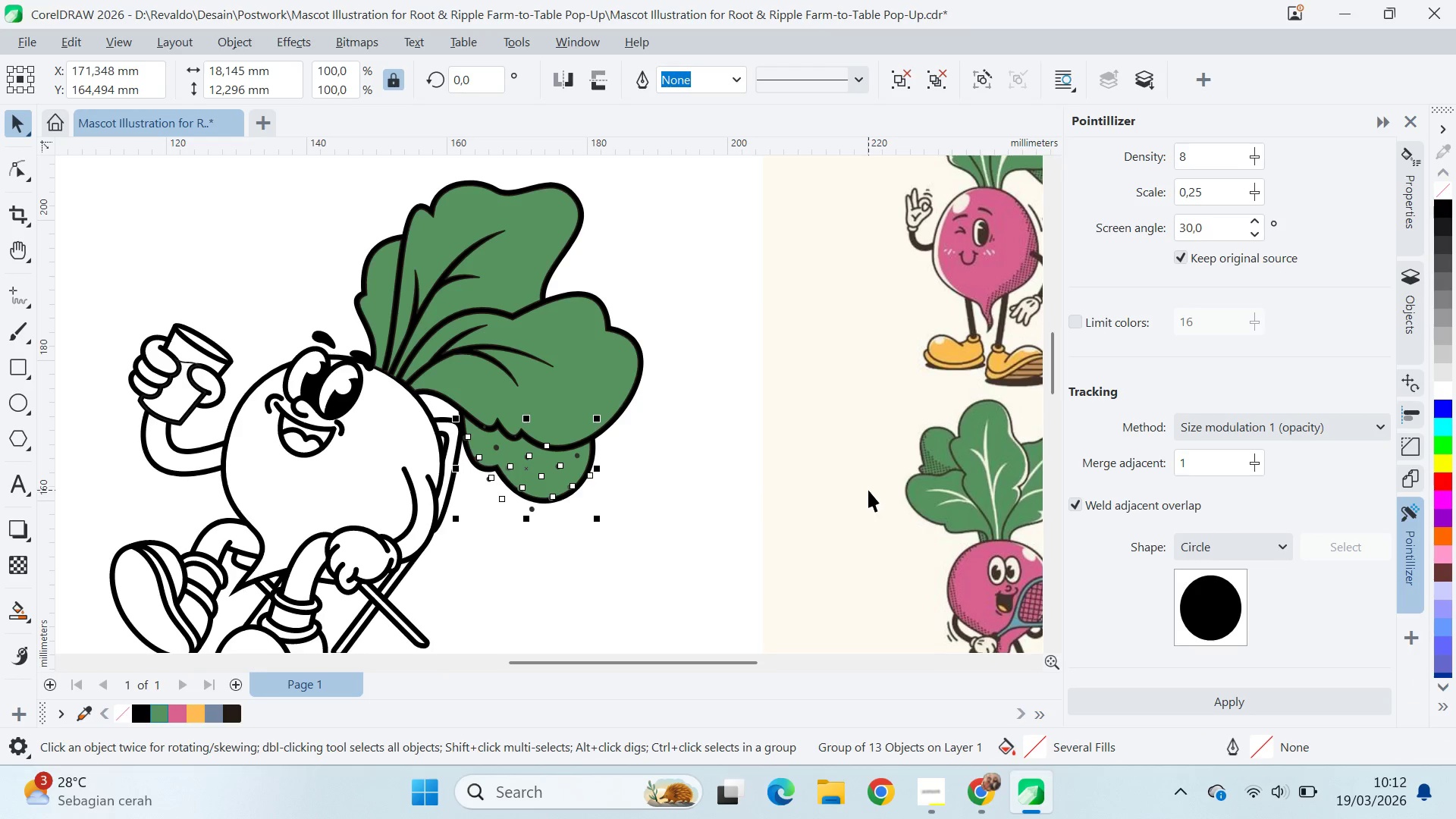 
key(Control+Z)
 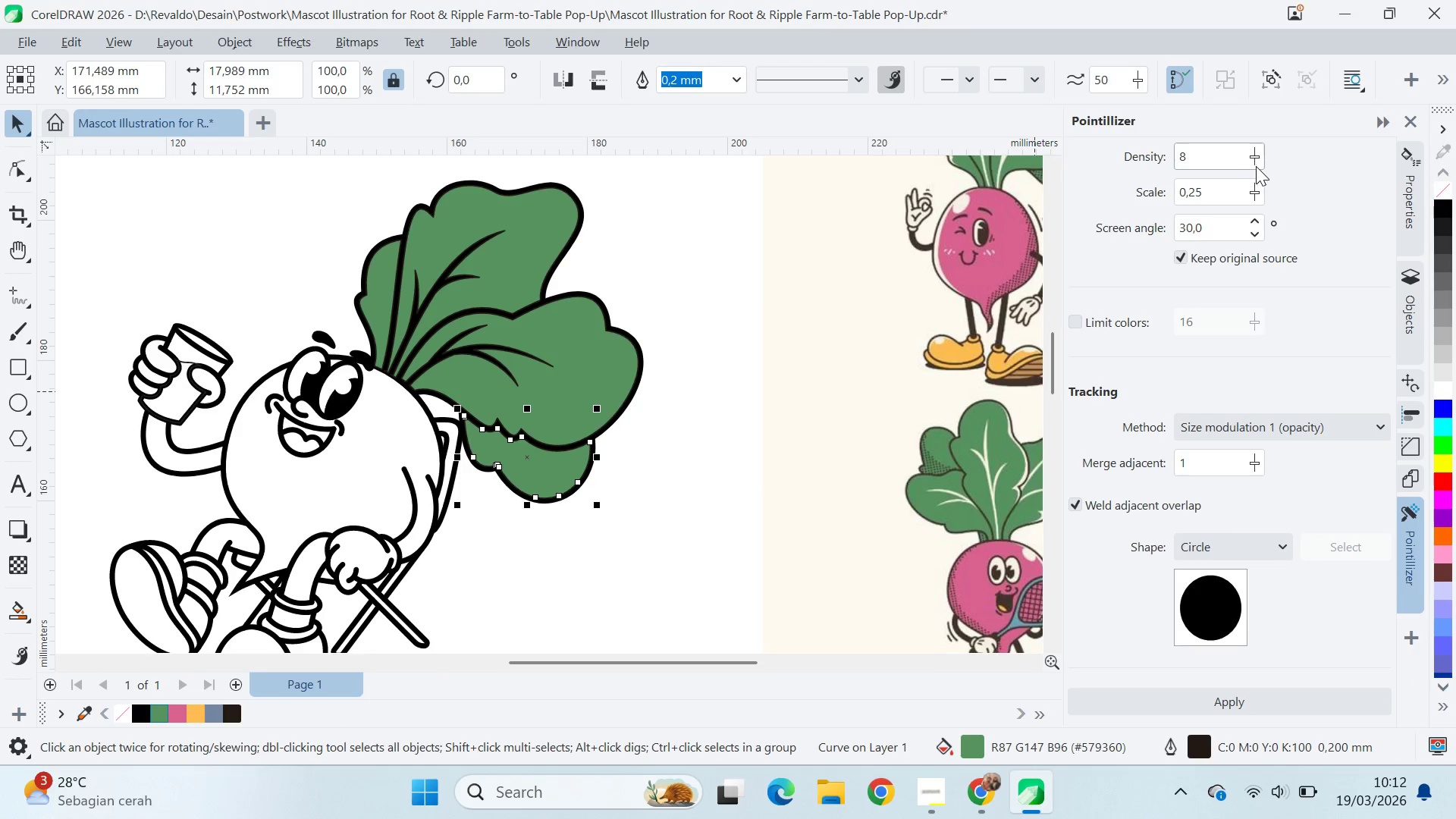 
left_click_drag(start_coordinate=[1261, 156], to_coordinate=[1330, 154])
 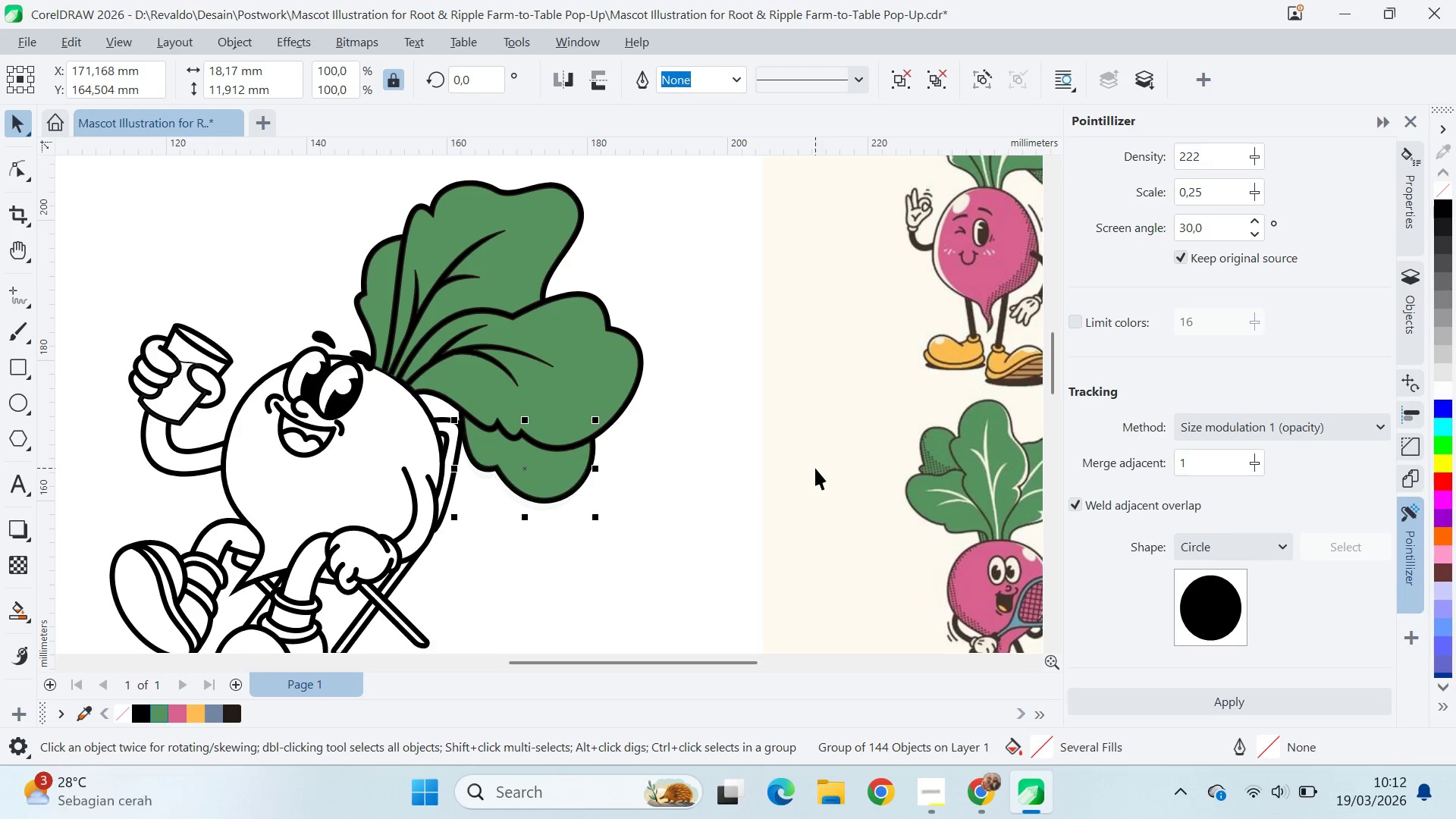 
key(Control+Z)
 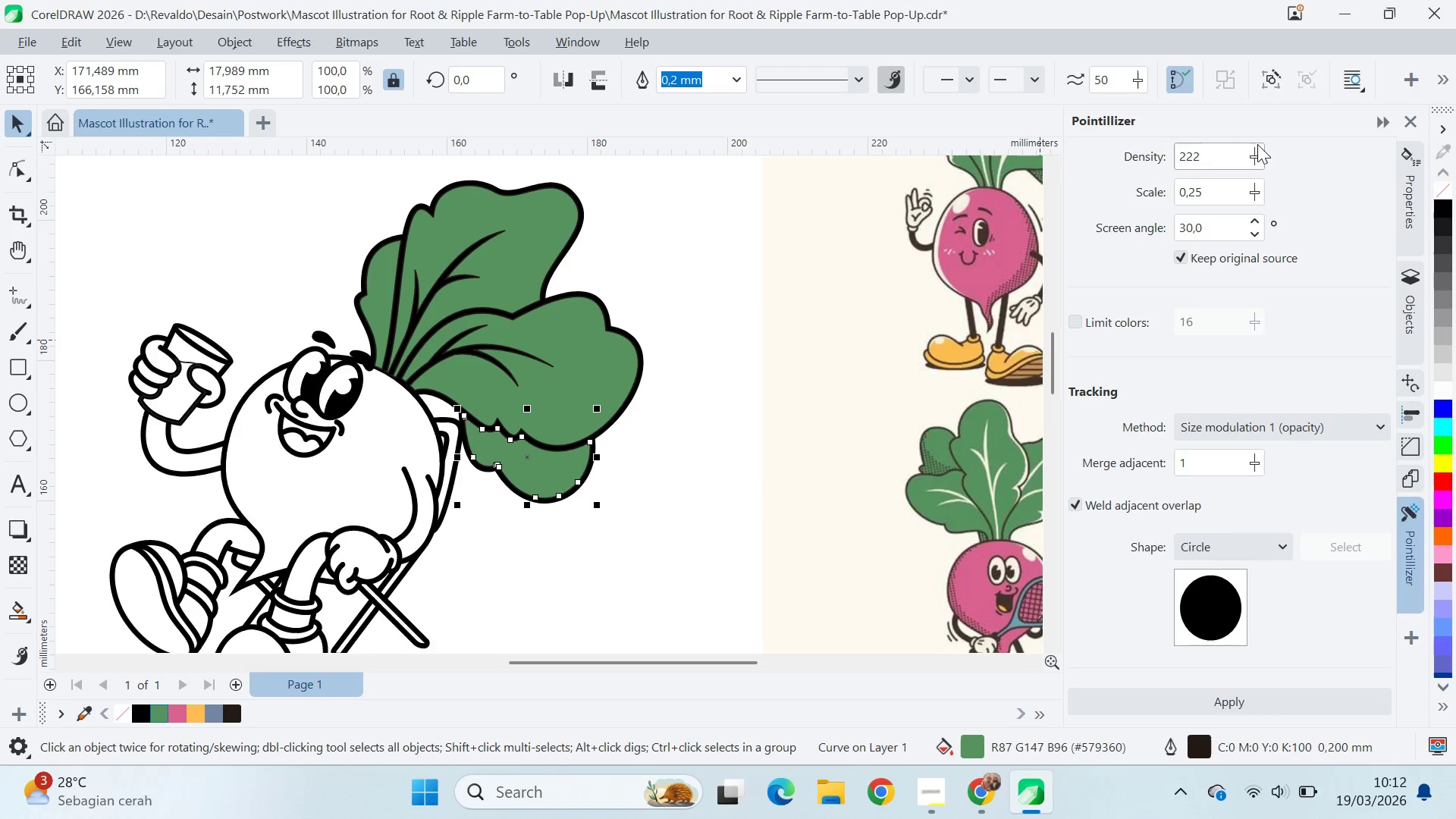 
left_click_drag(start_coordinate=[1257, 142], to_coordinate=[1222, 152])
 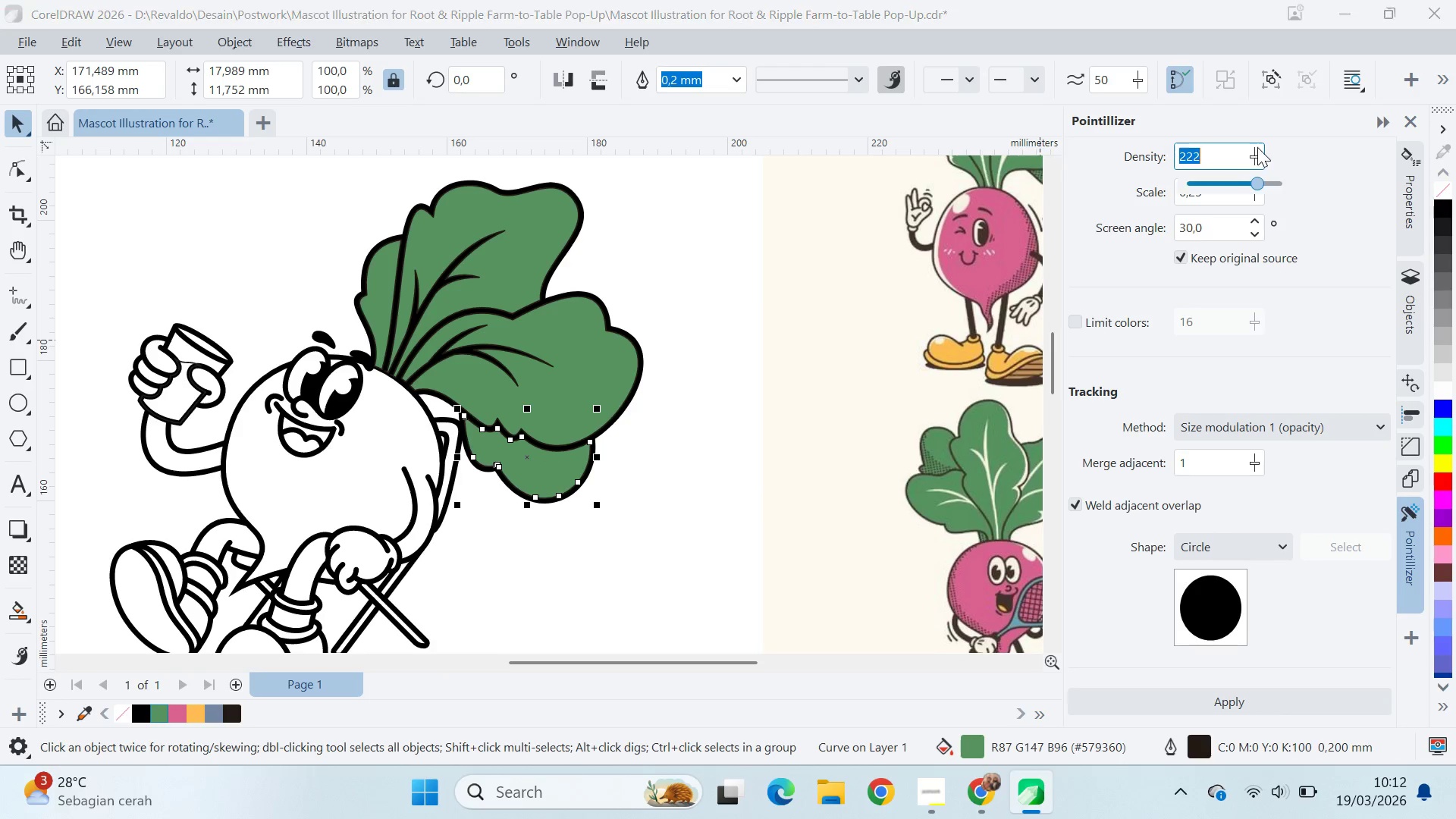 
left_click_drag(start_coordinate=[1257, 147], to_coordinate=[1217, 161])
 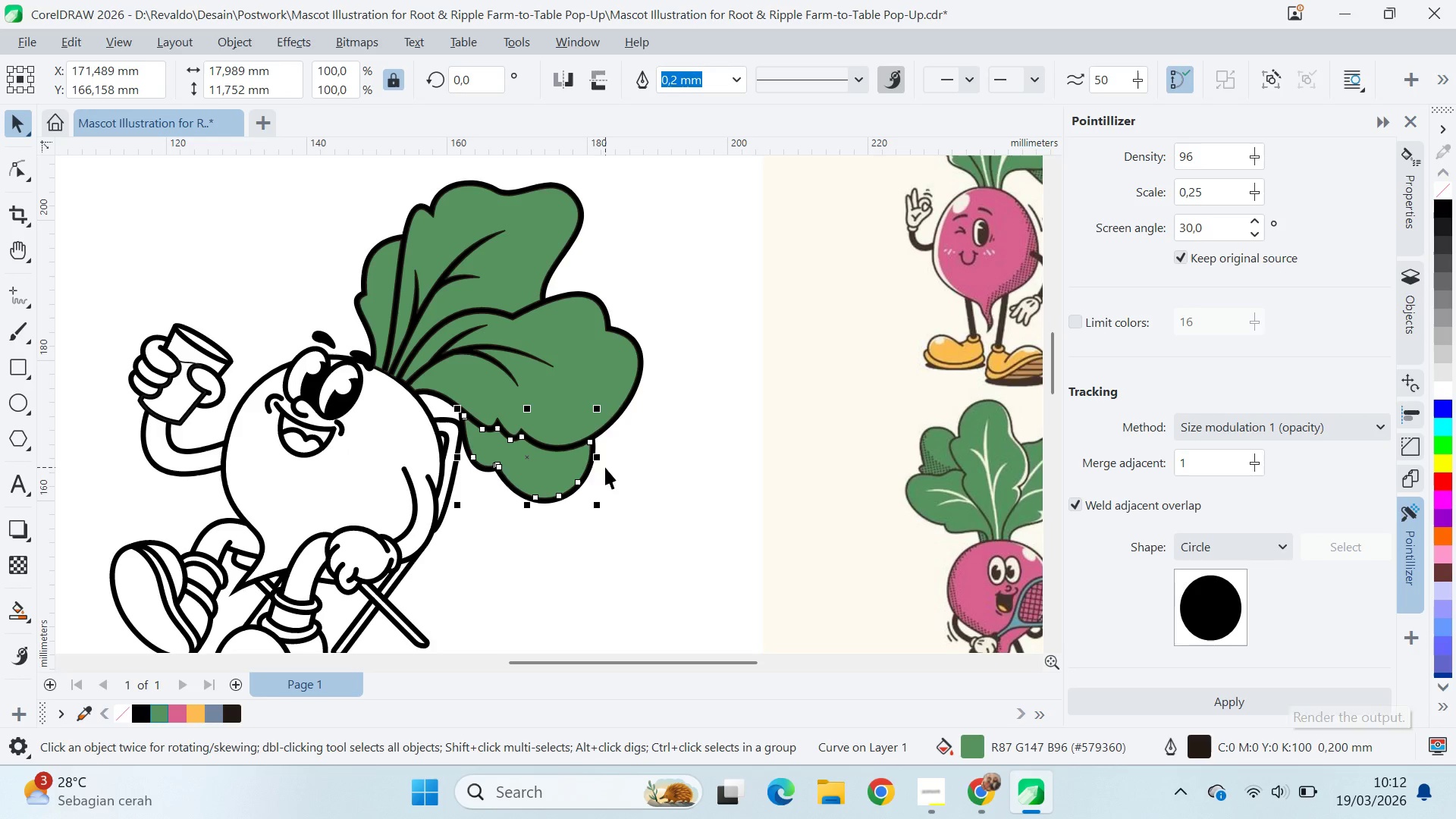 
double_click([565, 462])
 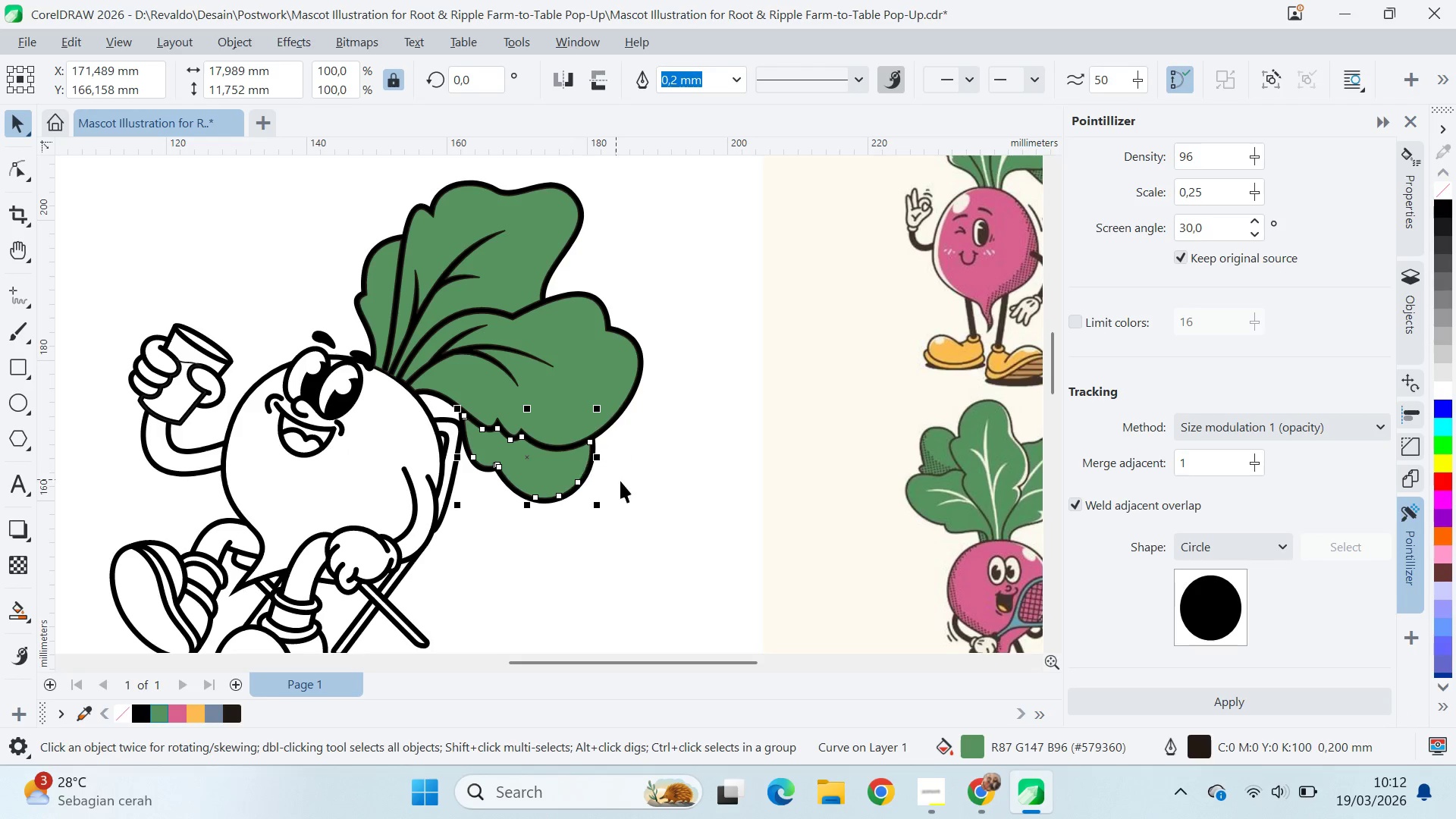 
key(Control+D)
 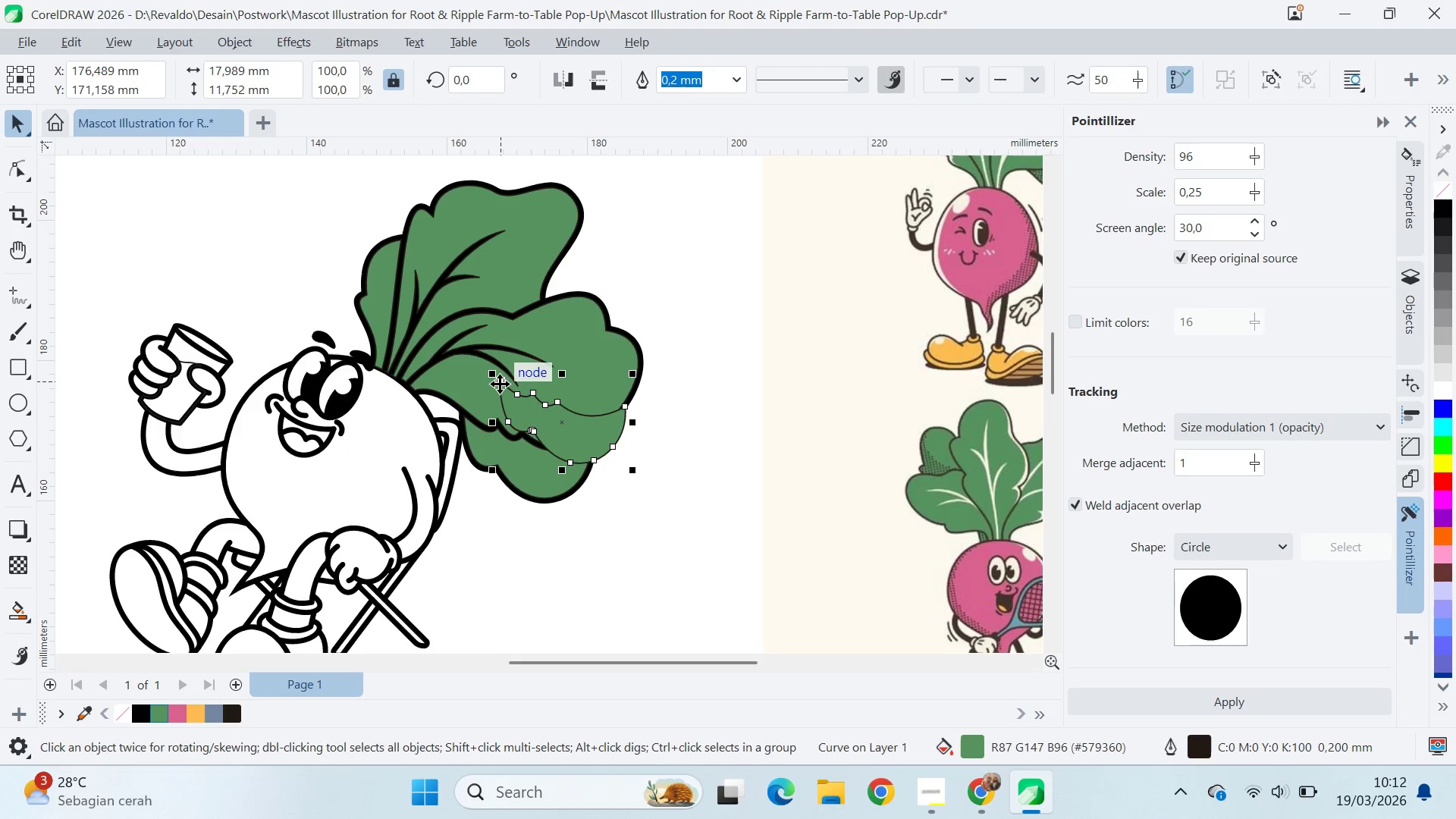 
left_click_drag(start_coordinate=[497, 379], to_coordinate=[466, 506])
 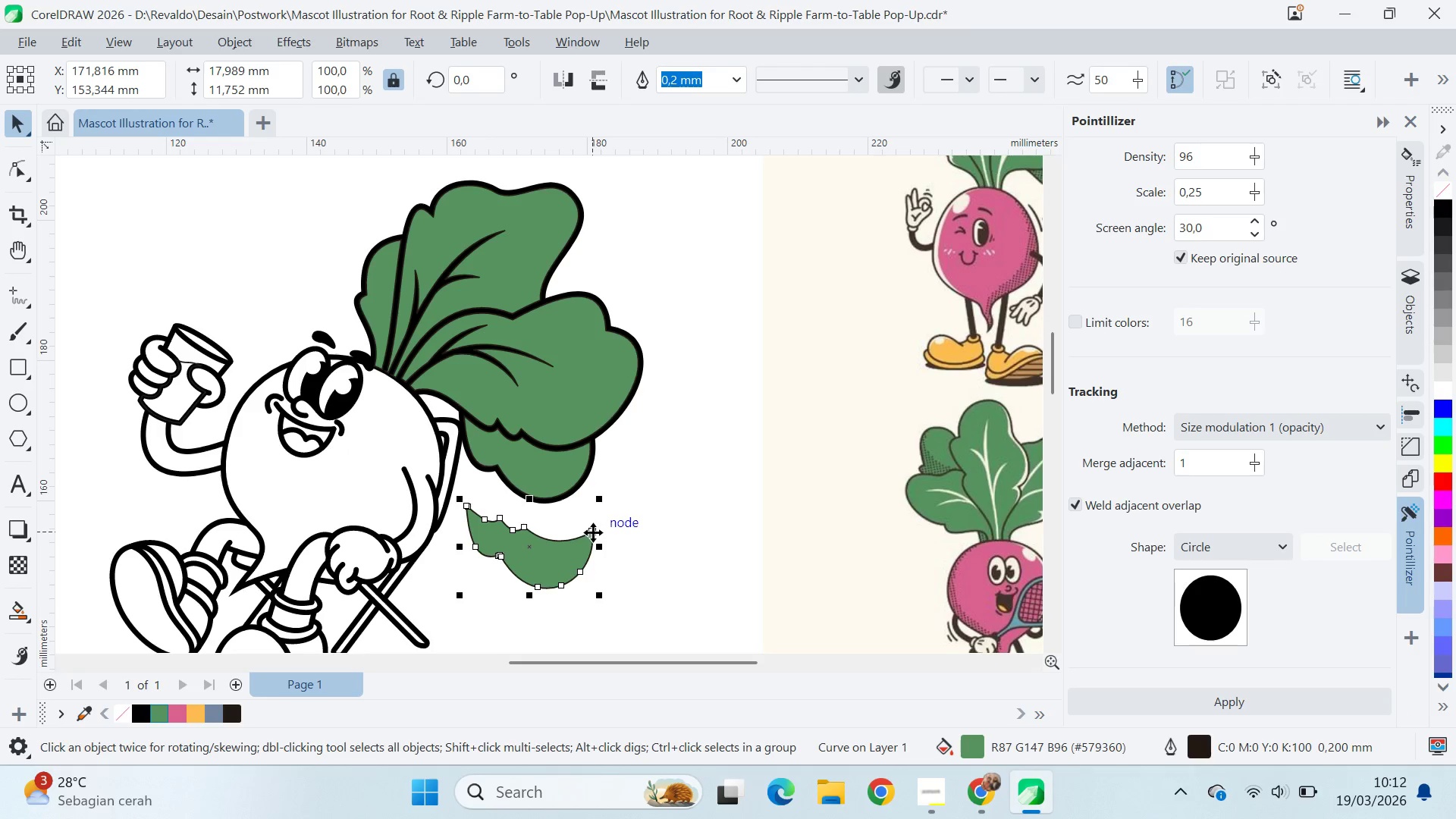 
left_click_drag(start_coordinate=[594, 531], to_coordinate=[589, 441])
 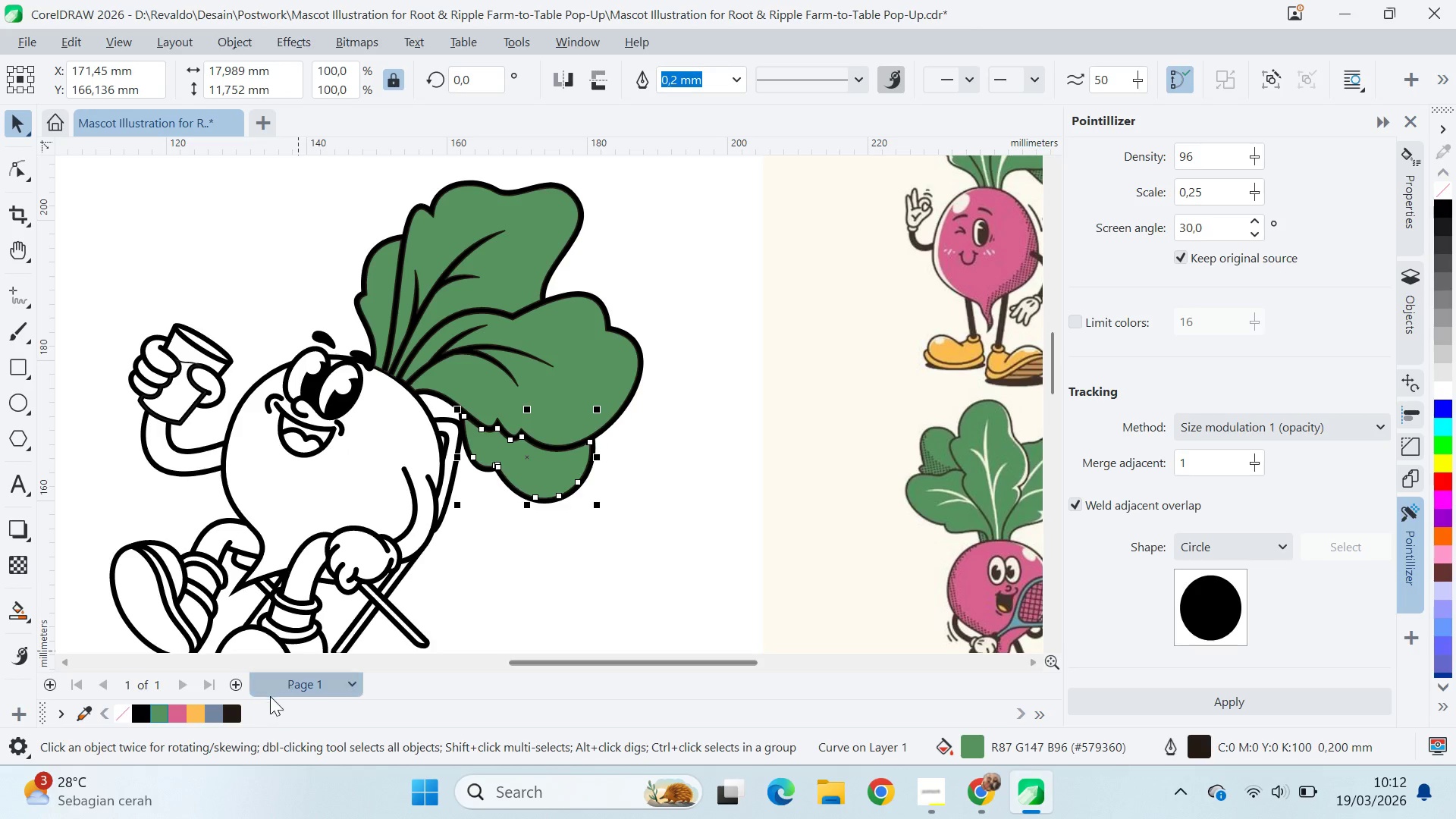 
left_click([233, 710])
 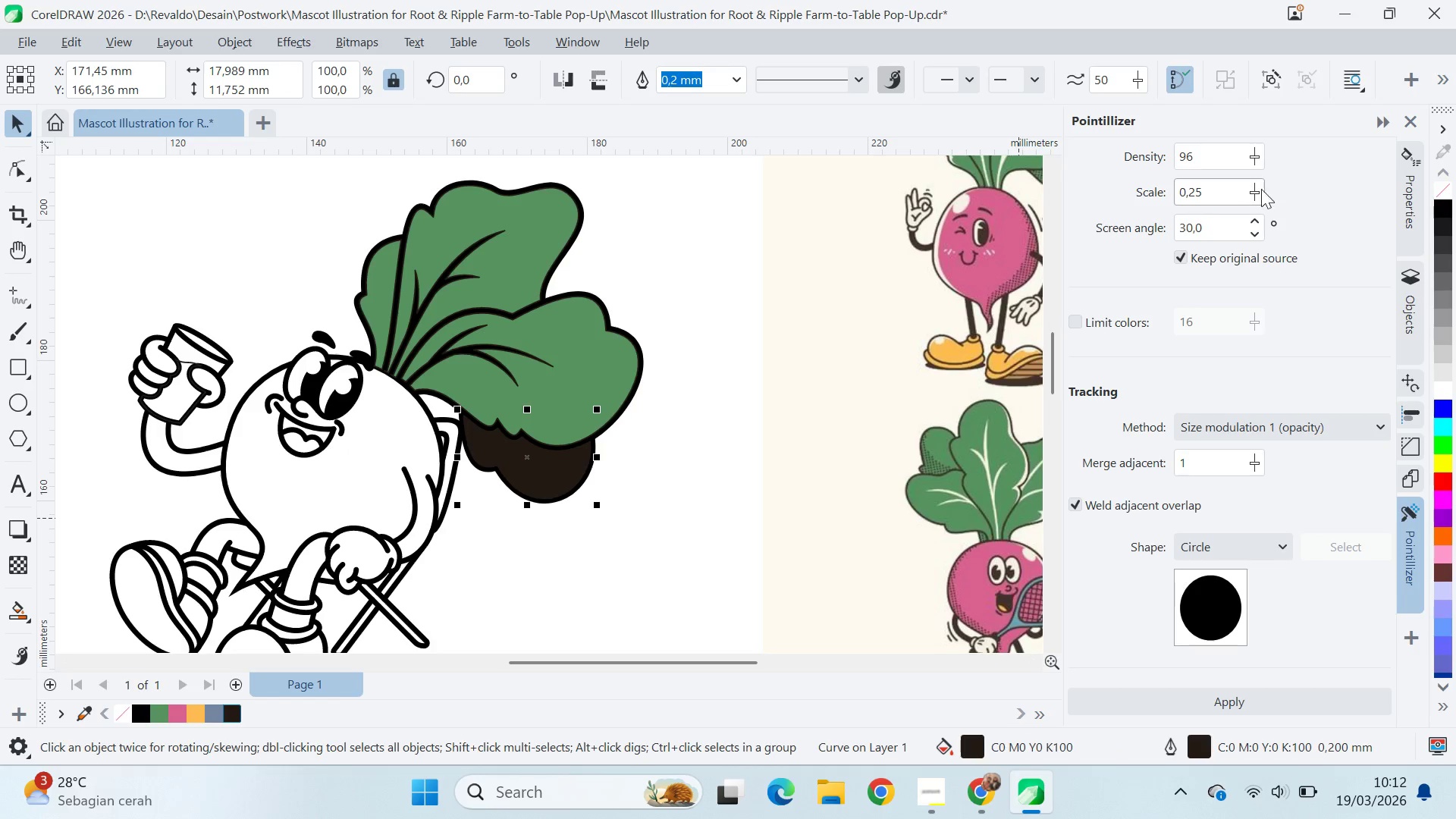 
left_click_drag(start_coordinate=[1258, 190], to_coordinate=[1266, 196])
 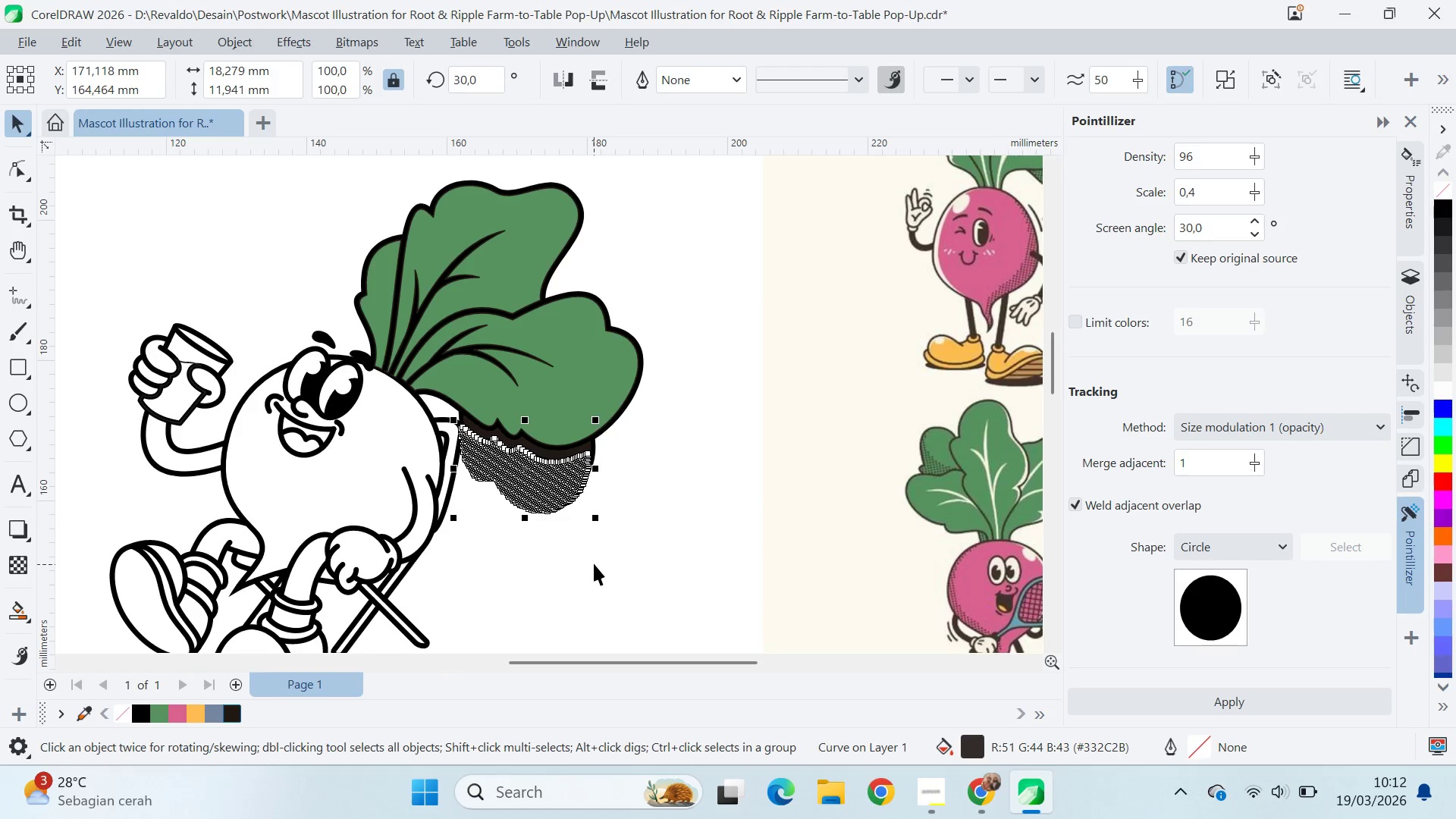 
left_click_drag(start_coordinate=[541, 475], to_coordinate=[557, 545])
 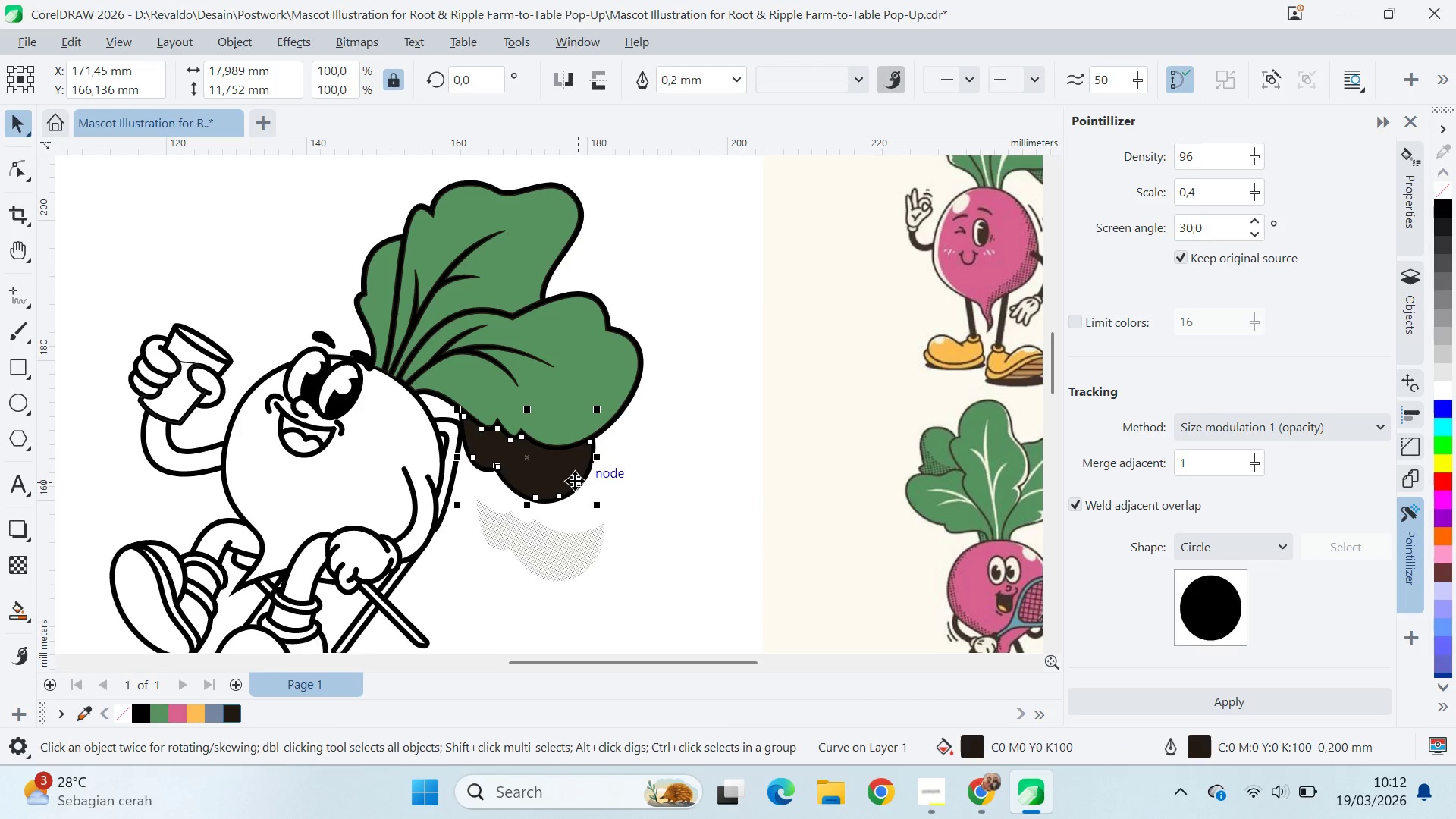 
key(Delete)
 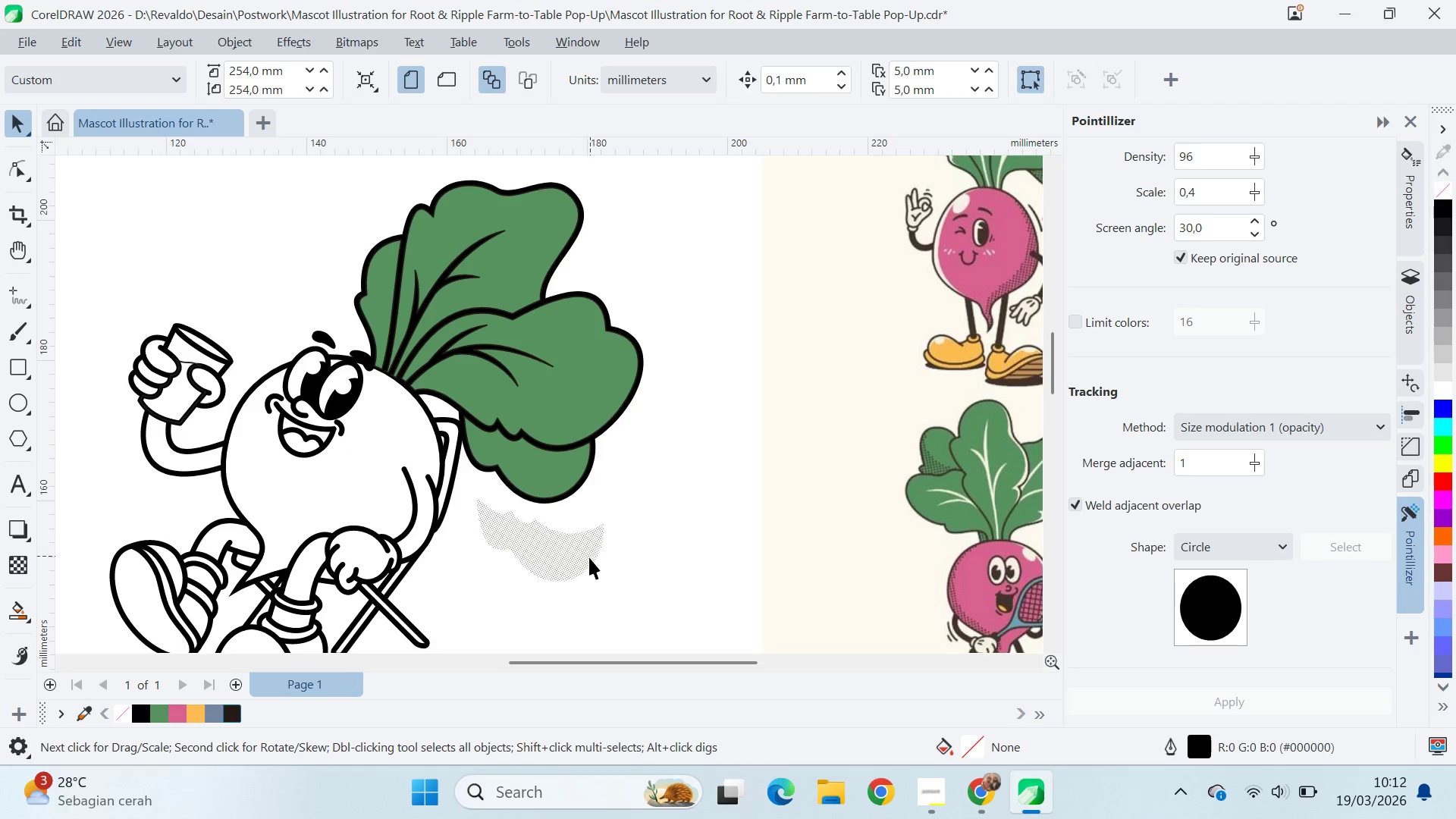 
key(Control+Z)
 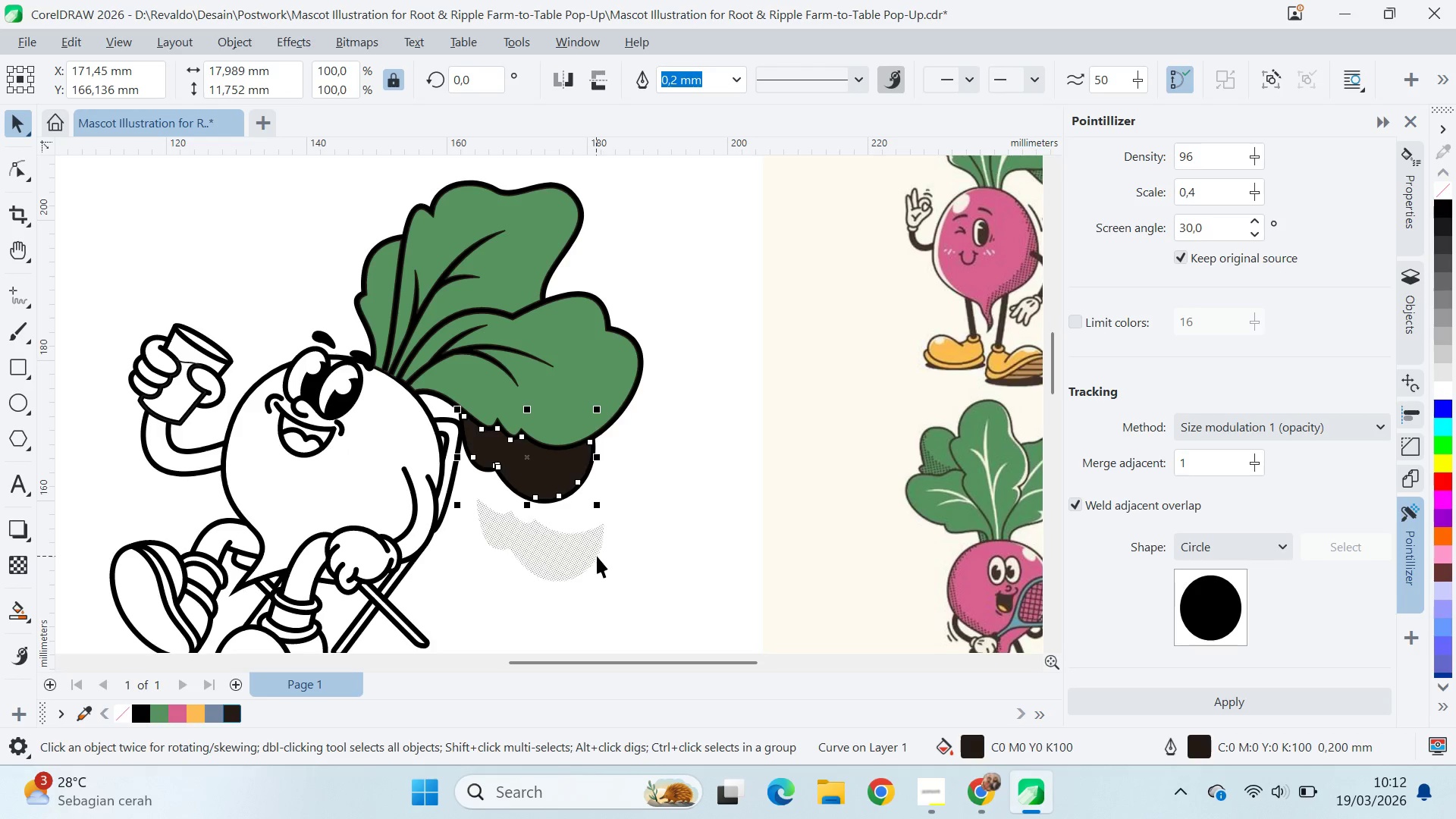 
key(Control+Z)
 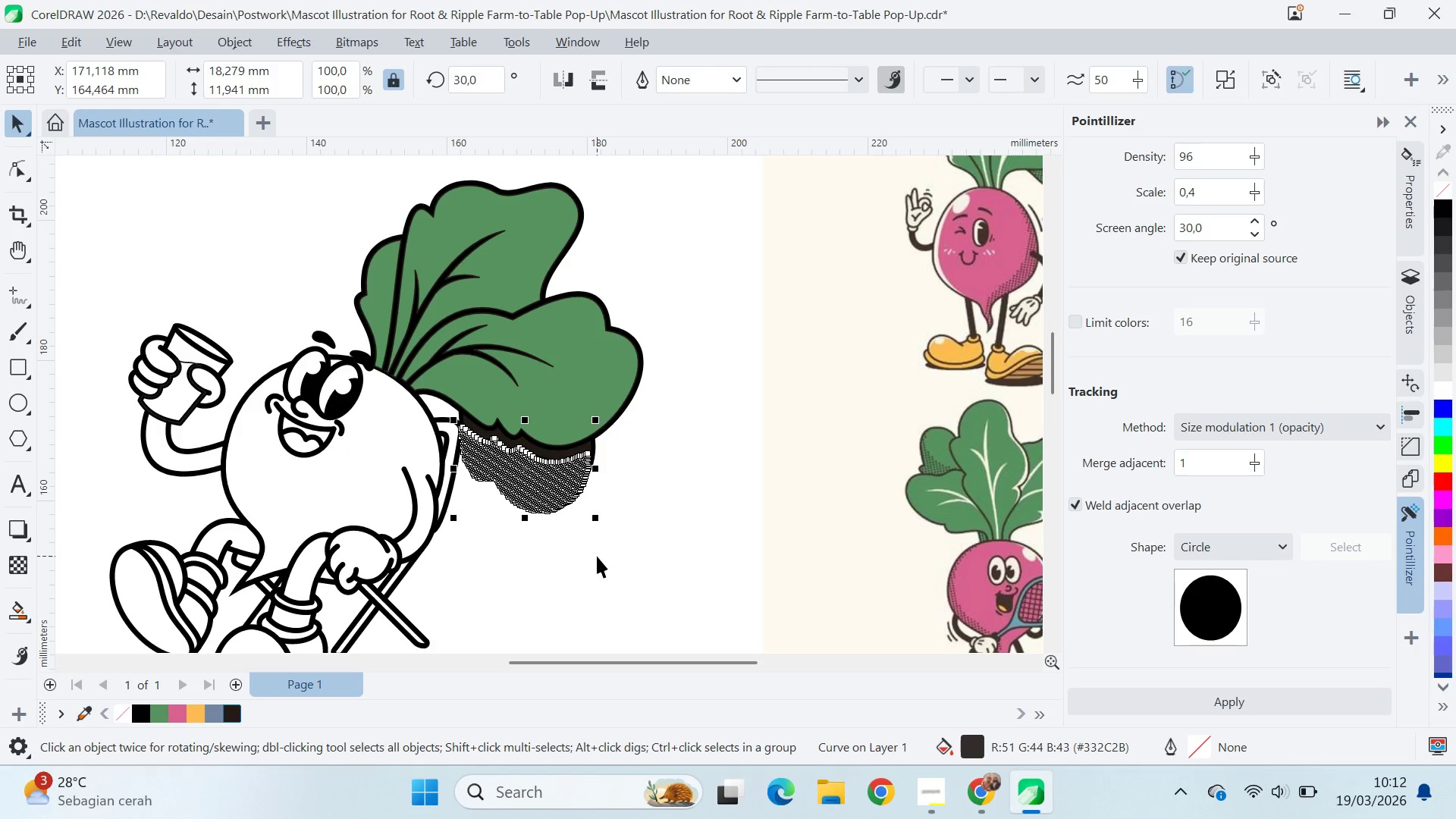 
key(Control+Z)
 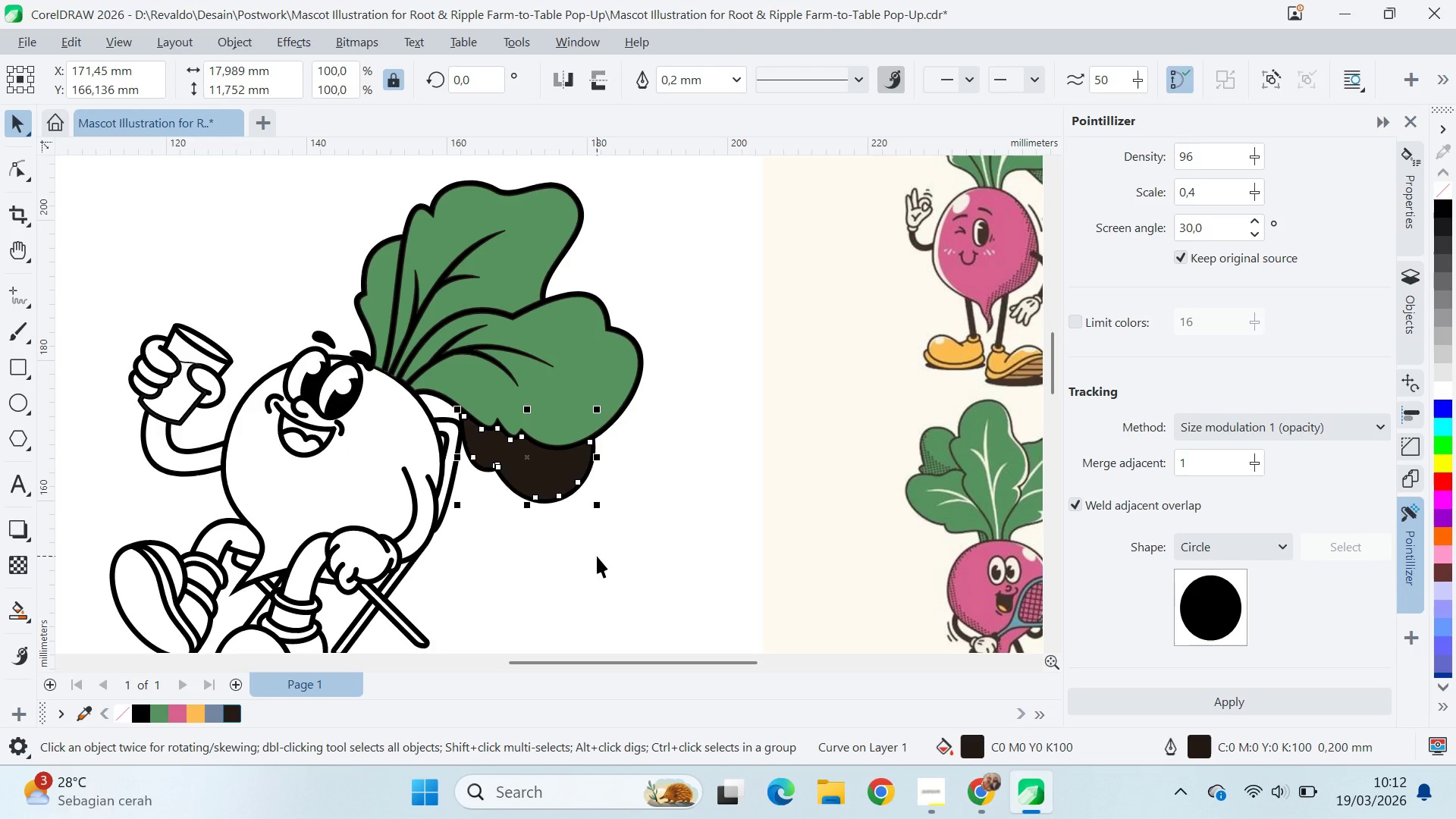 
key(Control+Z)
 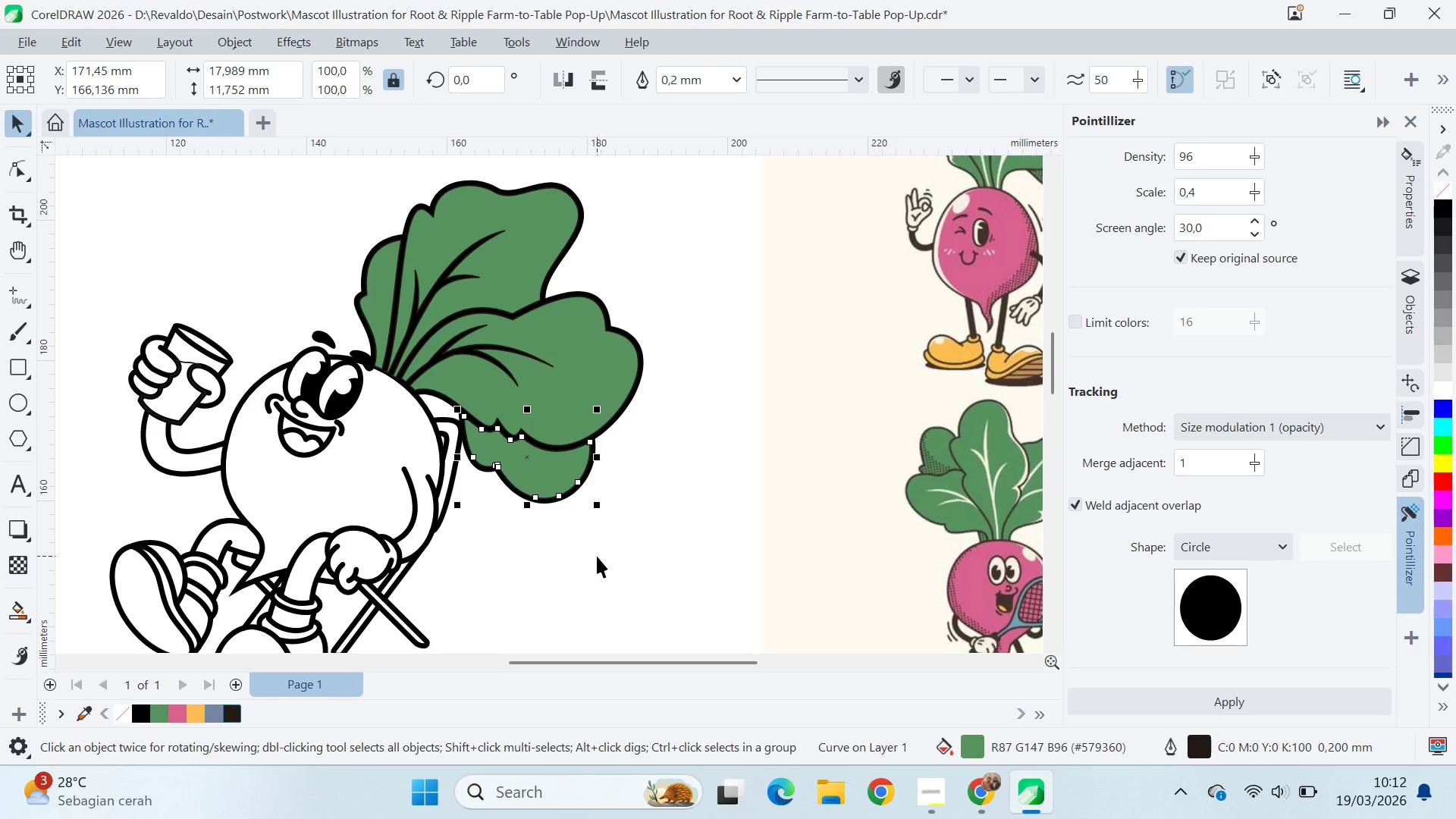 
key(Control+ControlLeft)
 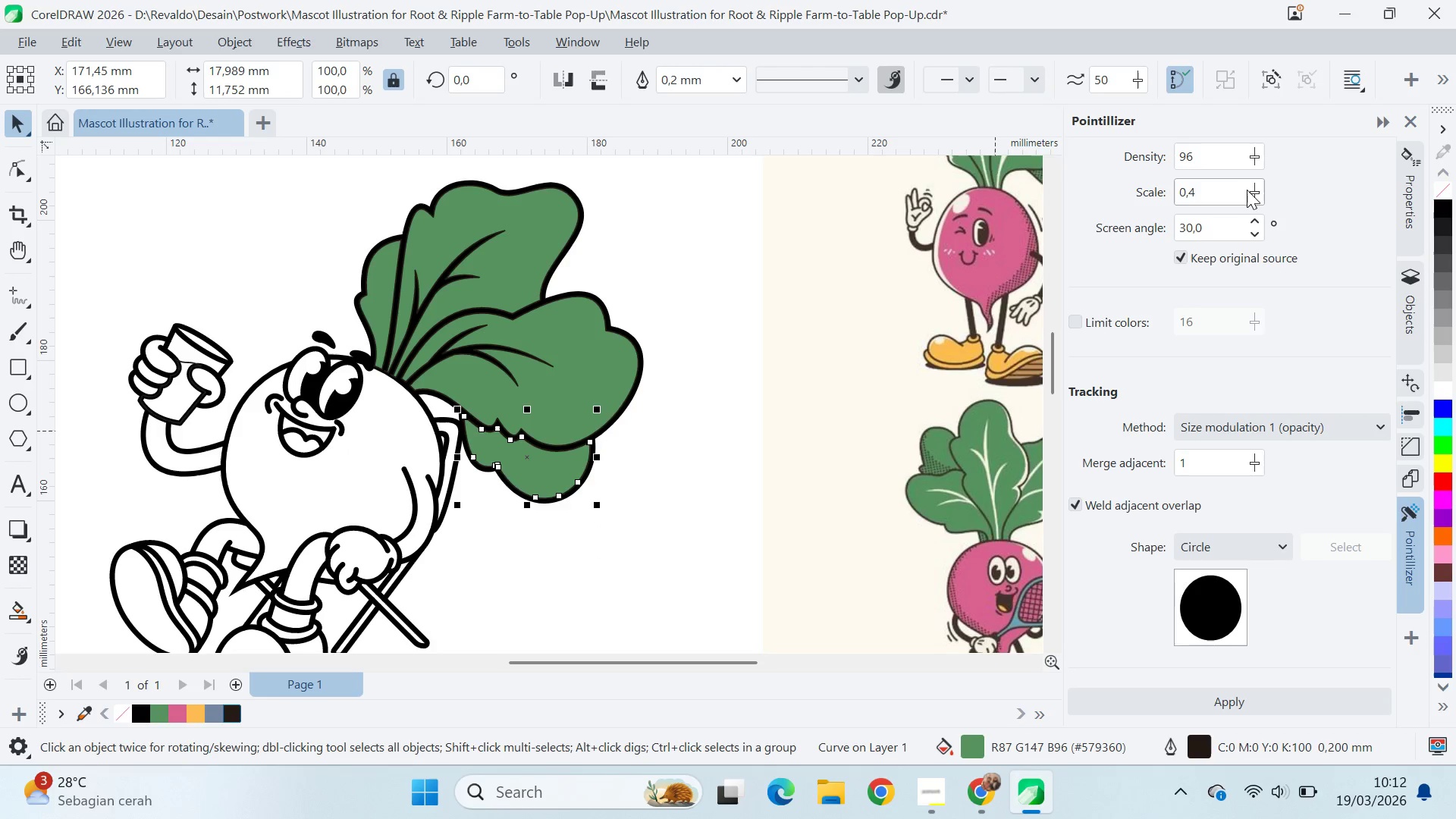 
left_click_drag(start_coordinate=[1251, 192], to_coordinate=[1262, 196])
 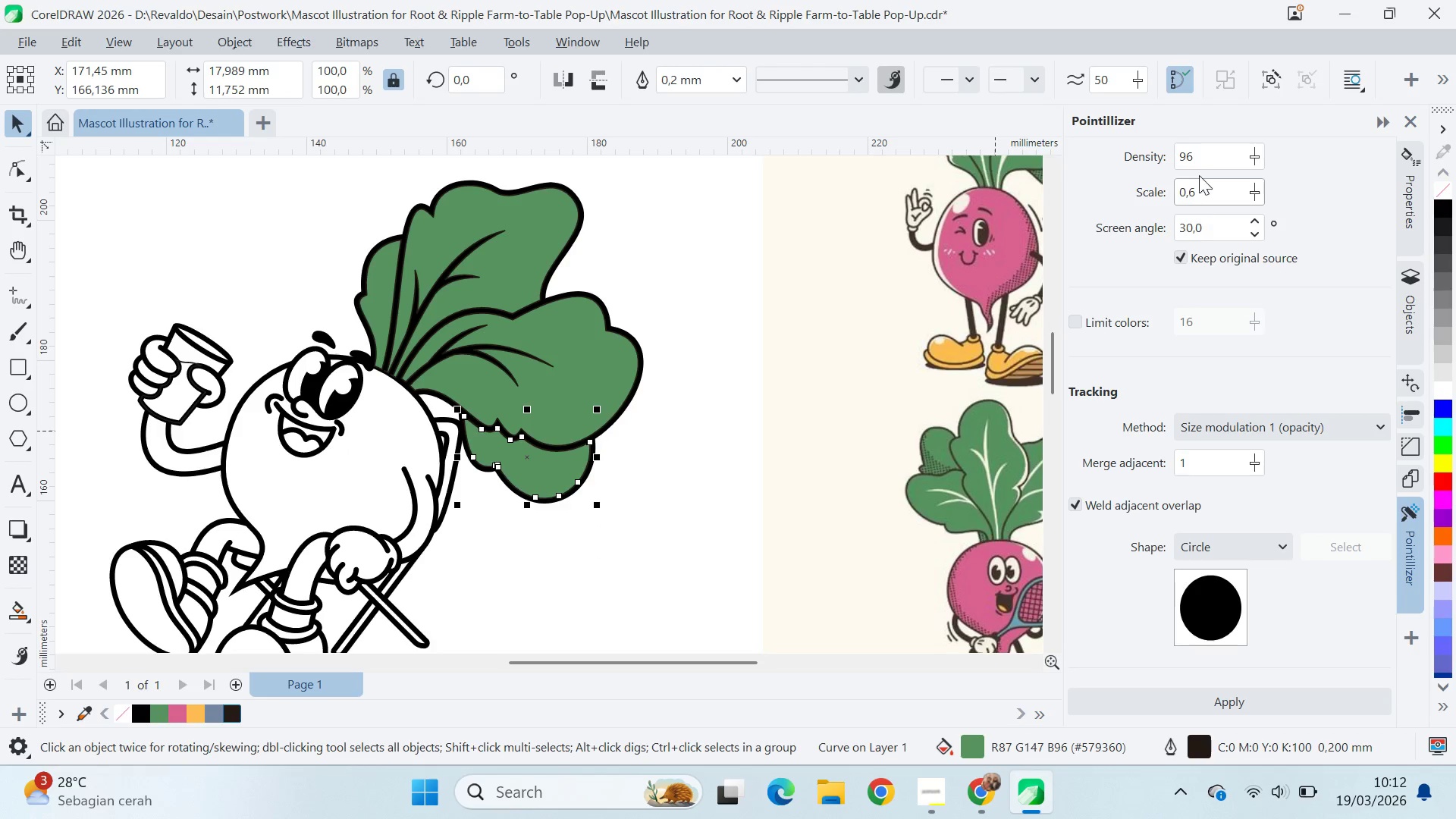 
left_click_drag(start_coordinate=[1200, 160], to_coordinate=[1178, 156])
 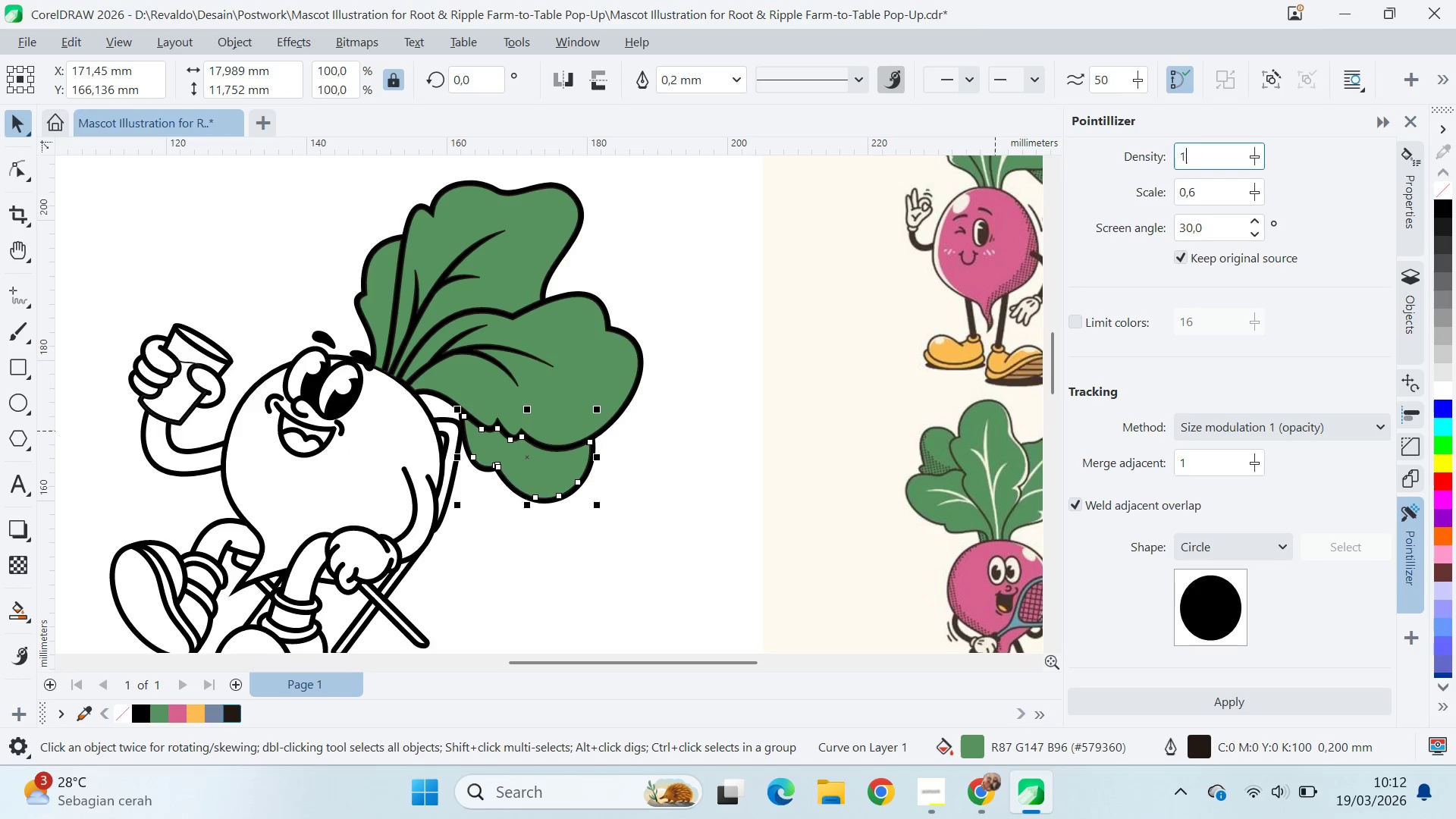 
type(100)
 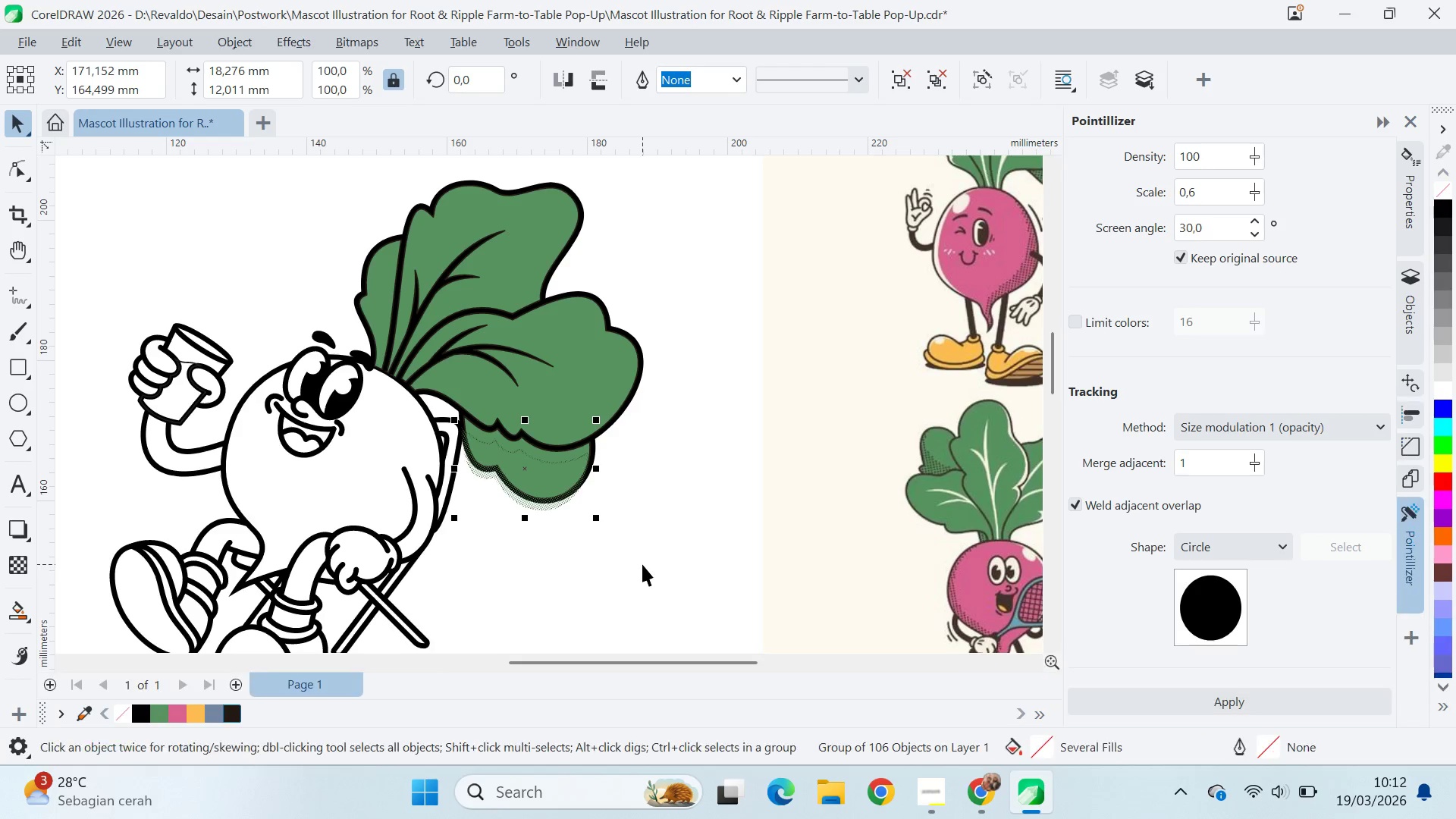 
scroll: coordinate [547, 469], scroll_direction: up, amount: 7.0
 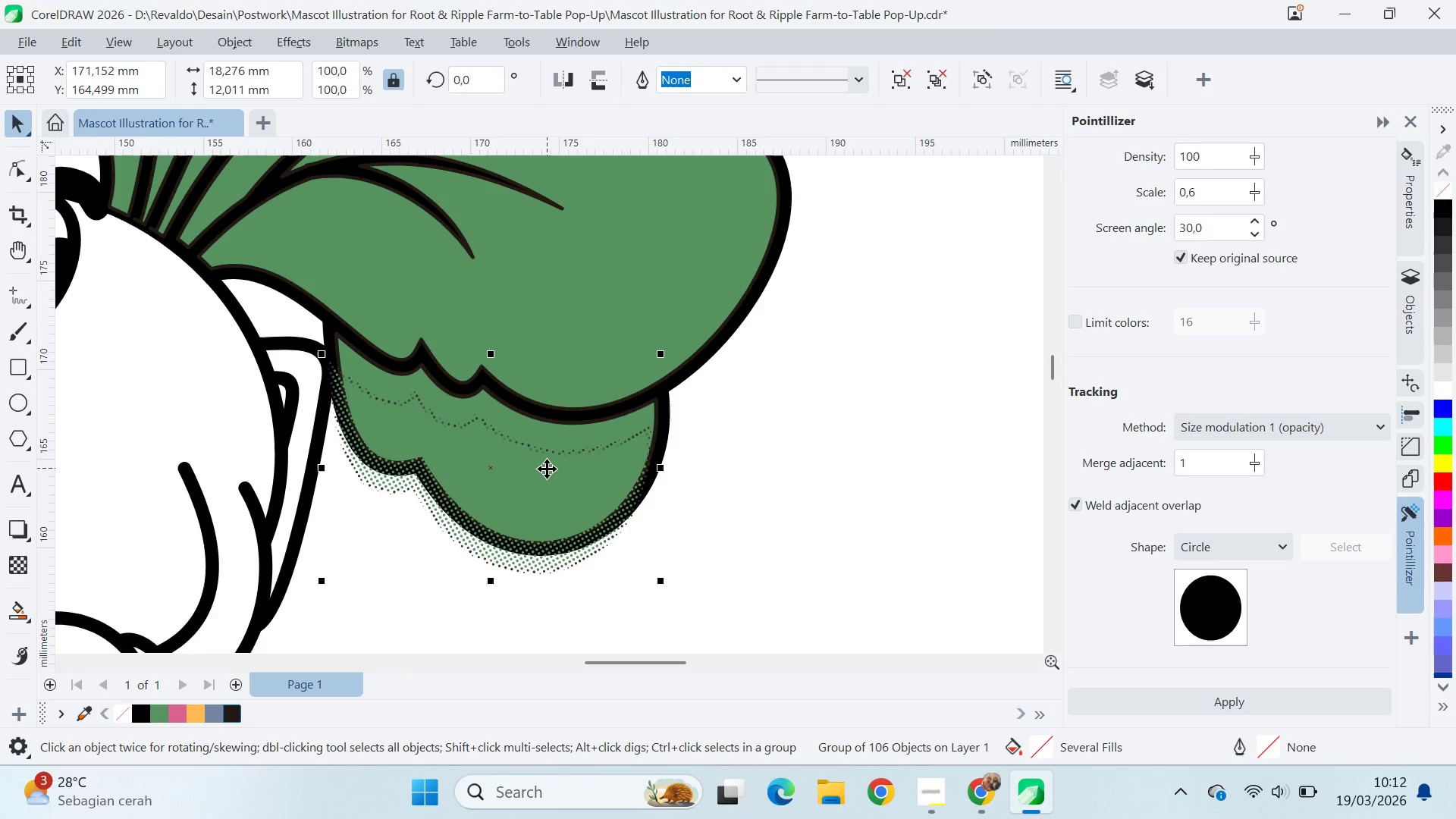 
key(Control+Z)
 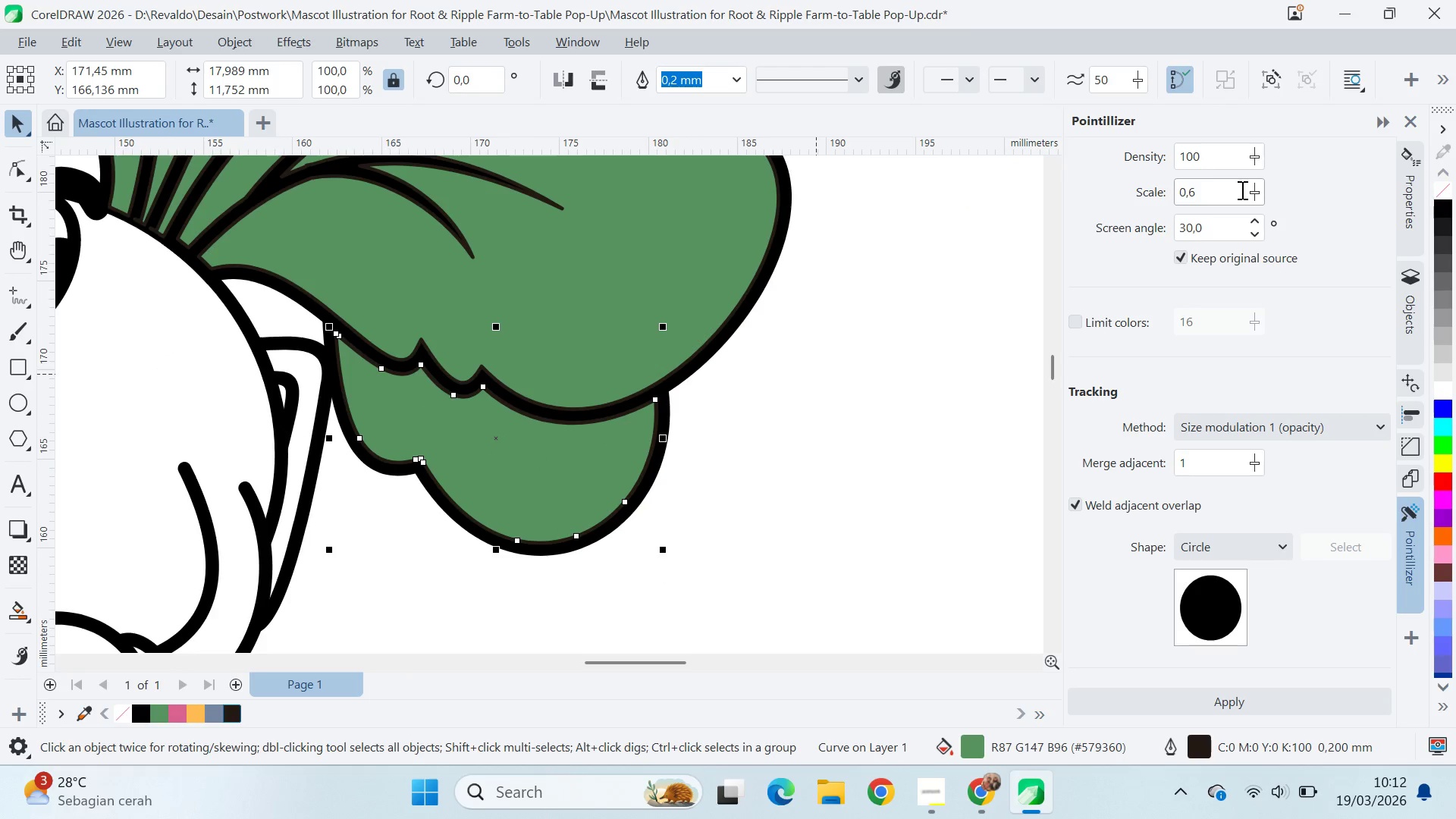 
left_click_drag(start_coordinate=[1258, 193], to_coordinate=[1286, 197])
 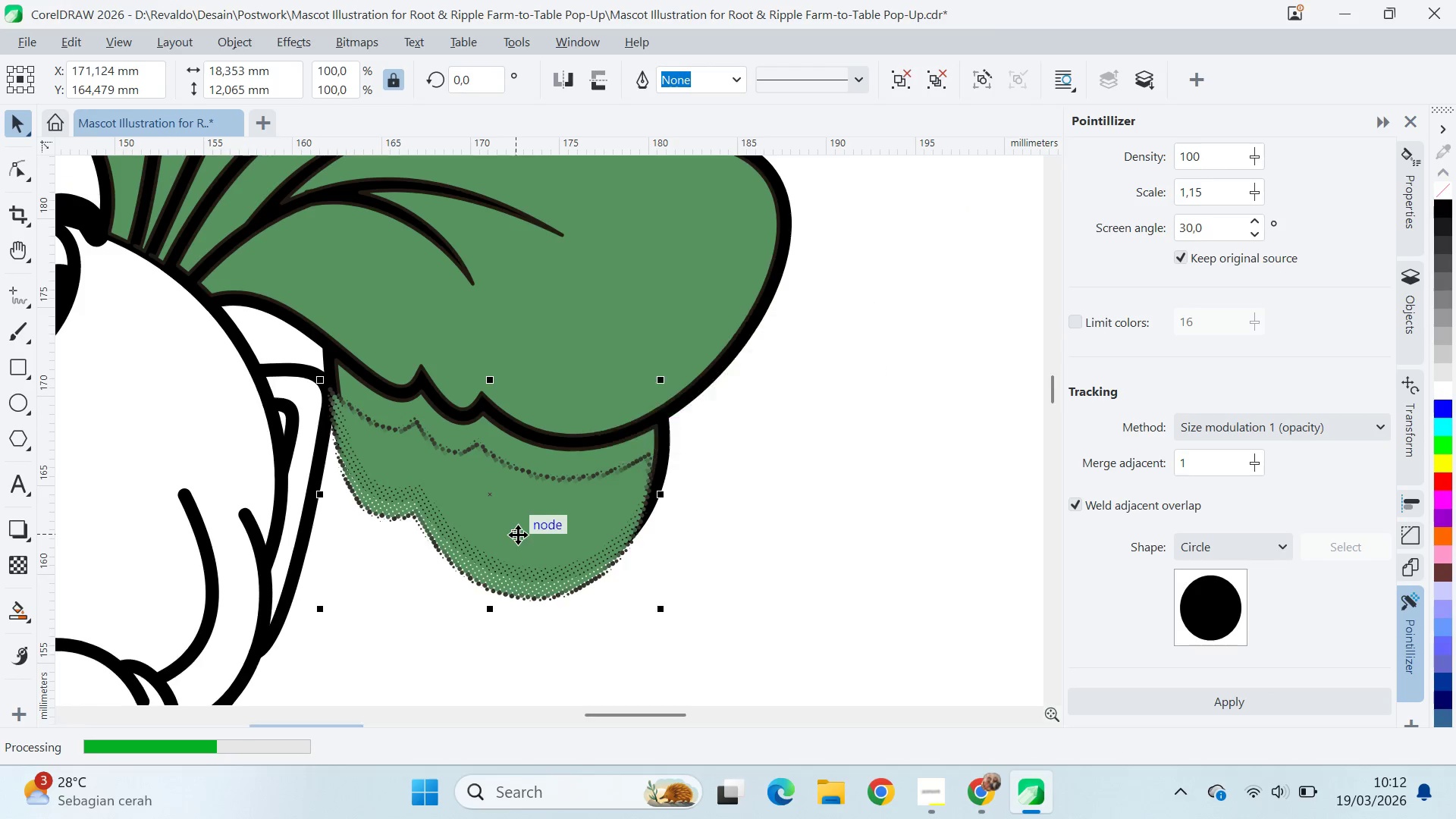 
left_click_drag(start_coordinate=[523, 541], to_coordinate=[564, 634])
 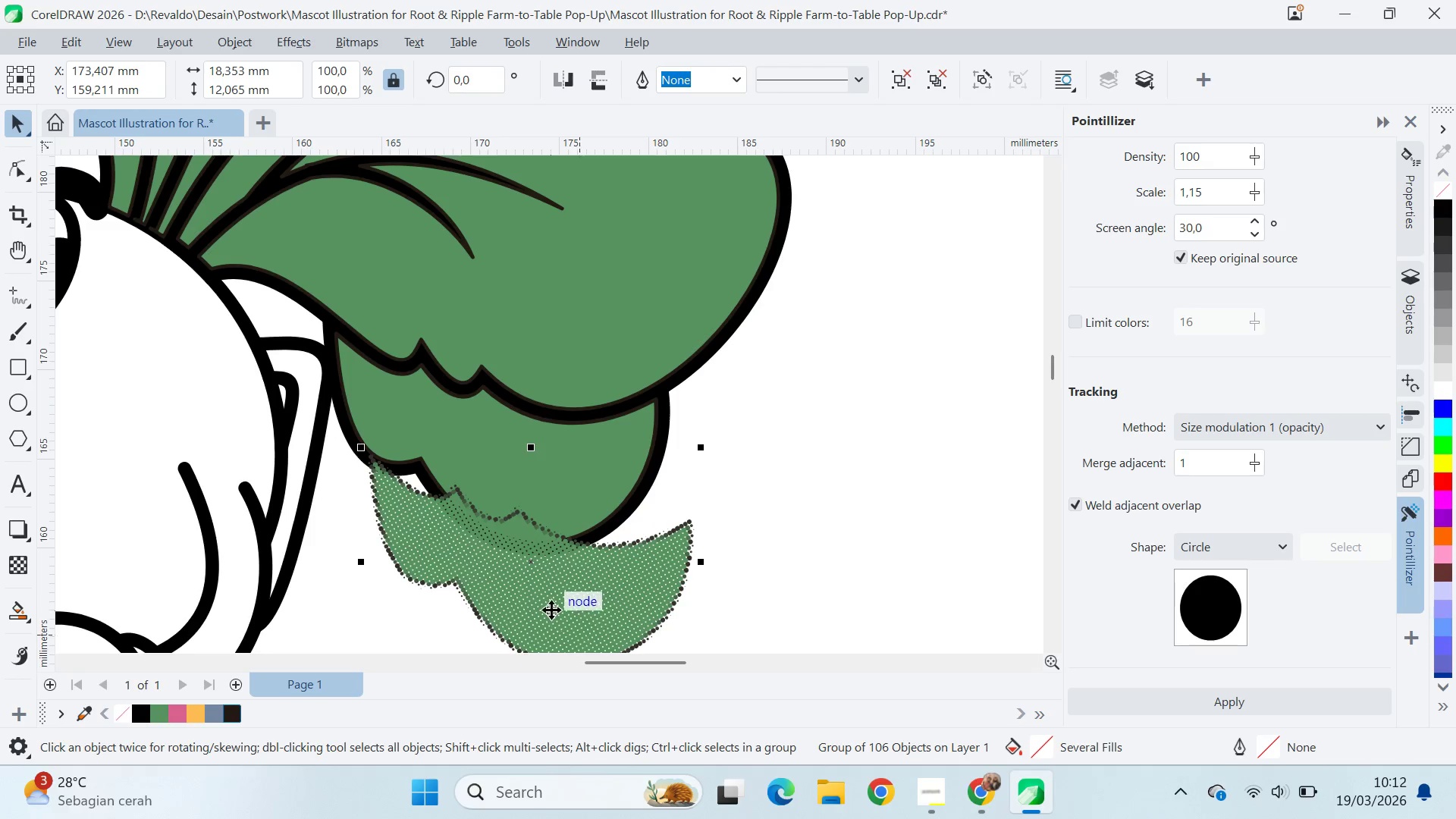 
left_click_drag(start_coordinate=[551, 610], to_coordinate=[810, 522])
 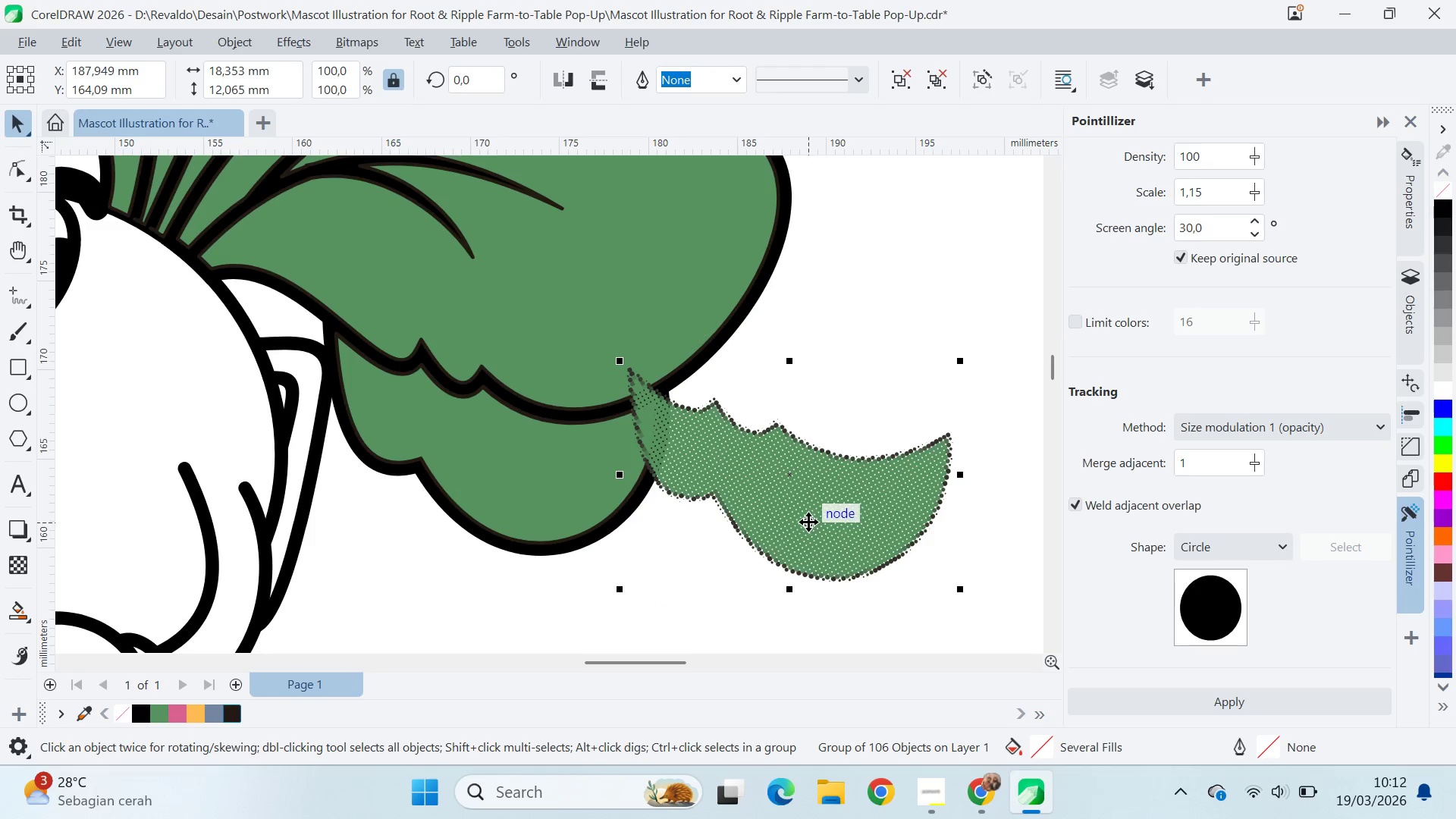 
key(Control+Z)
 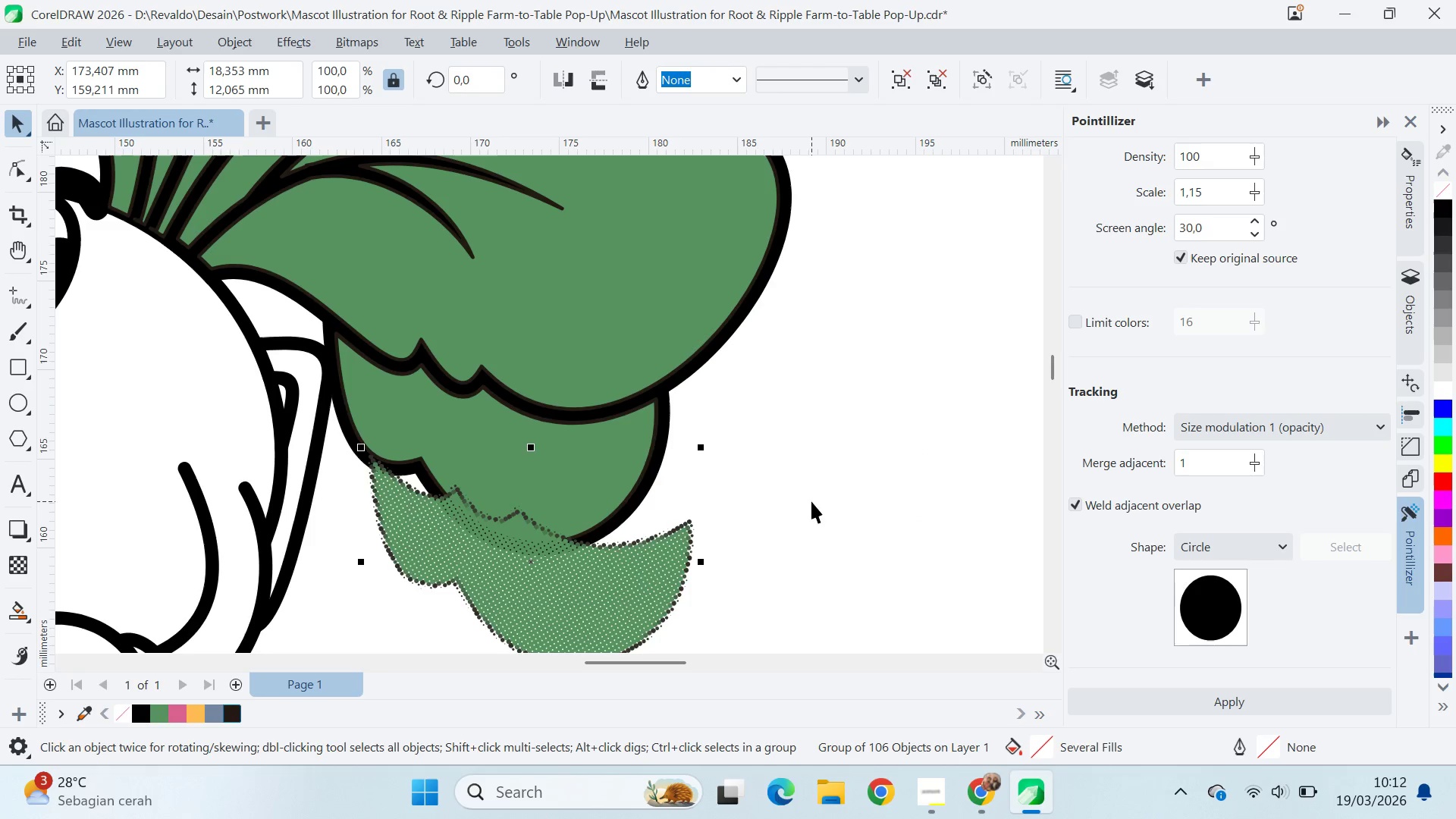 
key(Control+Z)
 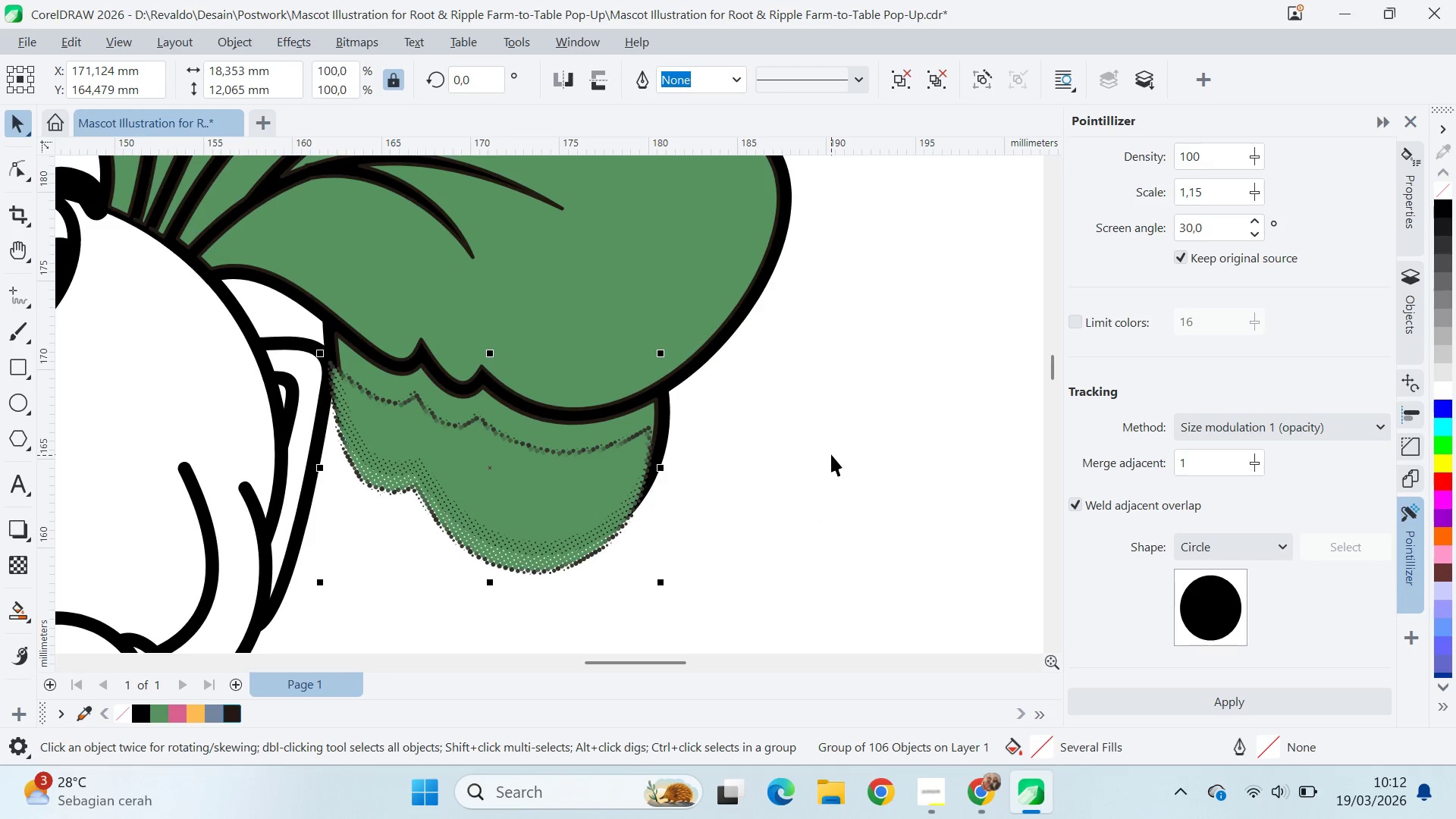 
key(Control+Z)
 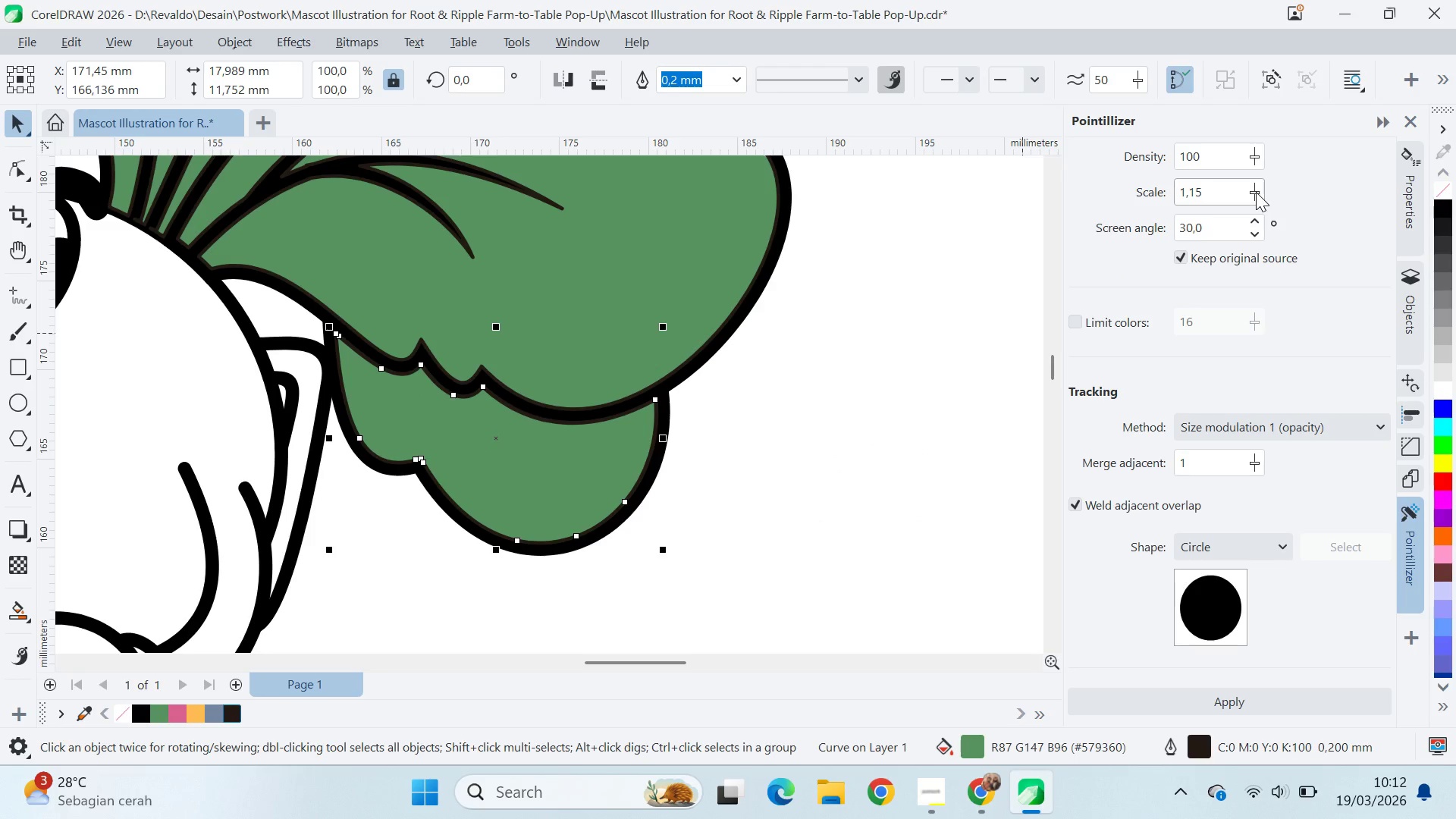 
left_click_drag(start_coordinate=[1219, 196], to_coordinate=[1149, 198])
 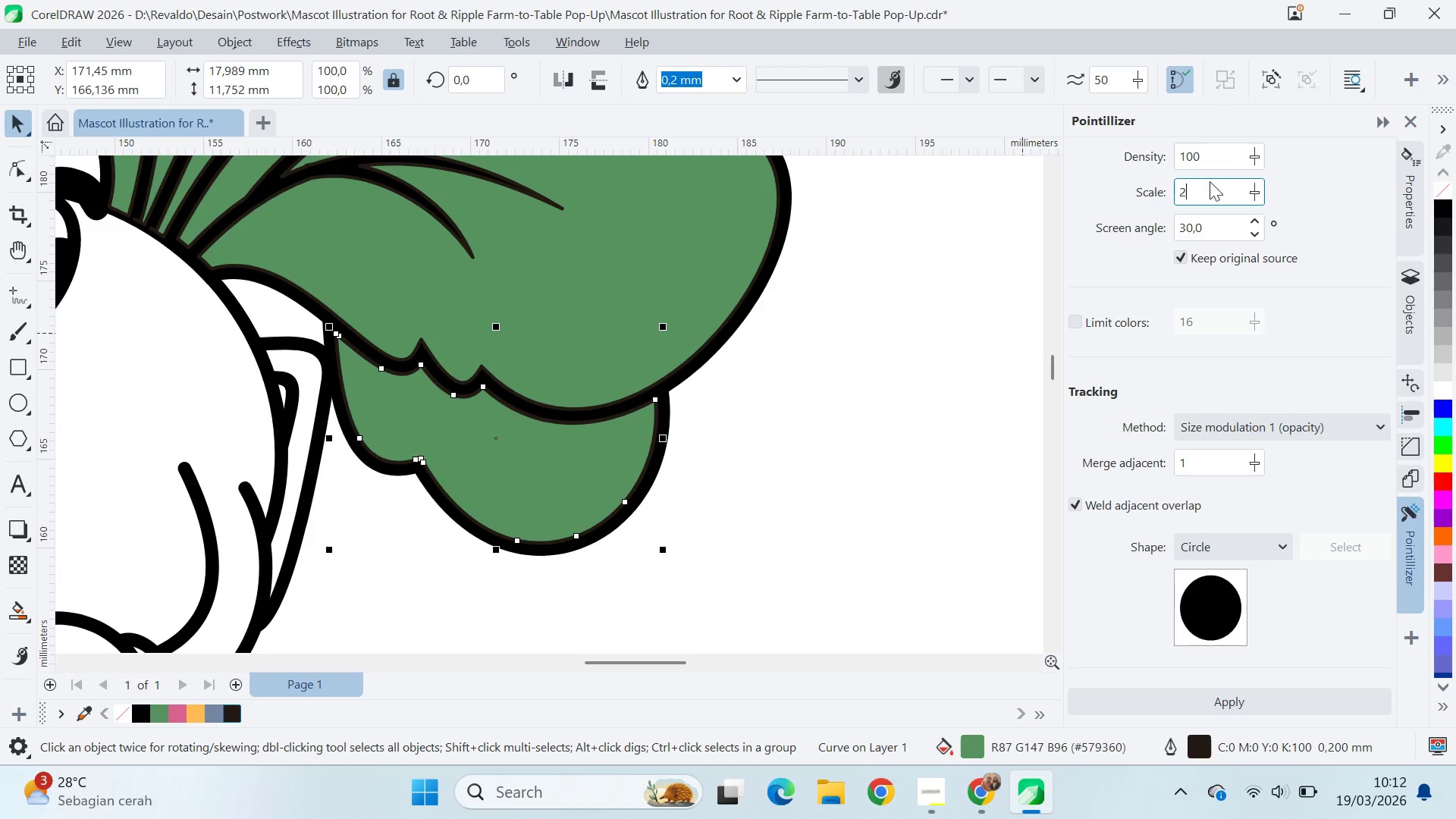 
key(2)
 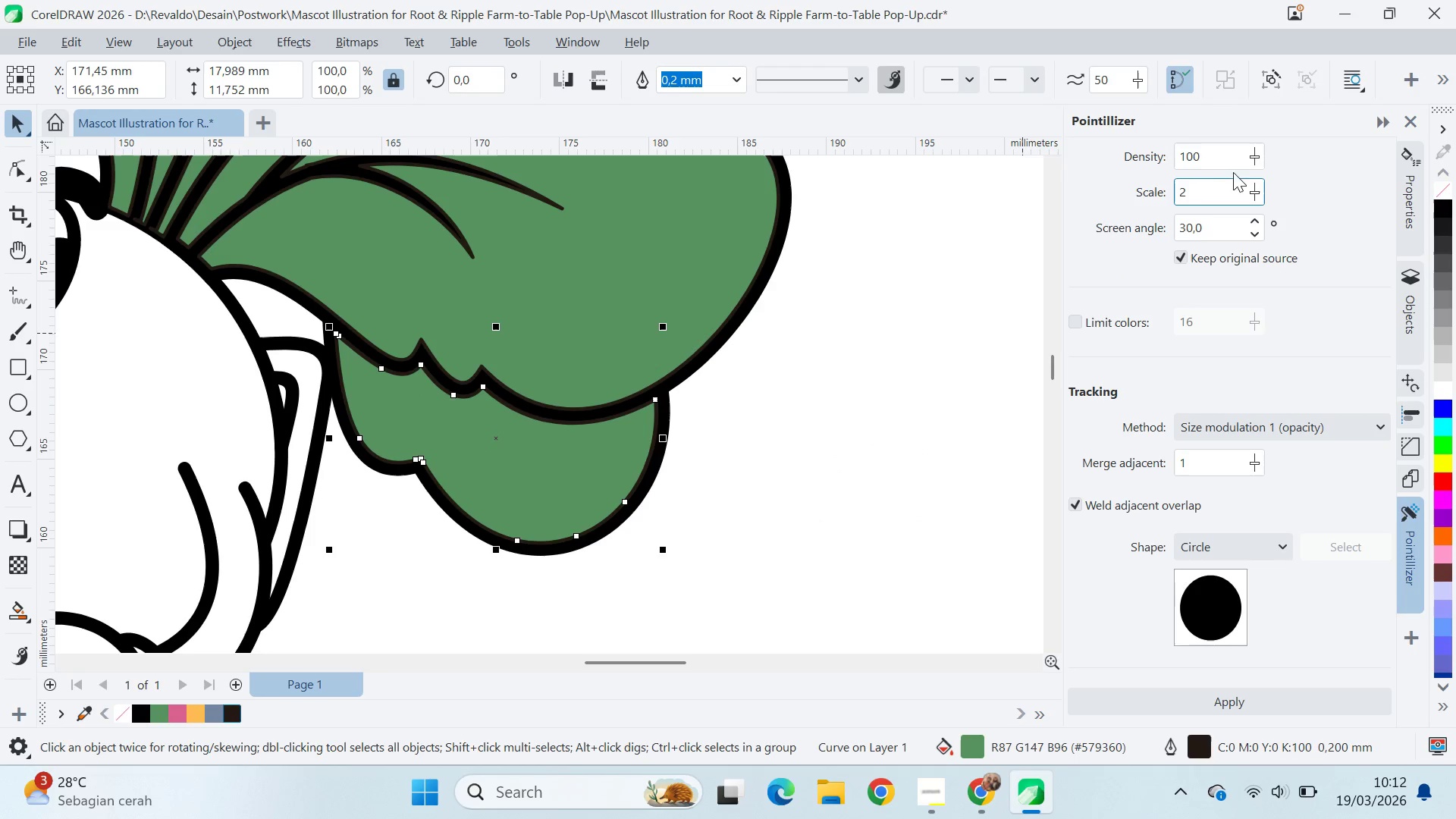 
left_click_drag(start_coordinate=[1219, 159], to_coordinate=[1155, 158])
 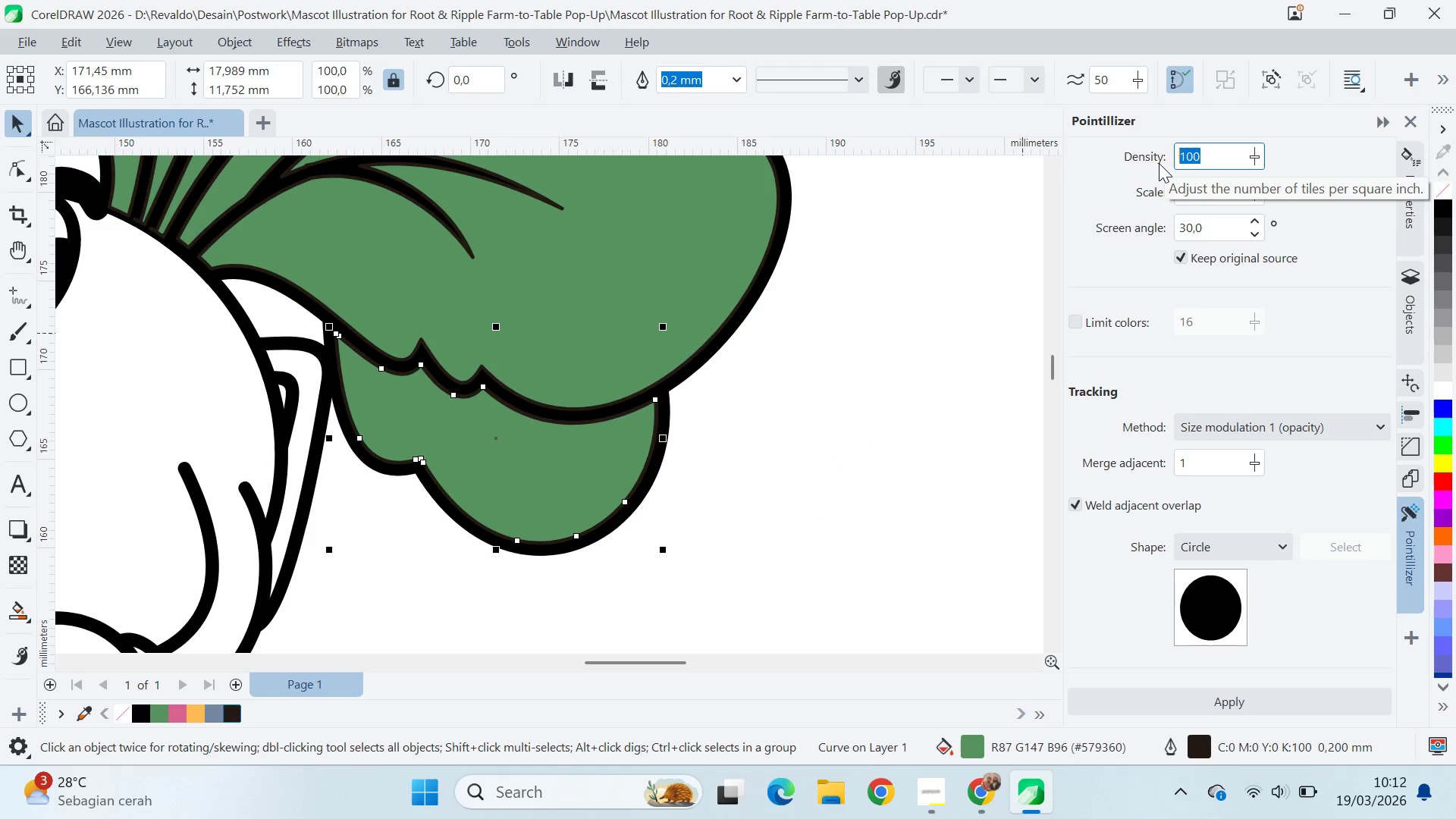 
type(20)
 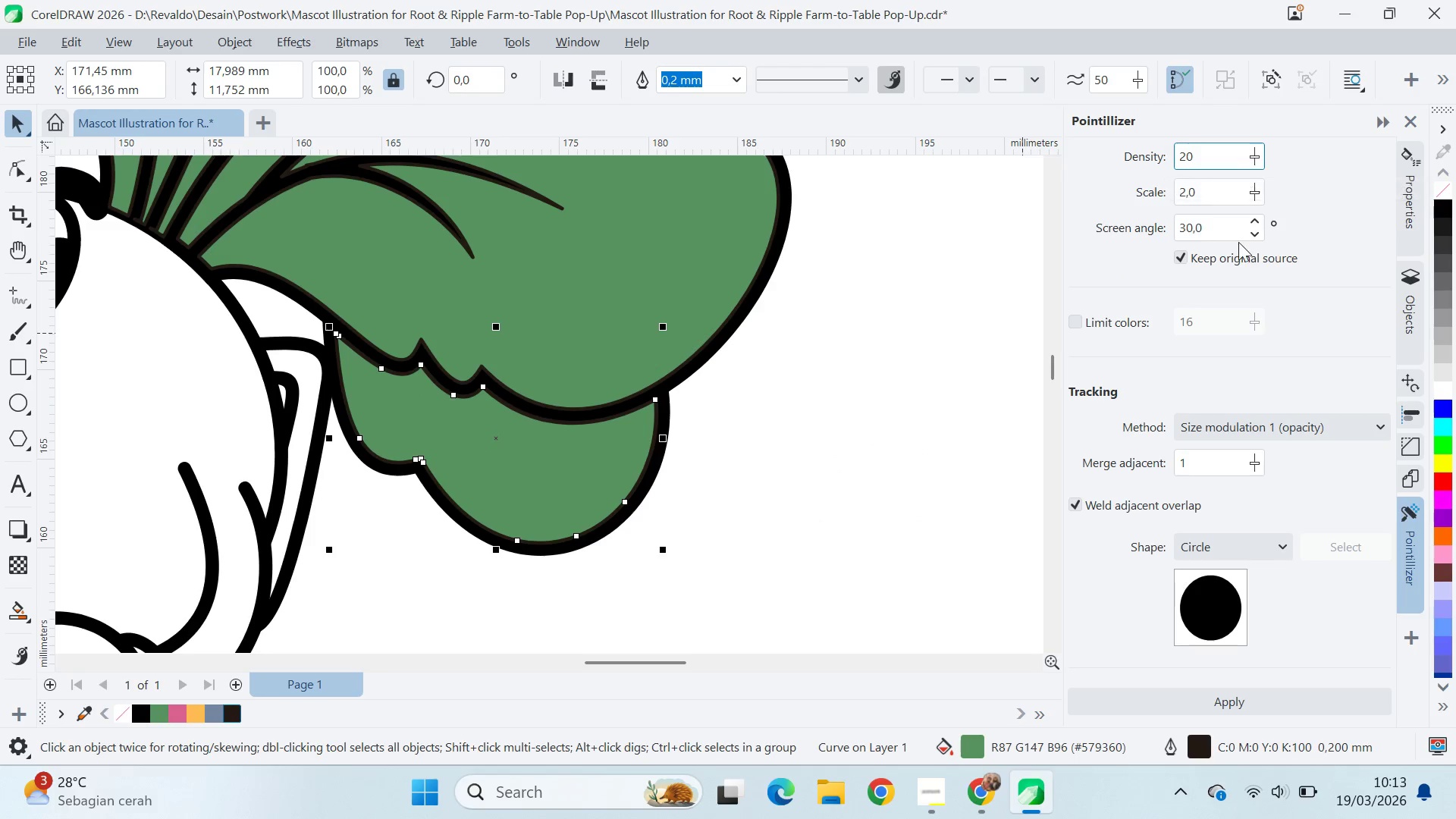 
left_click([1323, 286])
 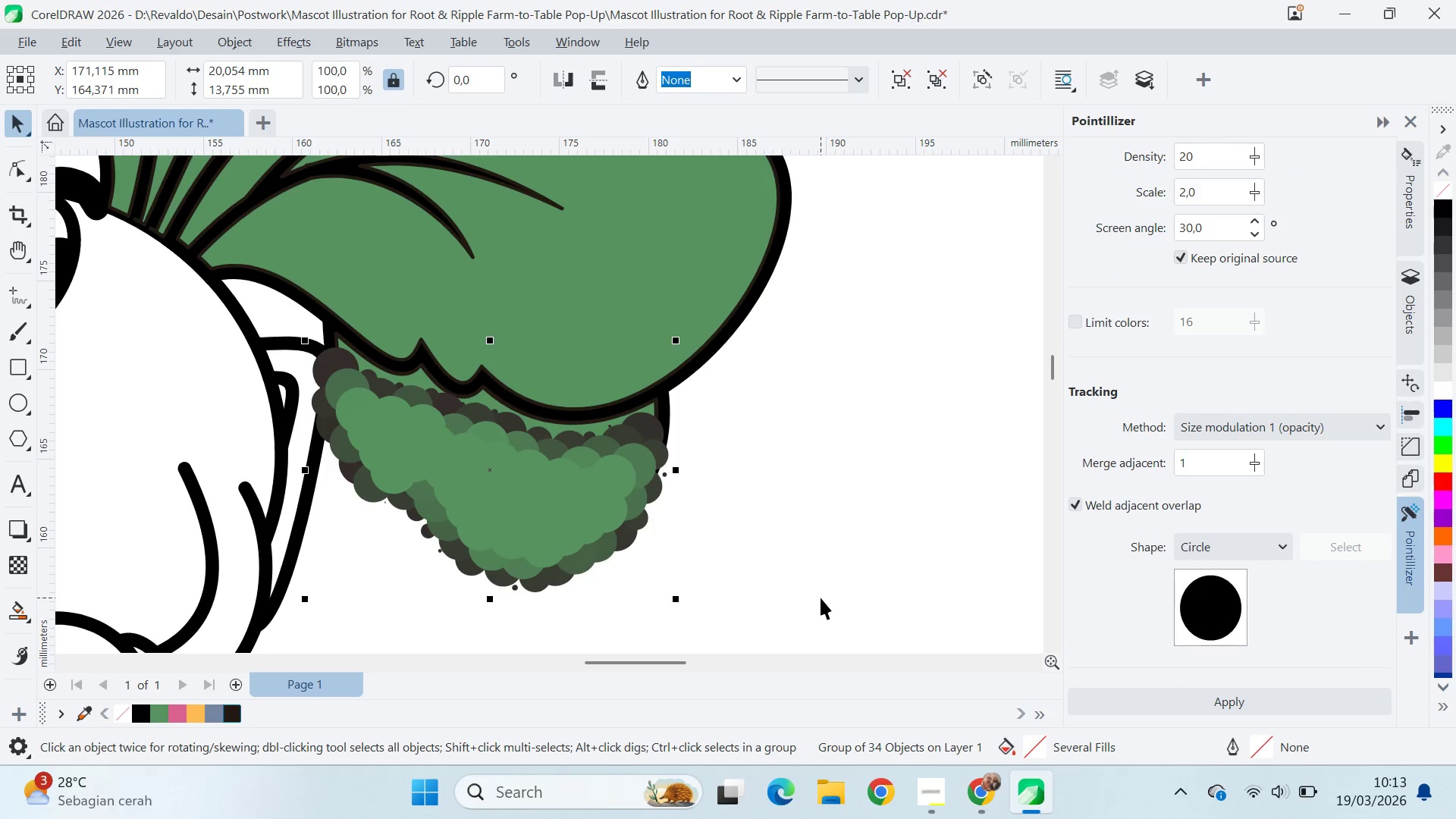 
key(Control+Z)
 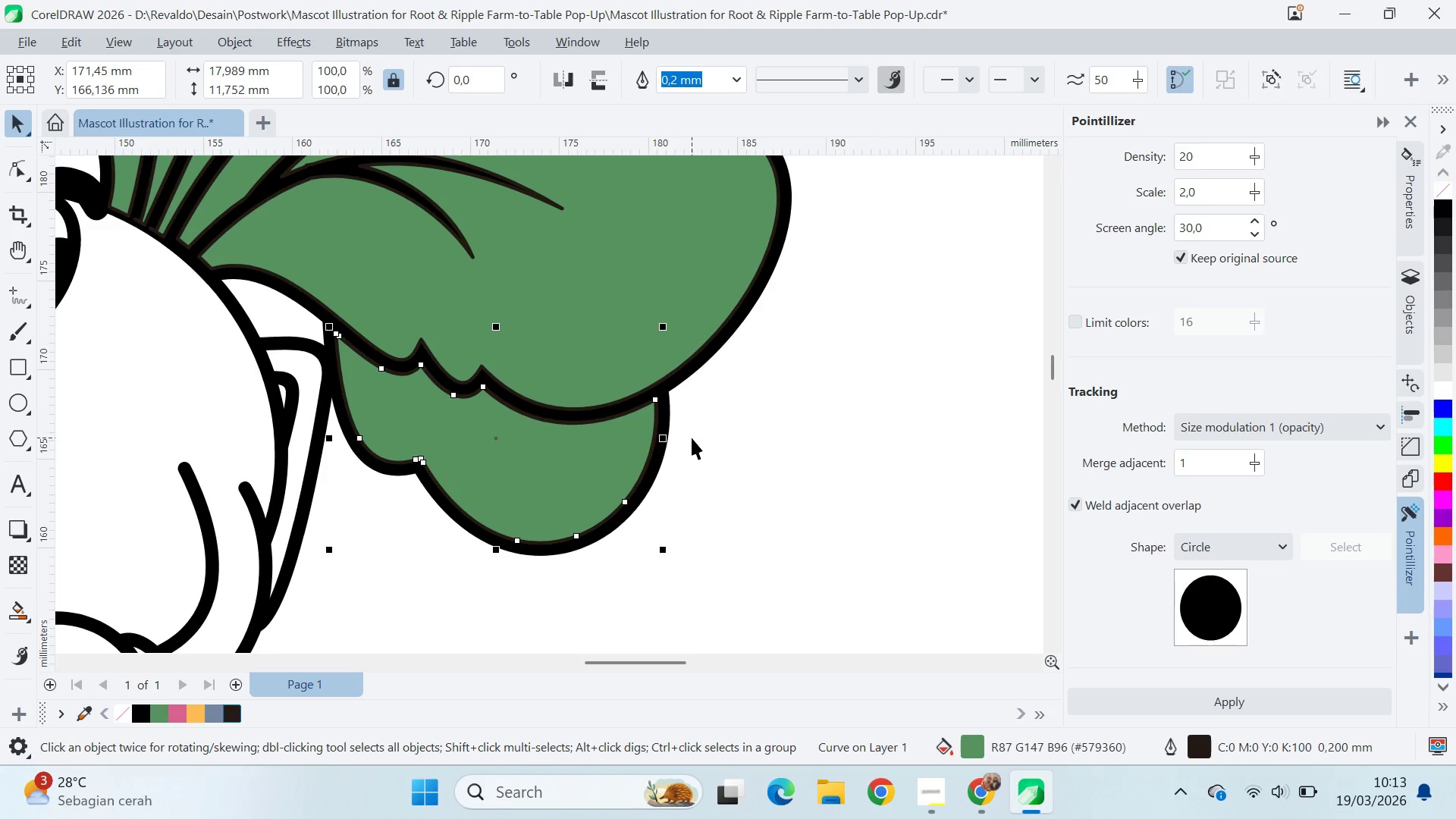 
right_click([1448, 194])
 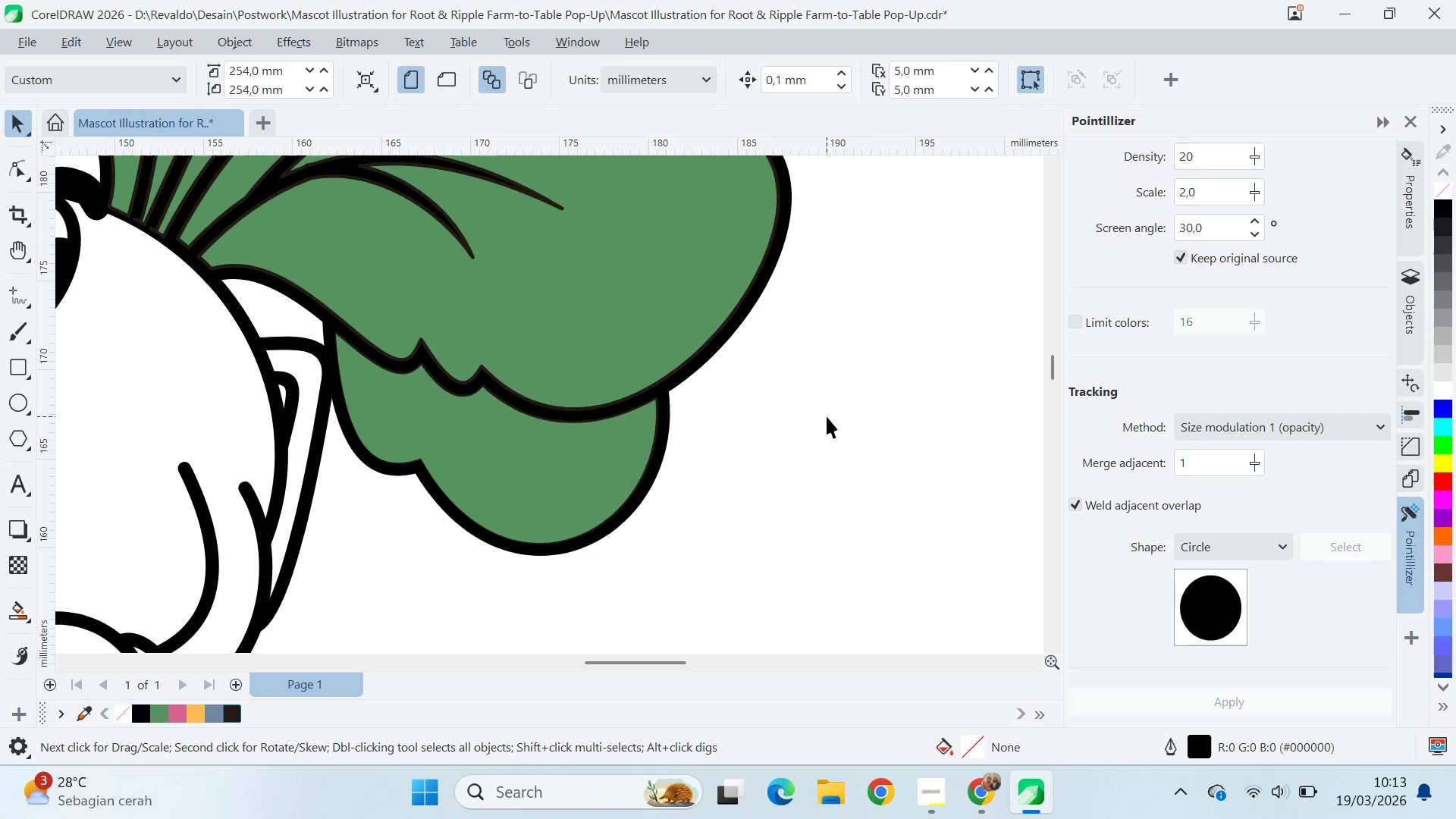 
key(Control+Z)
 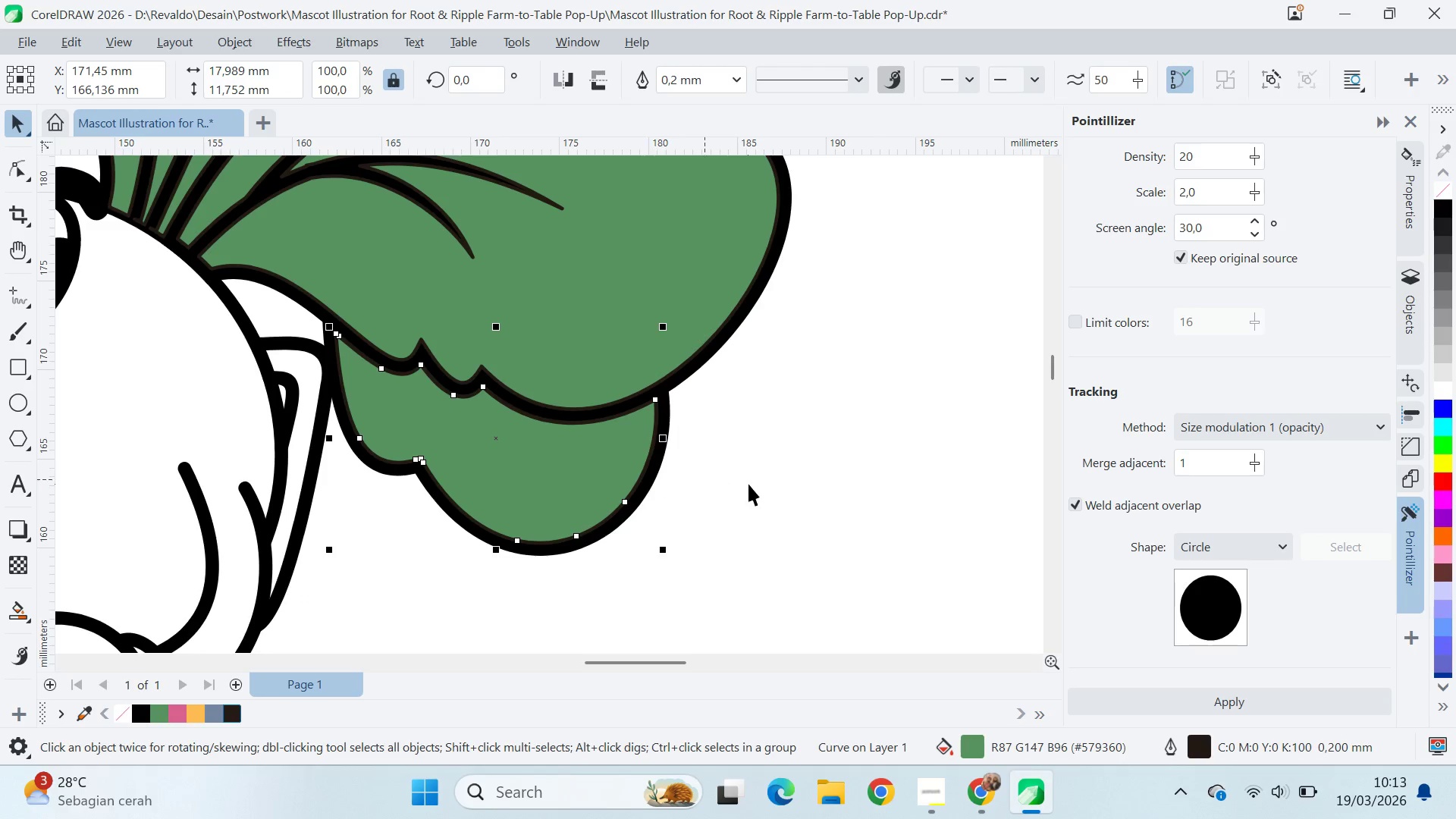 
scroll: coordinate [748, 482], scroll_direction: down, amount: 3.0
 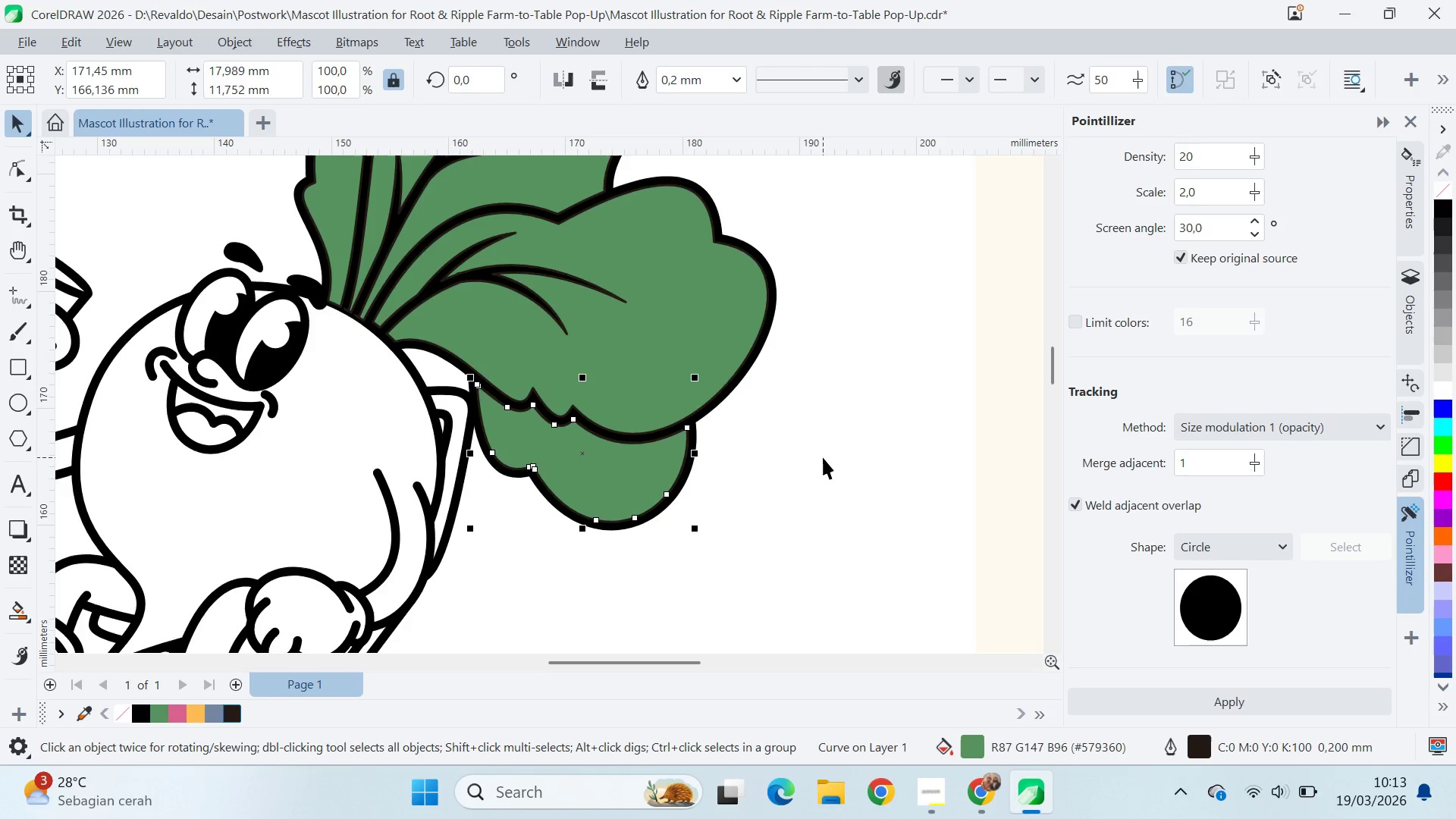 
key(Q)
 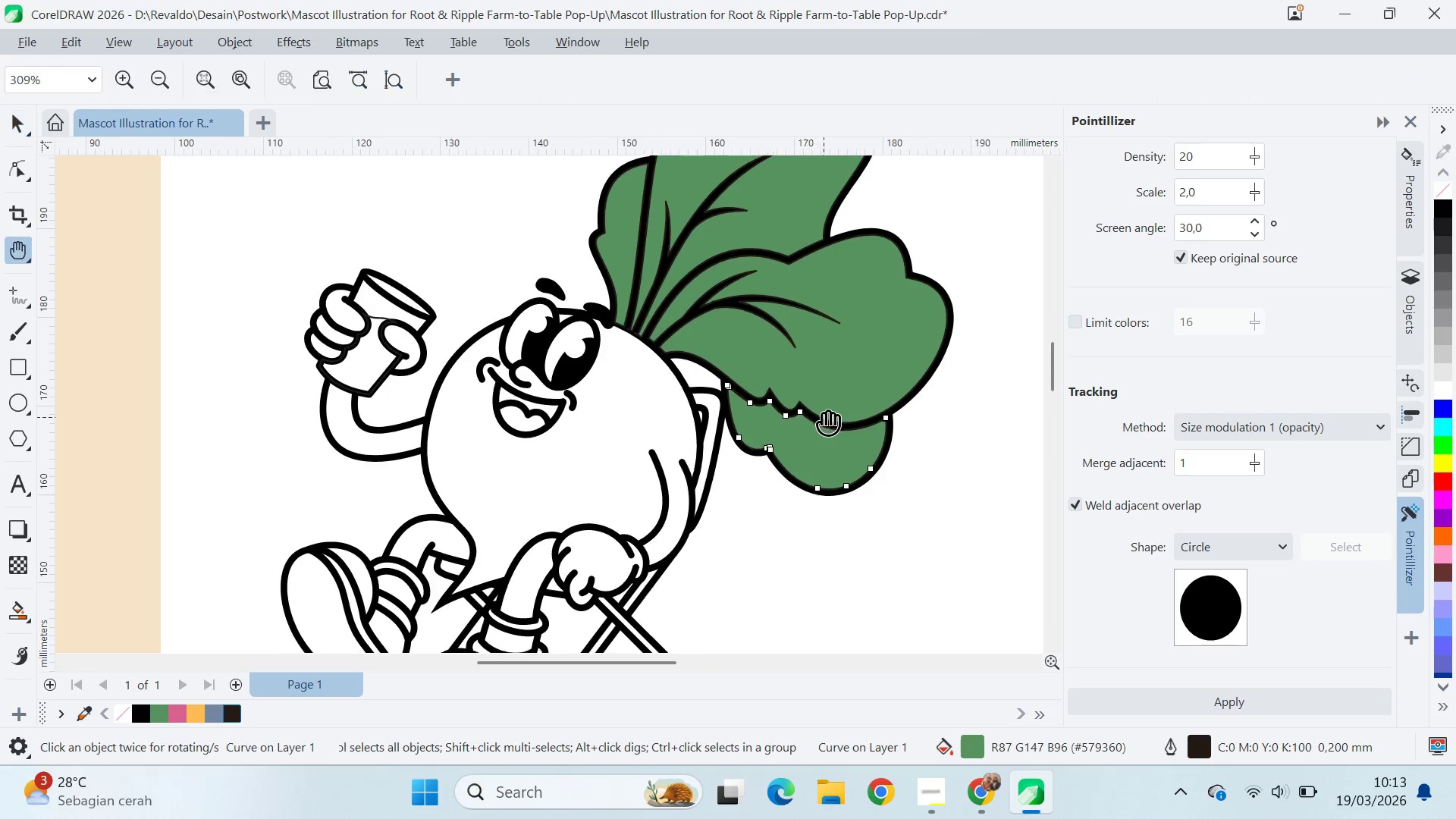 
left_click_drag(start_coordinate=[824, 415], to_coordinate=[780, 521])
 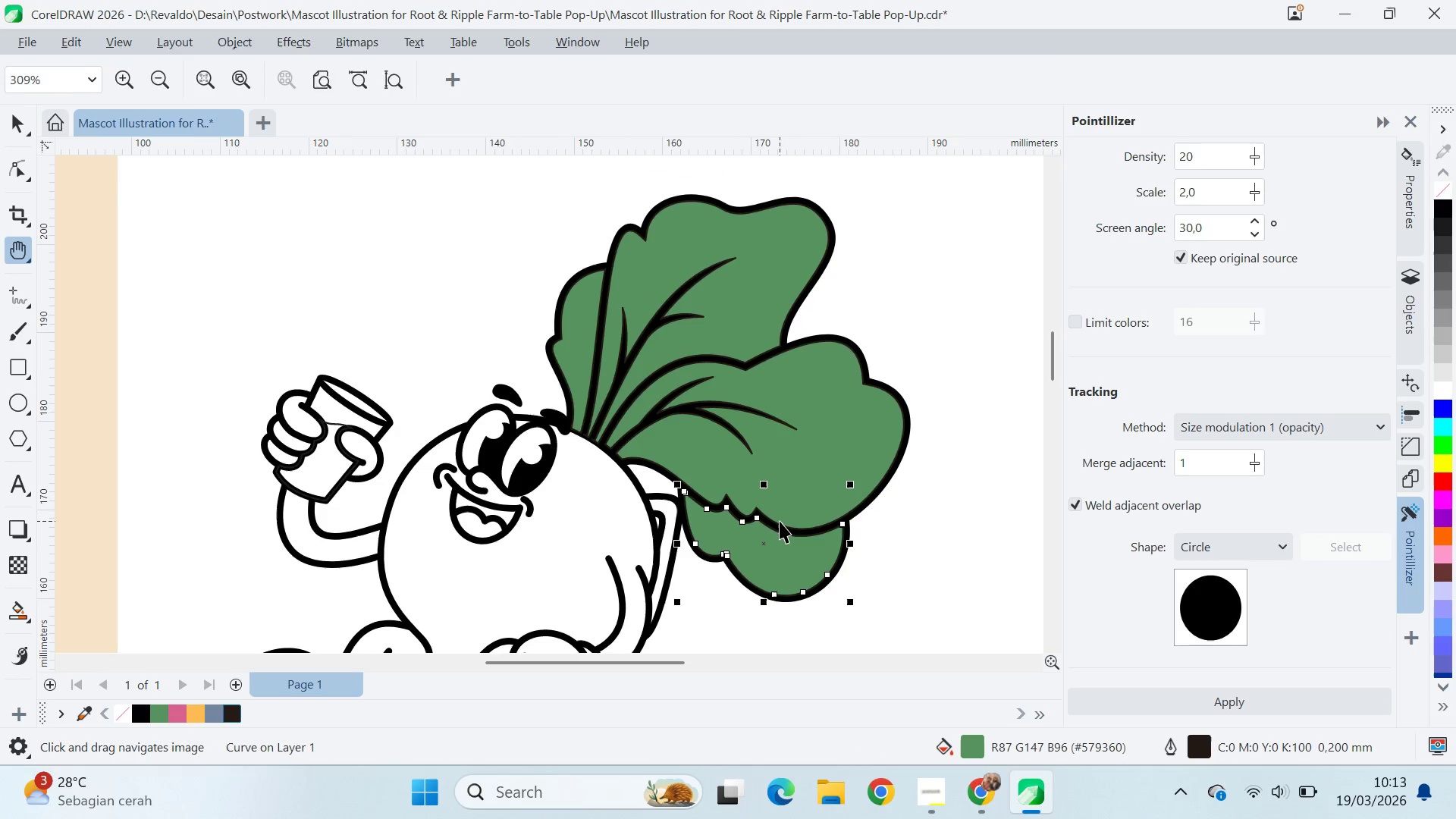 
scroll: coordinate [822, 457], scroll_direction: down, amount: 2.0
 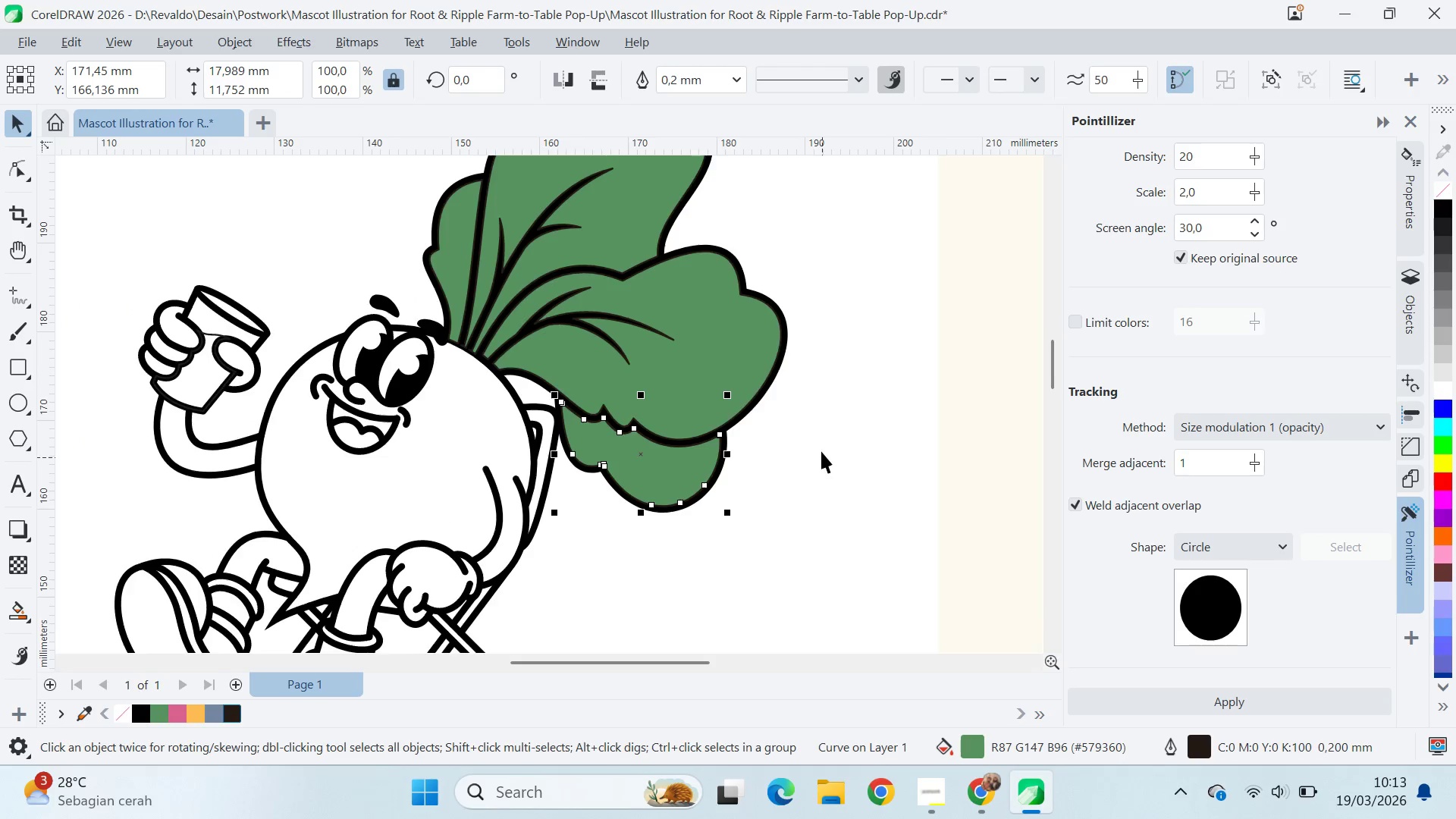 
key(V)
 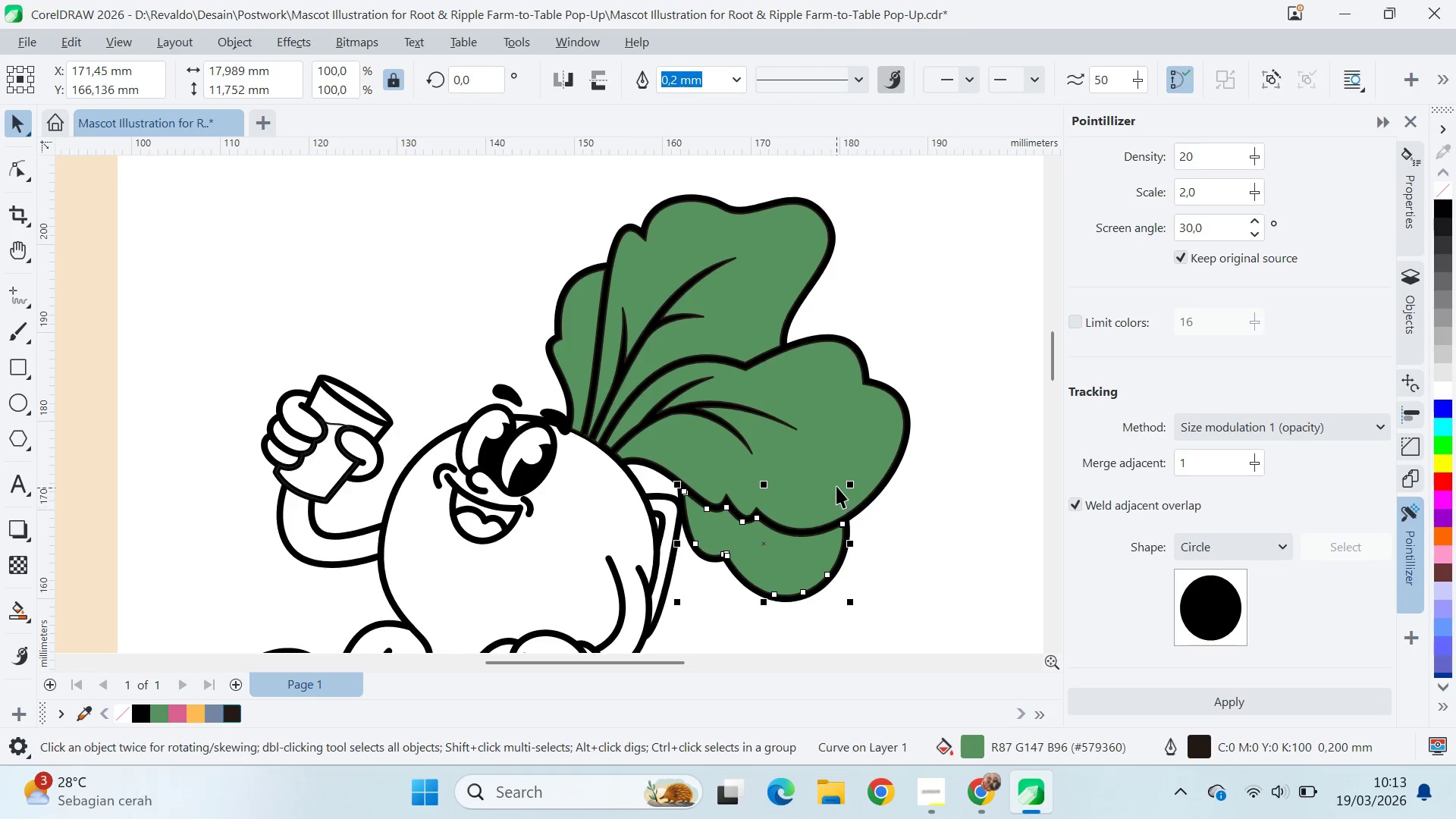 
hold_key(key=ShiftLeft, duration=1.5)
left_click([834, 470])
 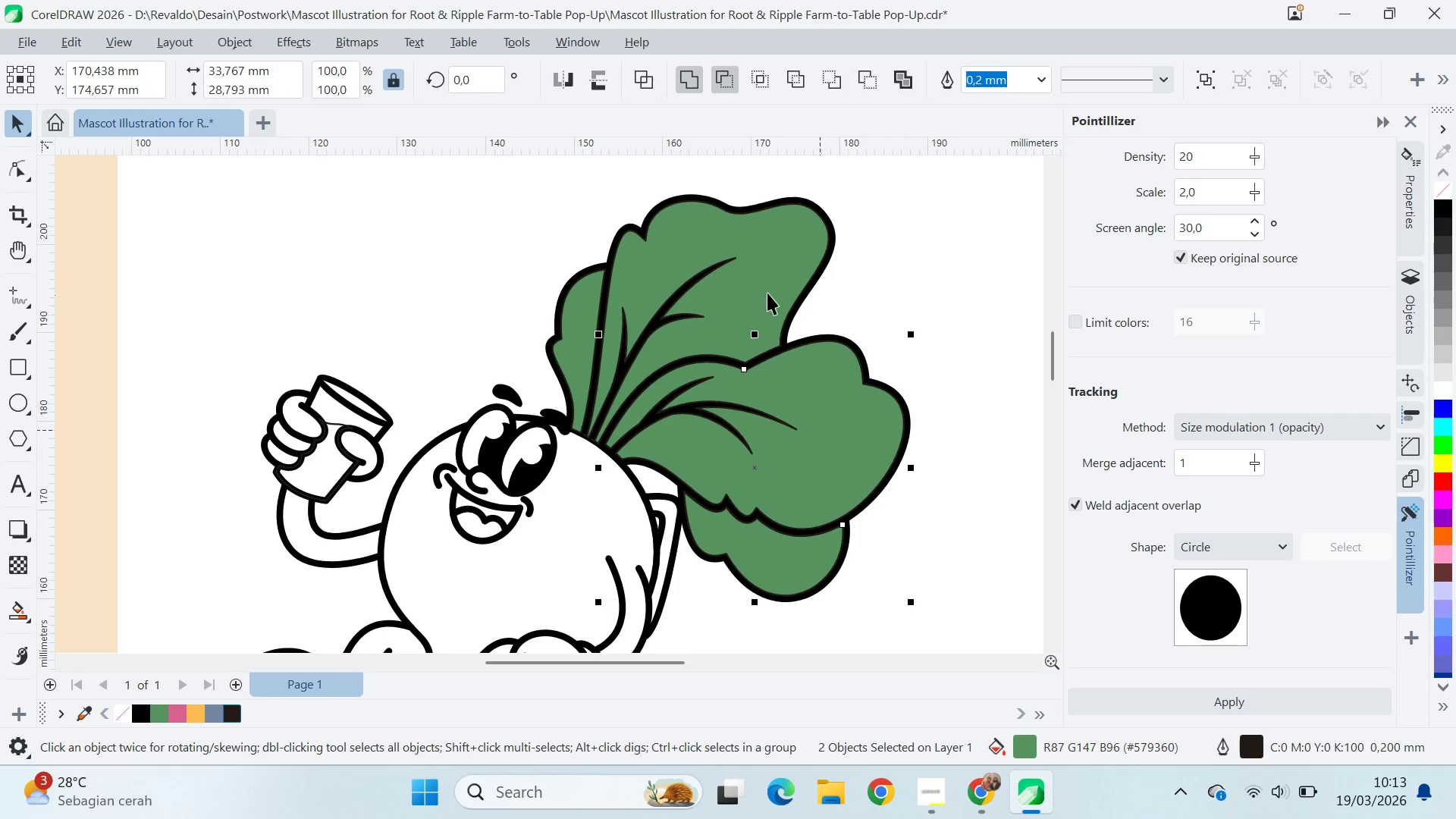 
double_click([767, 290])
 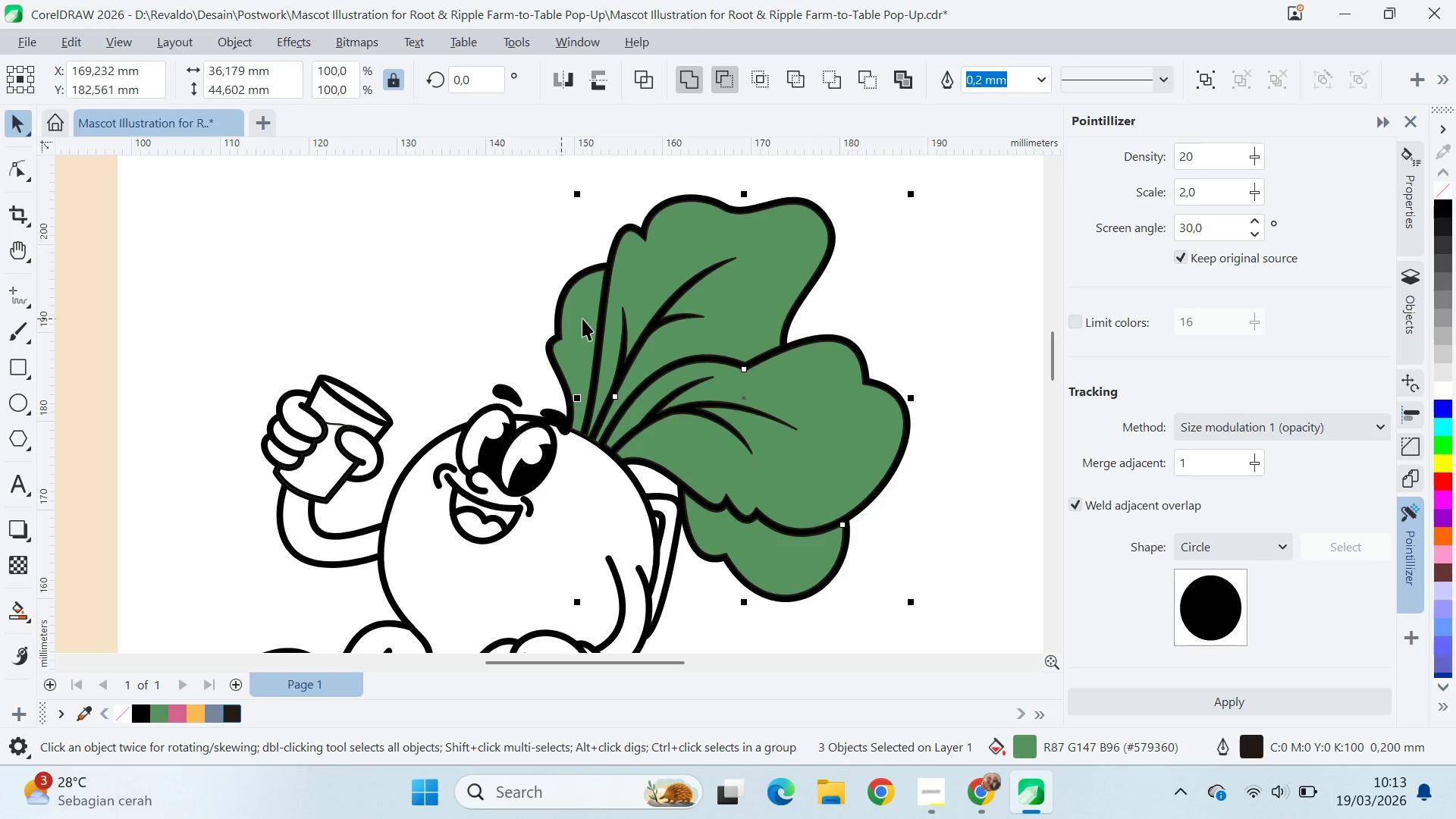 
left_click([592, 317])
 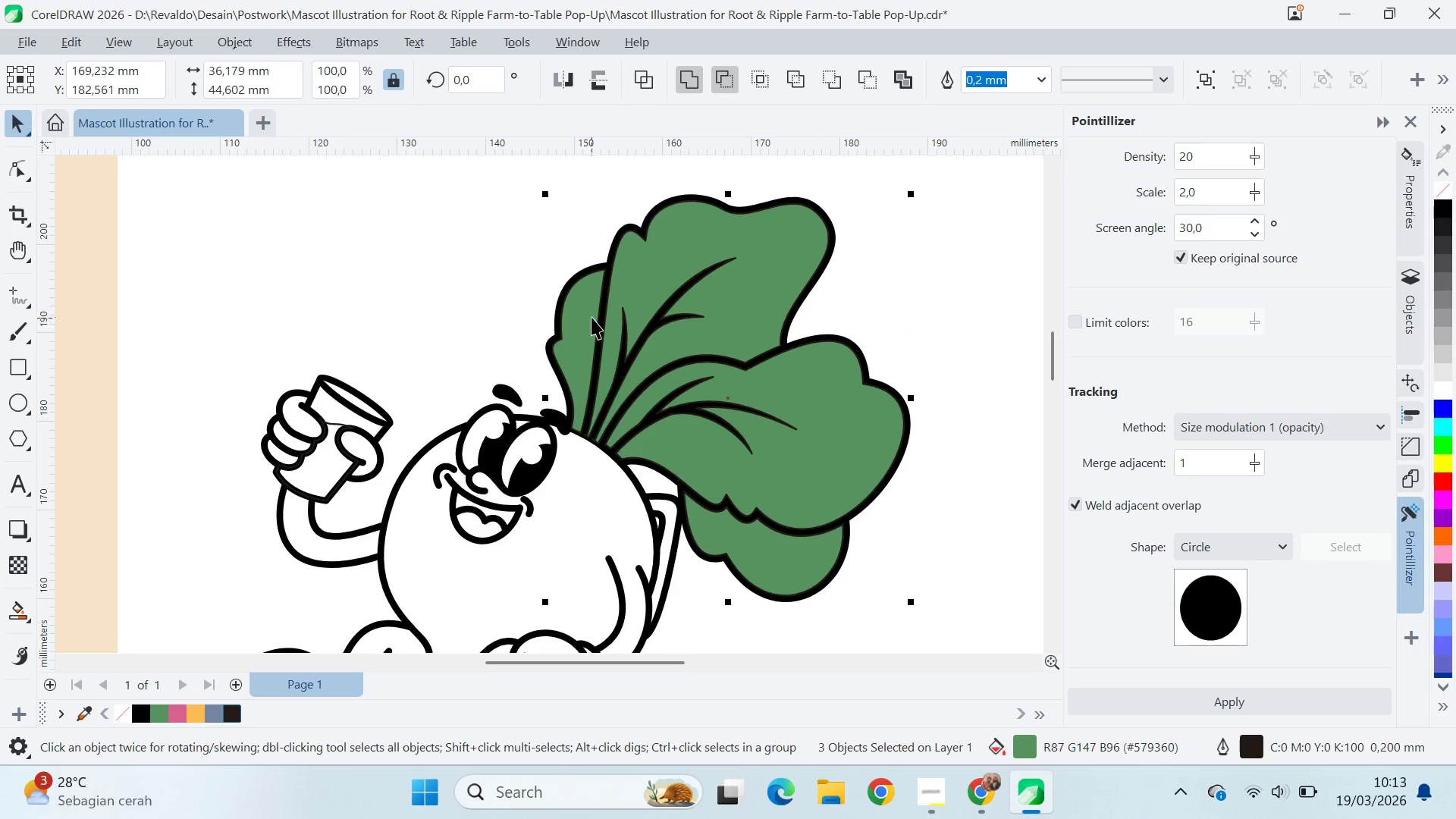 
key(Shift+ShiftLeft)
 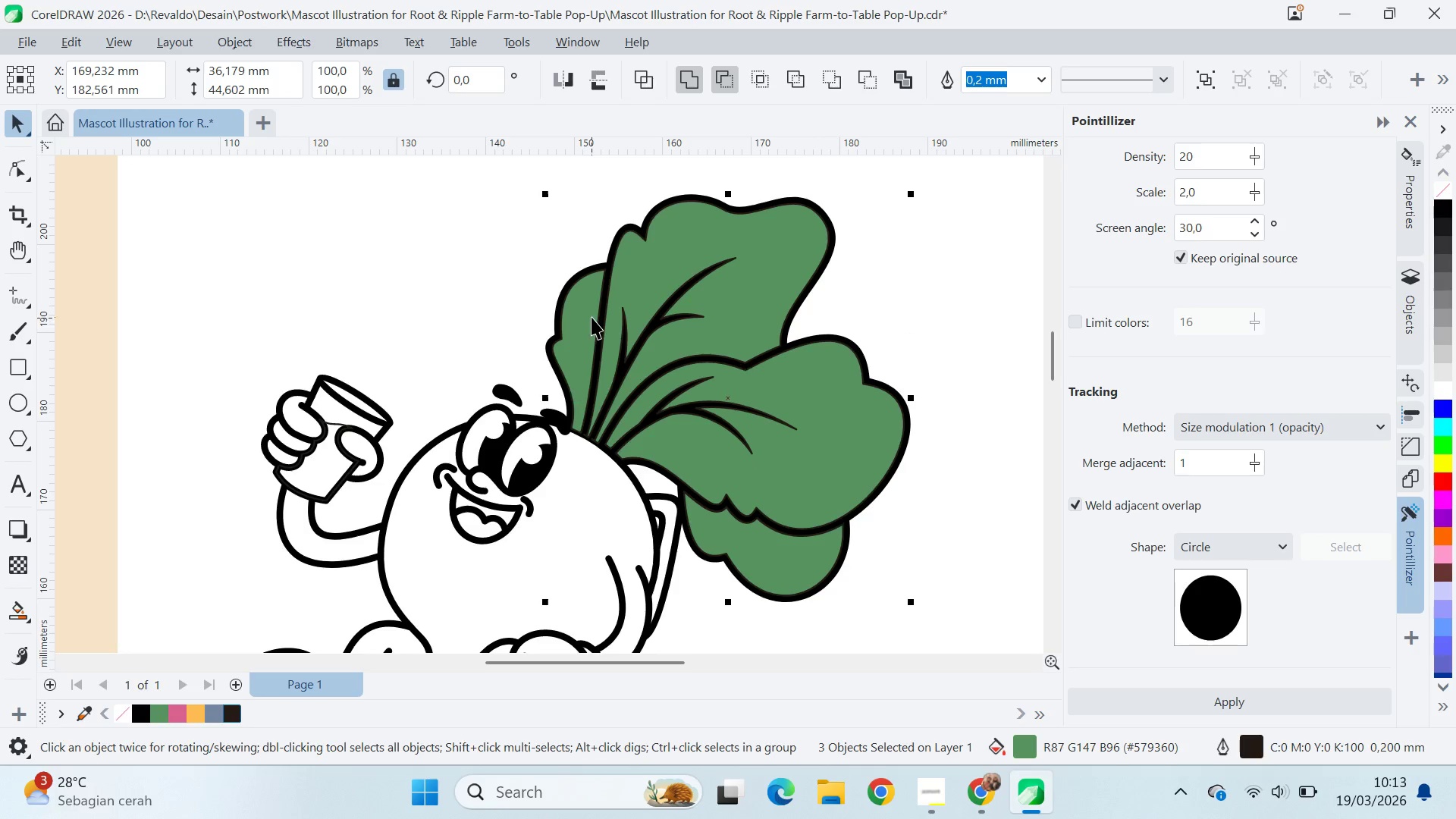 
key(Shift+ShiftLeft)
 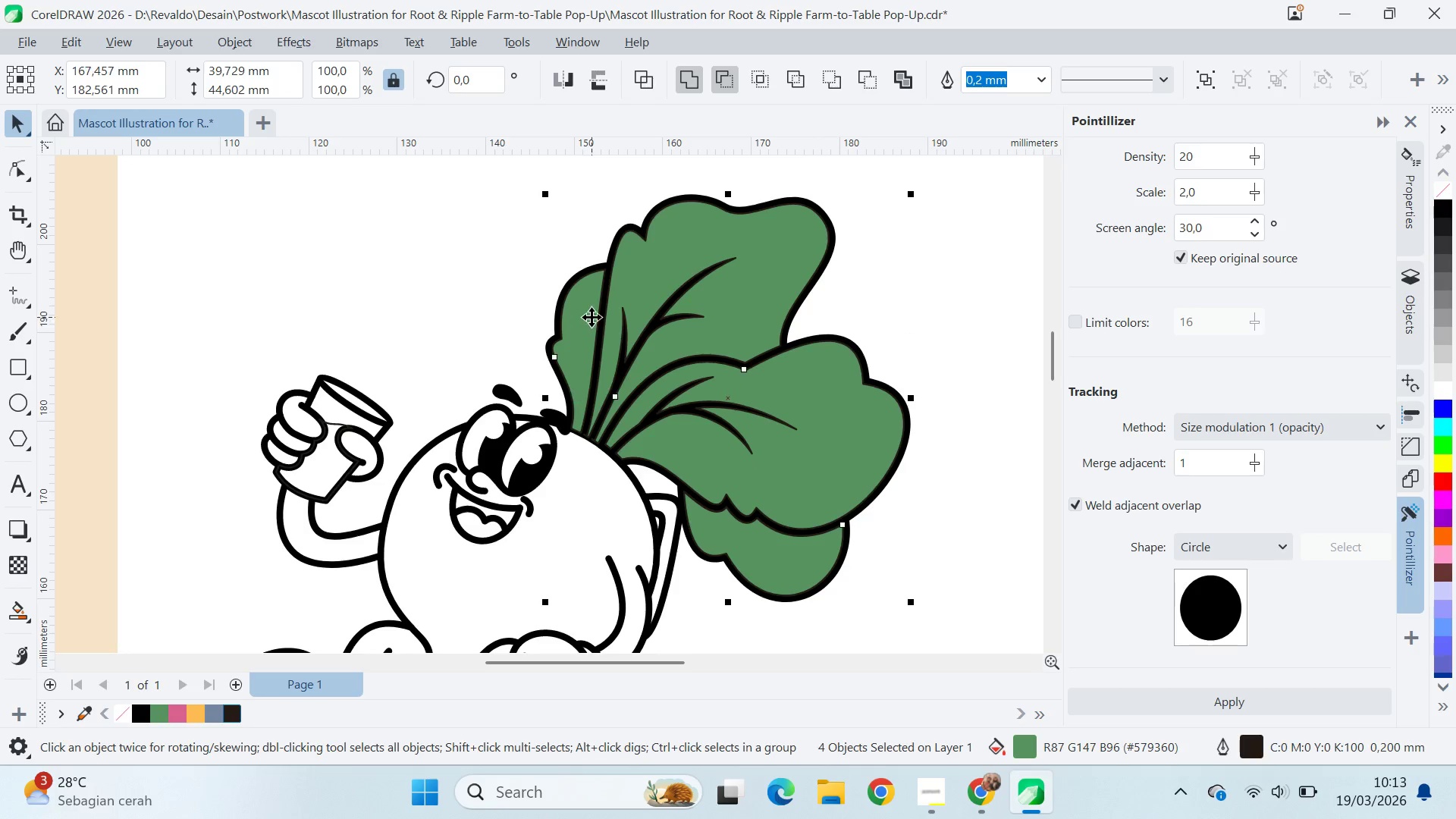 
key(Shift+ShiftLeft)
 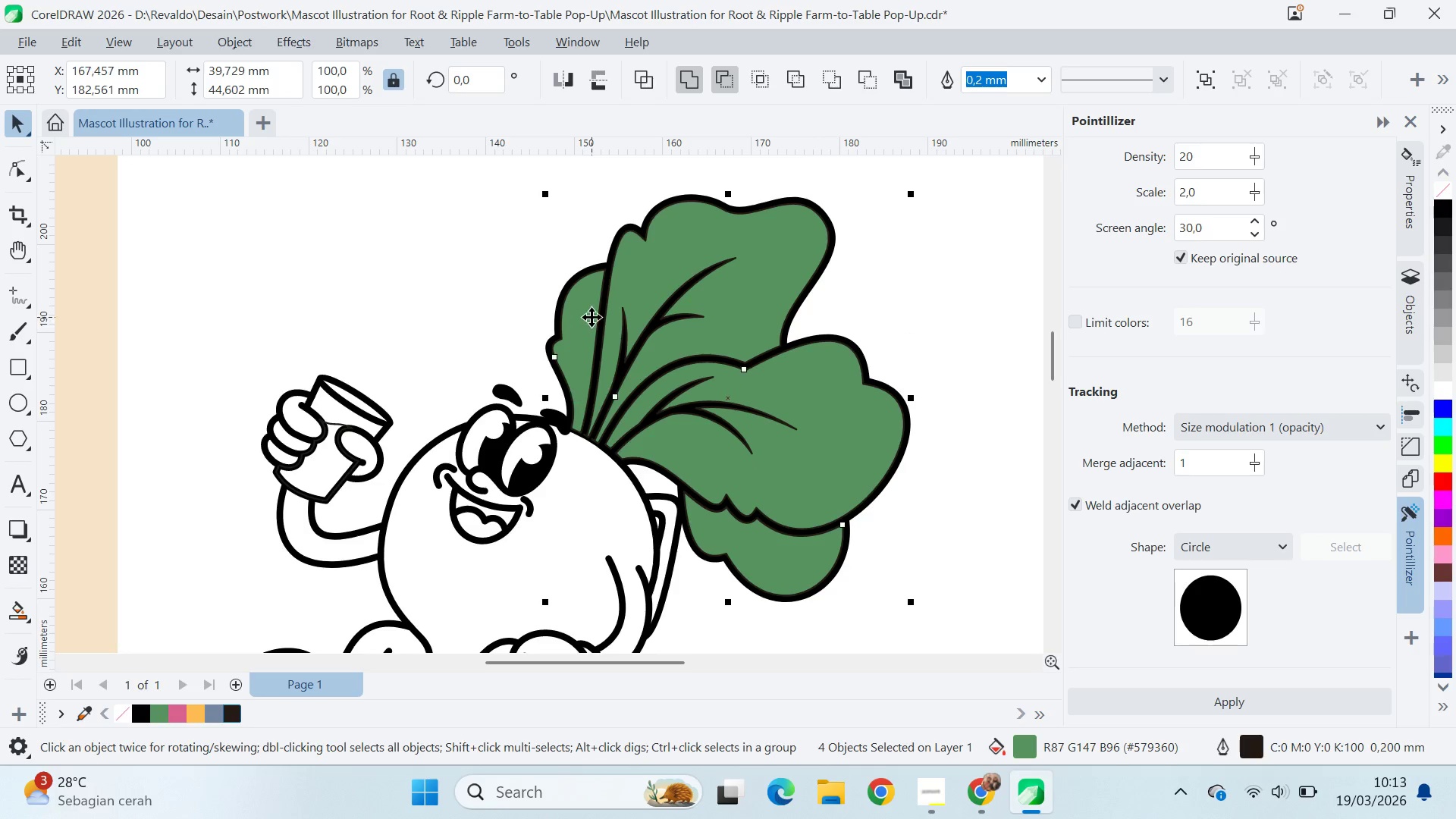 
key(Shift+ShiftLeft)
 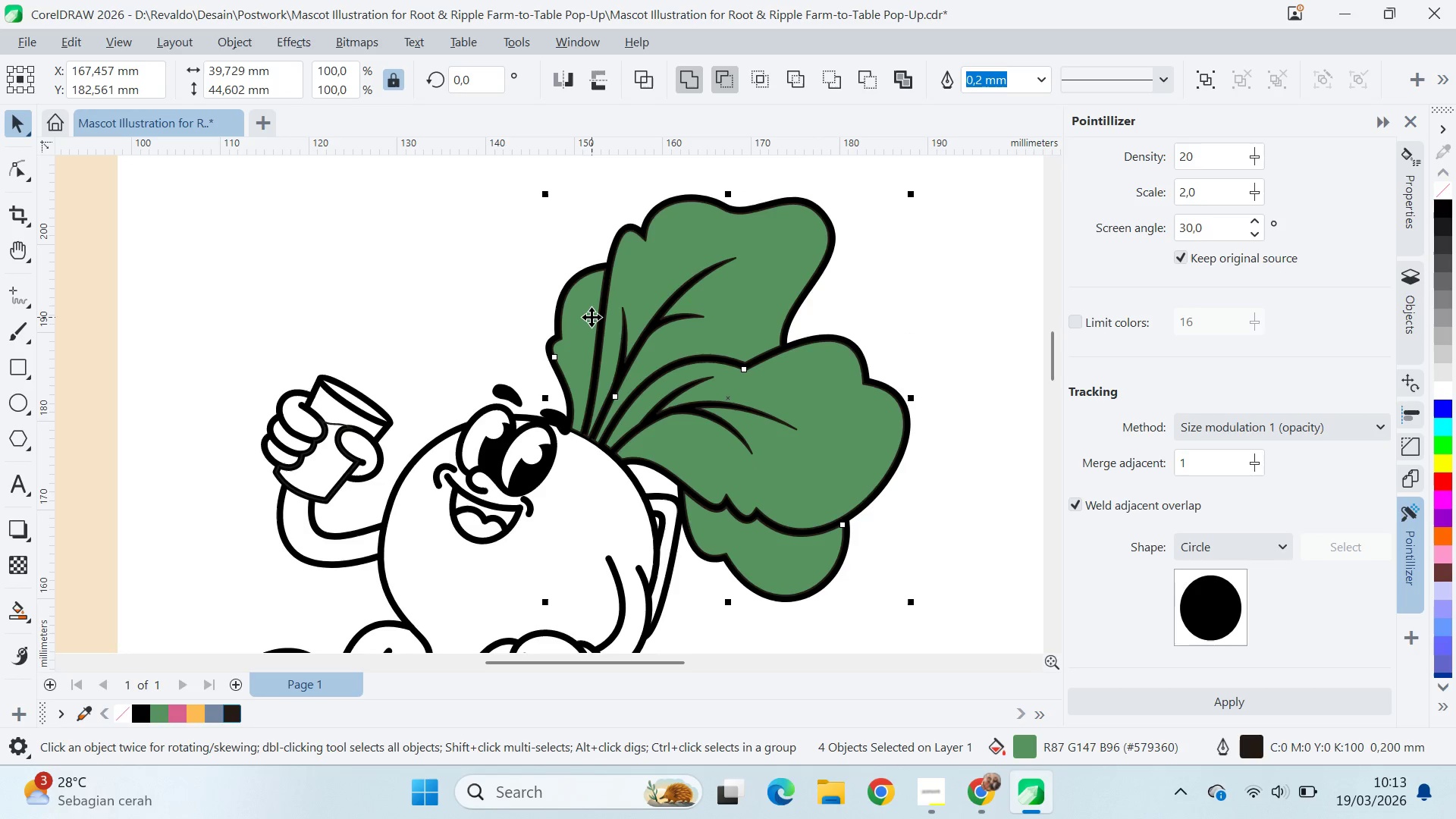 
key(Shift+ShiftLeft)
 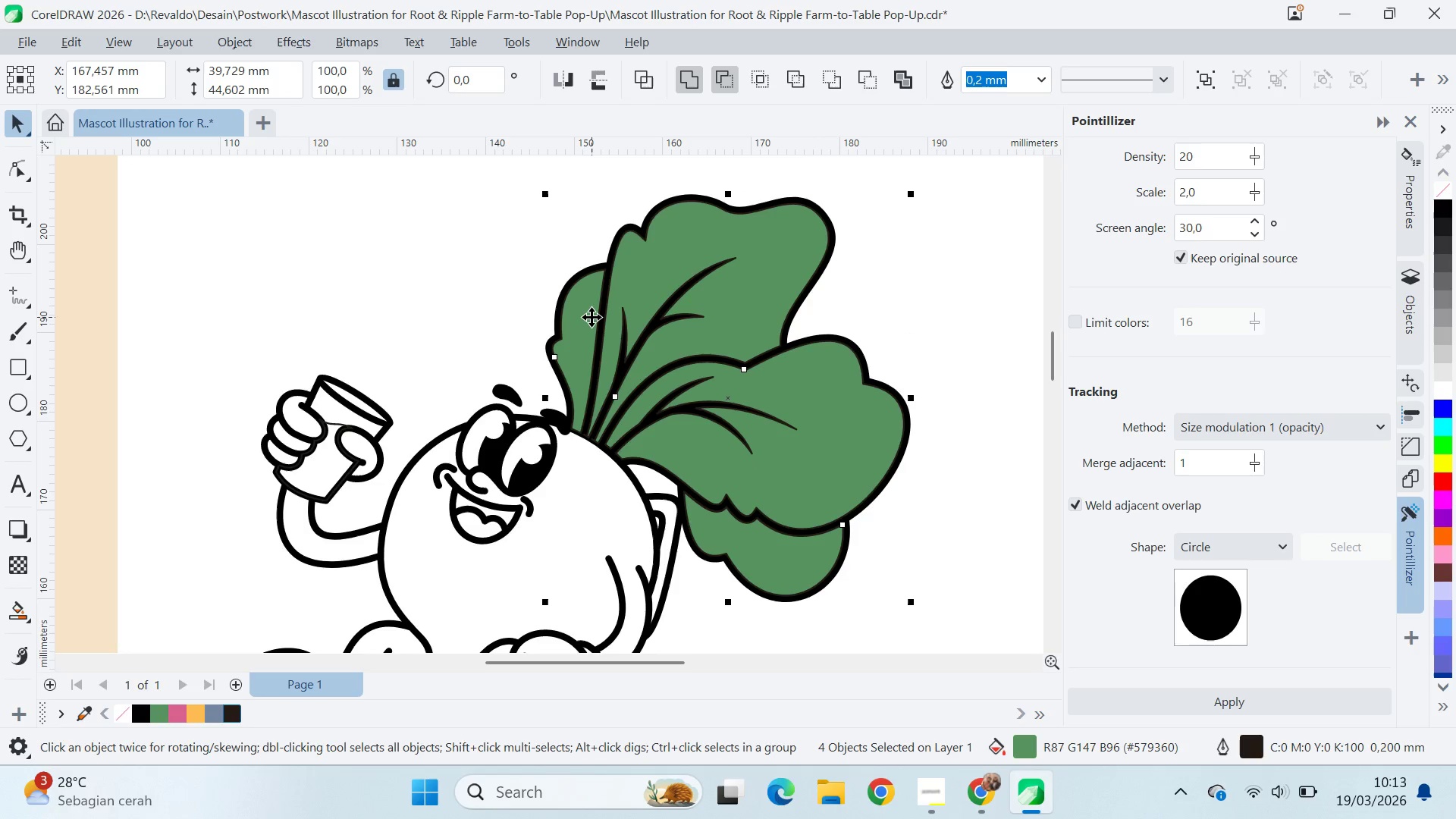 
key(Shift+ShiftLeft)
 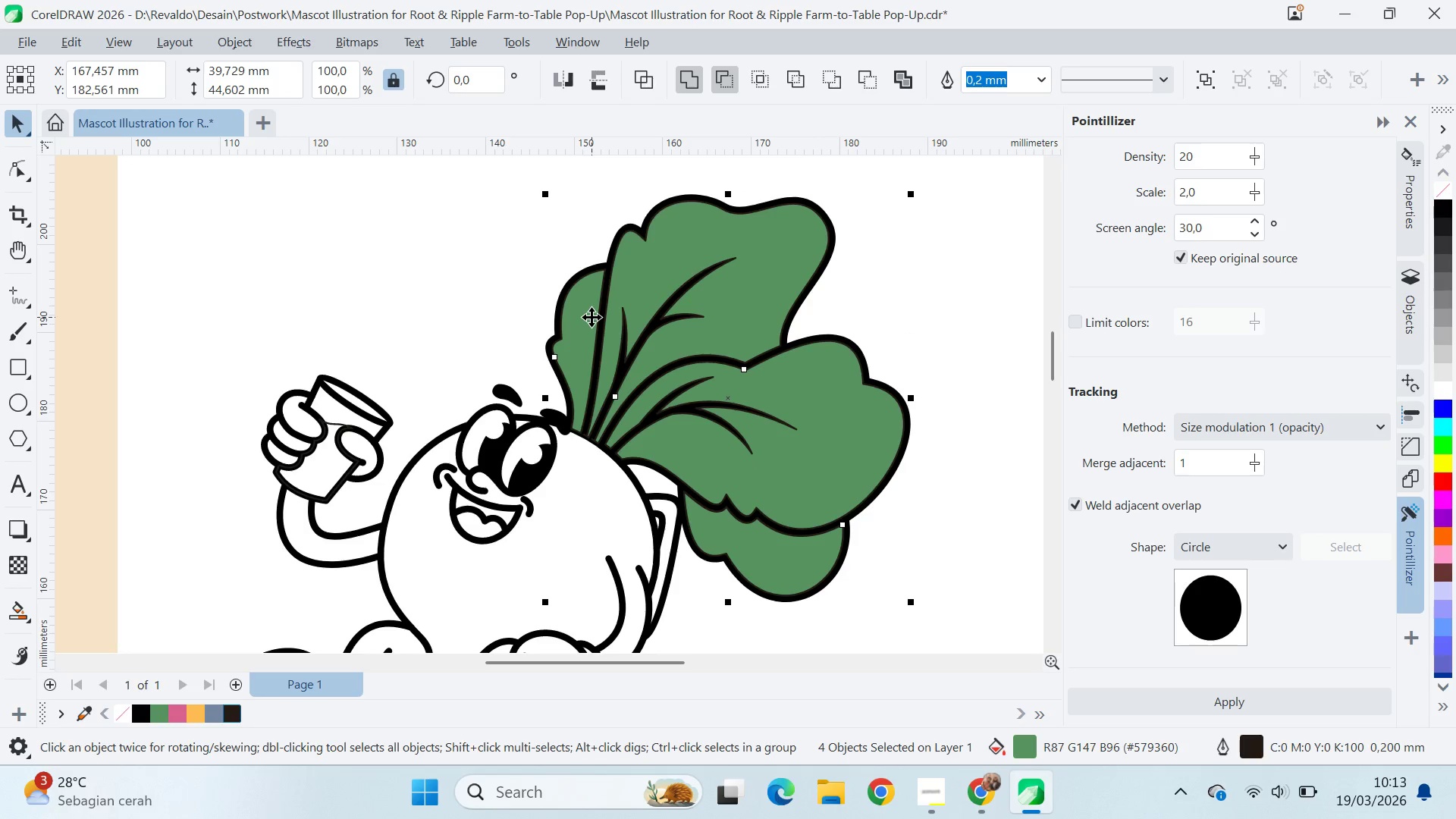 
key(Shift+ShiftLeft)
 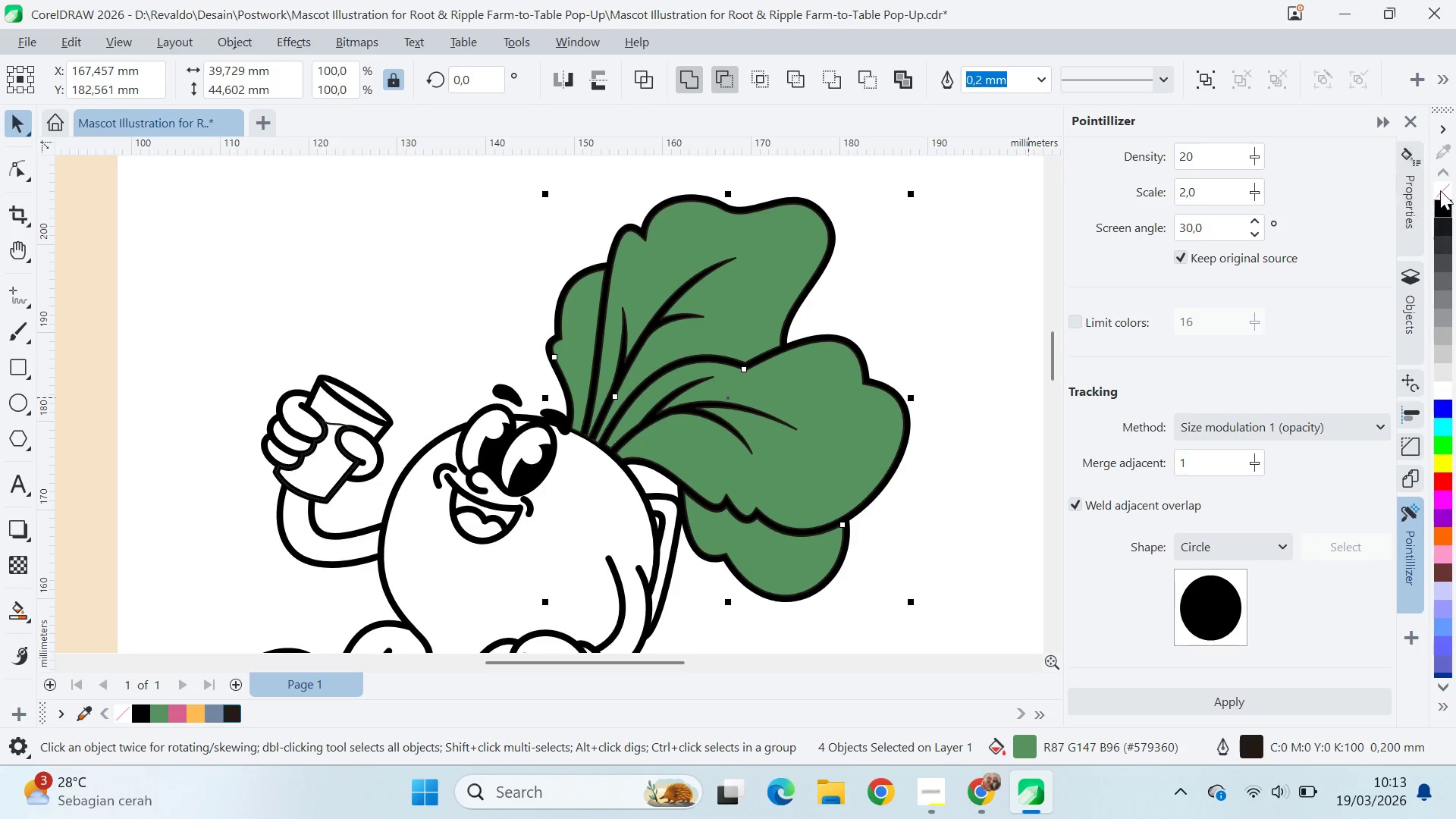 
right_click([1446, 187])
 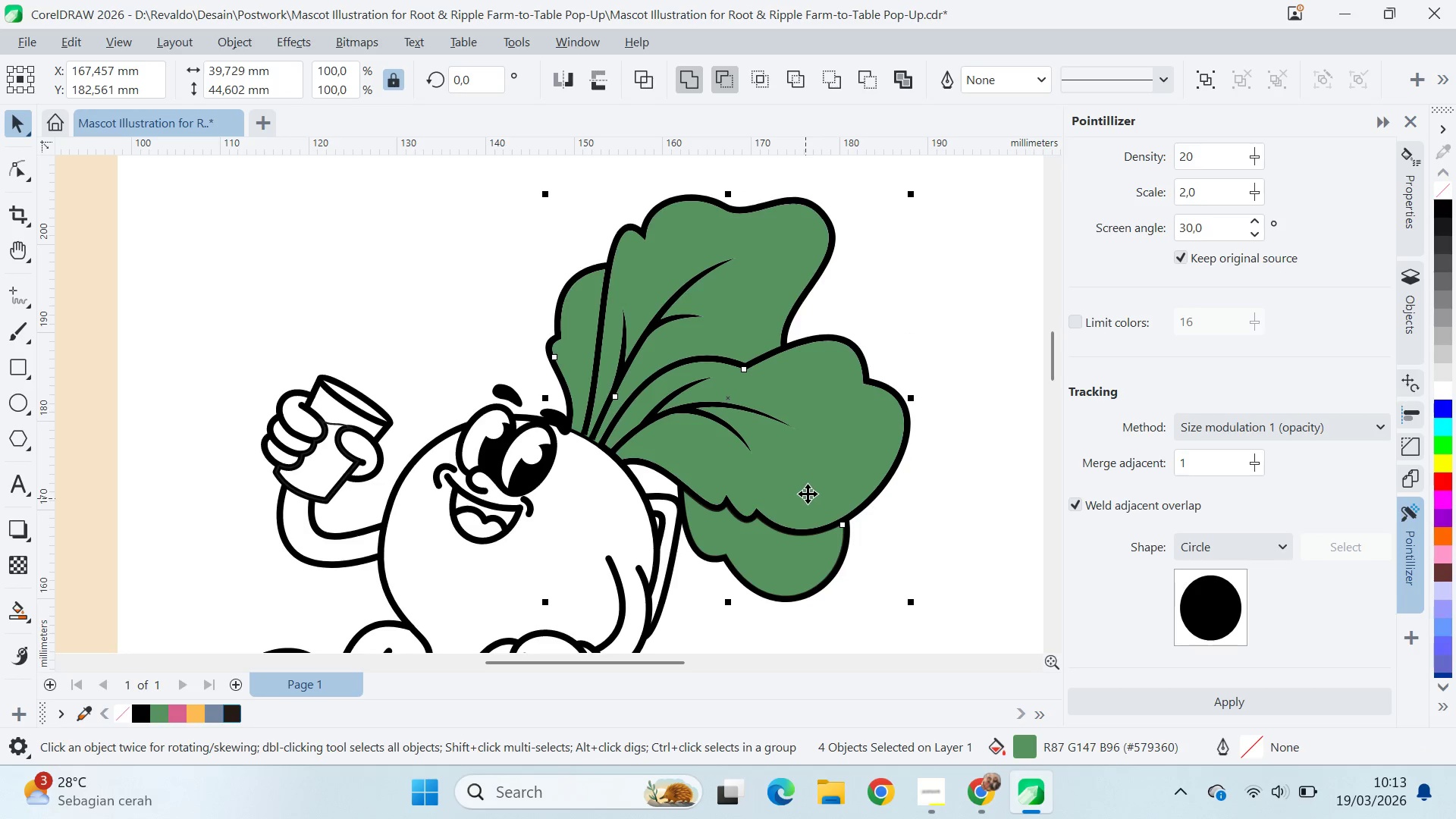 
type(qv)
 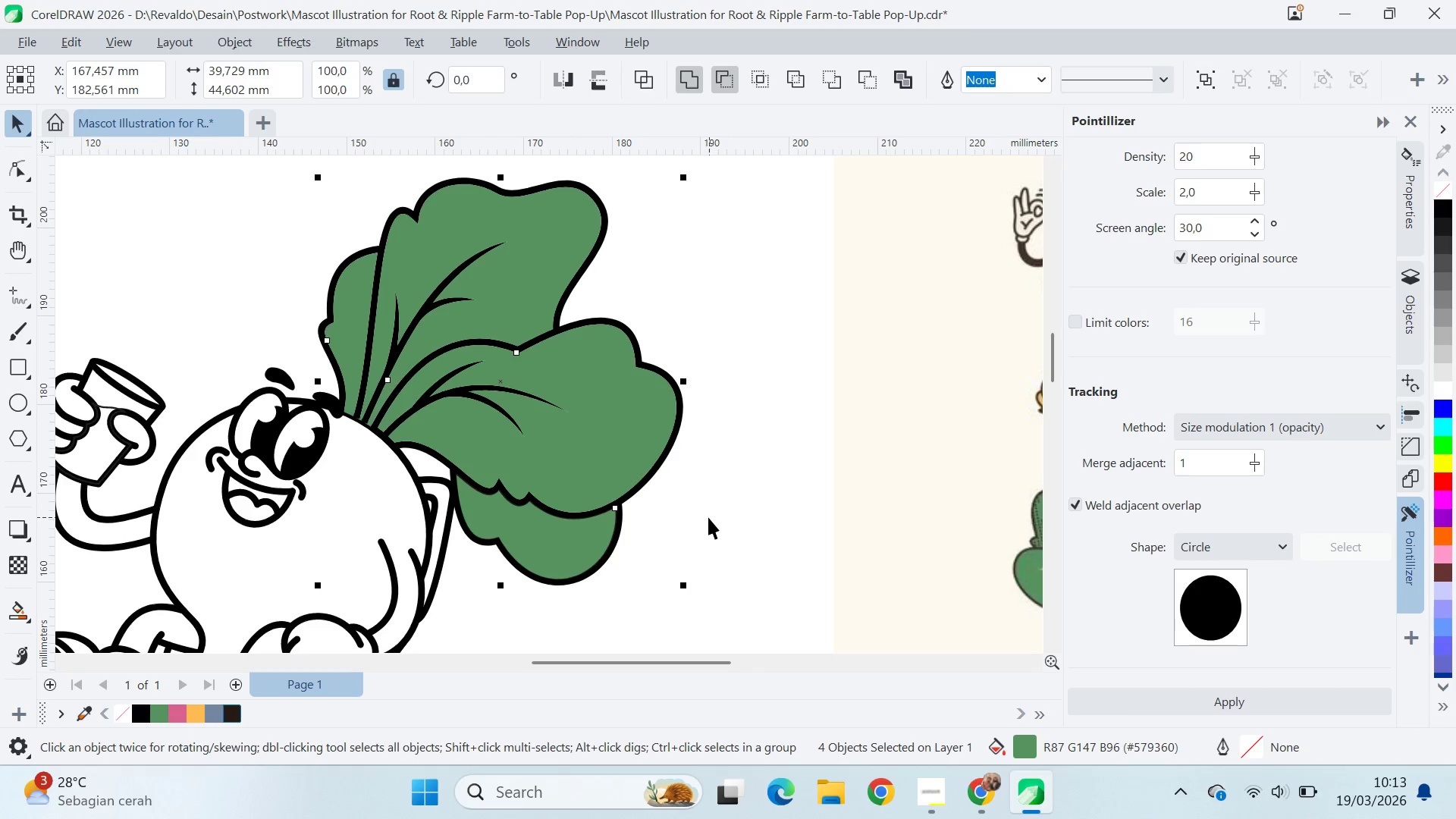 
left_click_drag(start_coordinate=[908, 496], to_coordinate=[680, 479])
 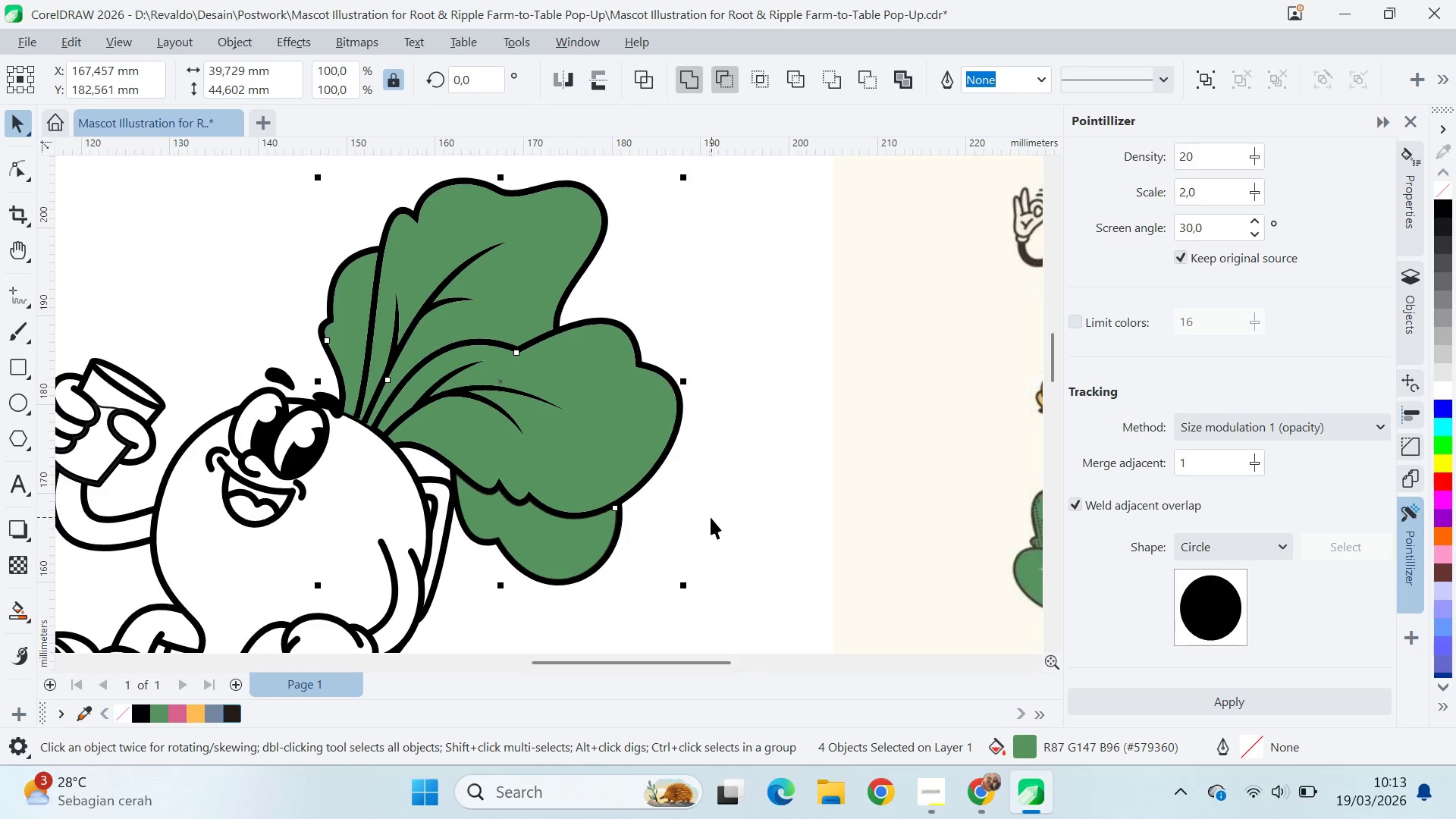 
left_click_drag(start_coordinate=[708, 517], to_coordinate=[708, 521])
 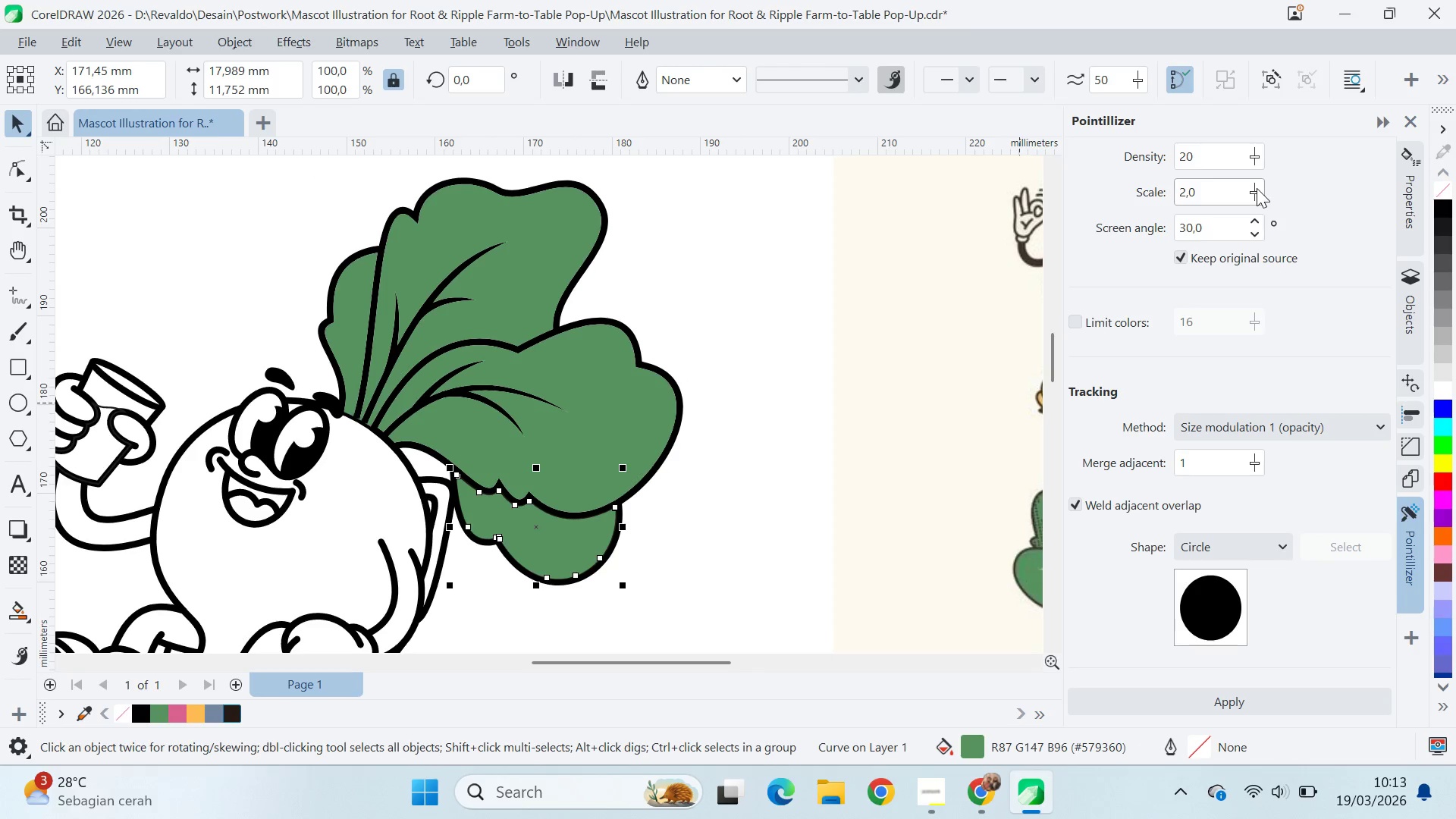 
left_click_drag(start_coordinate=[1260, 191], to_coordinate=[1212, 224])
 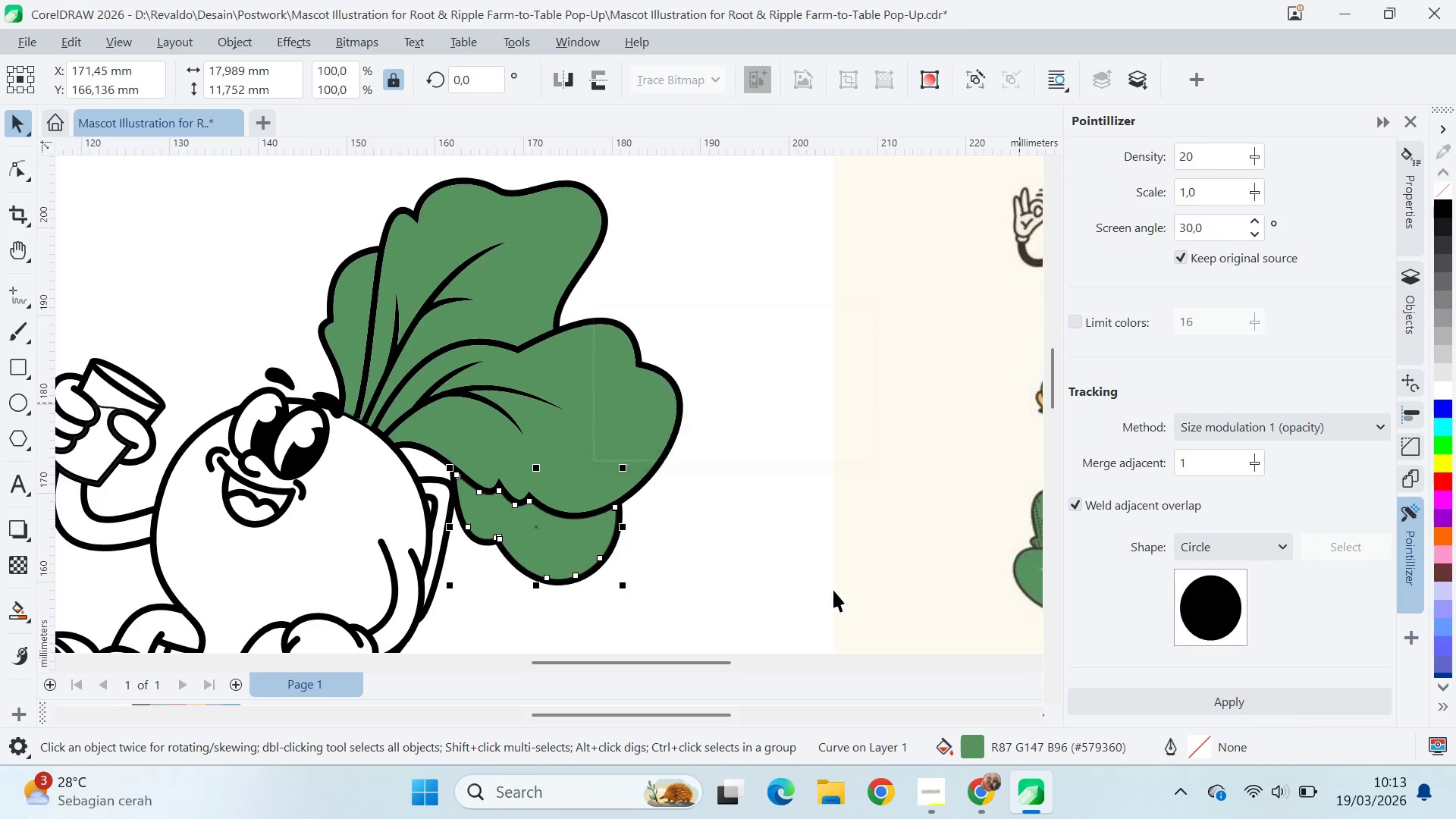 
left_click([708, 570])
 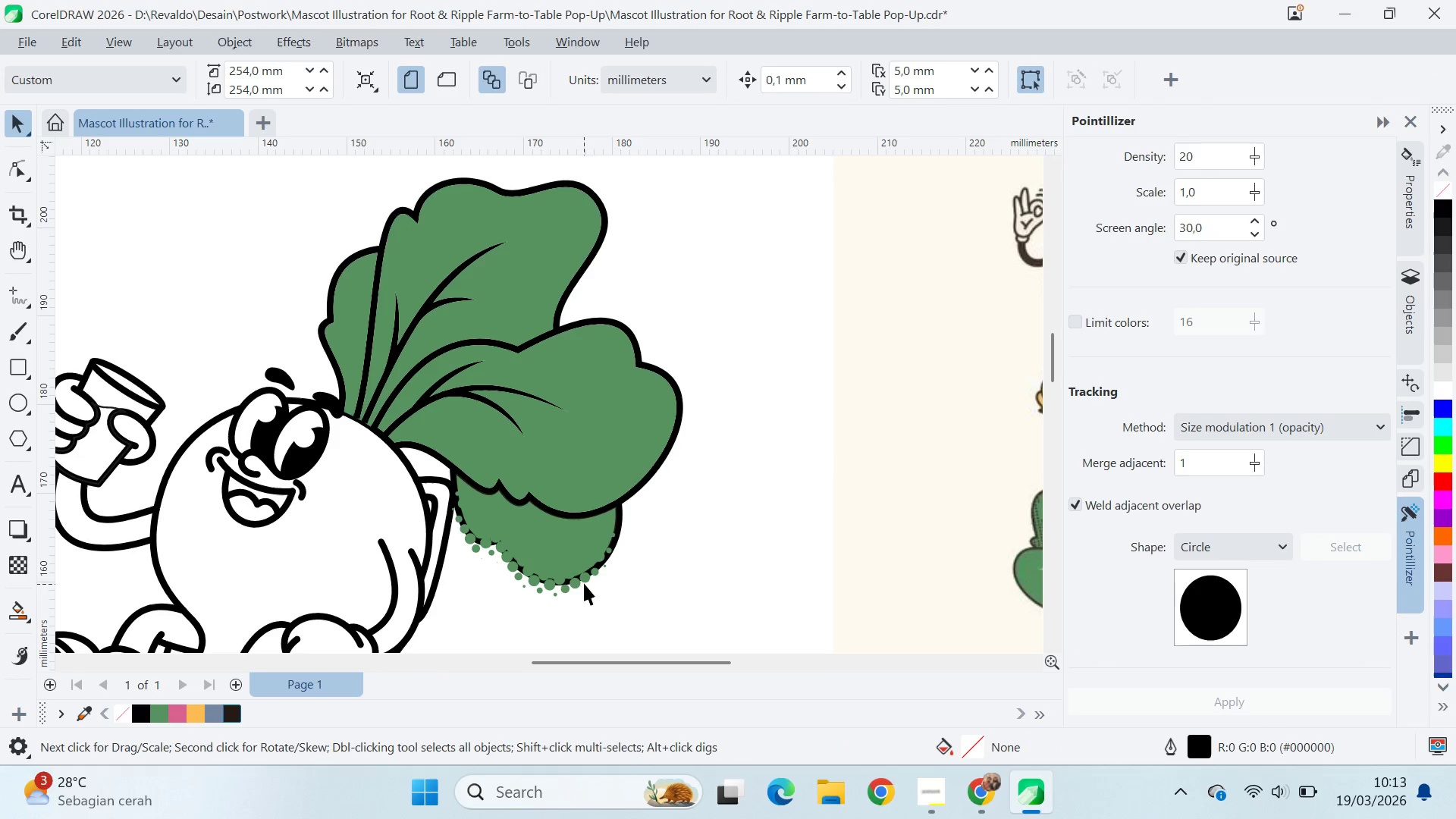 
left_click_drag(start_coordinate=[580, 578], to_coordinate=[752, 612])
 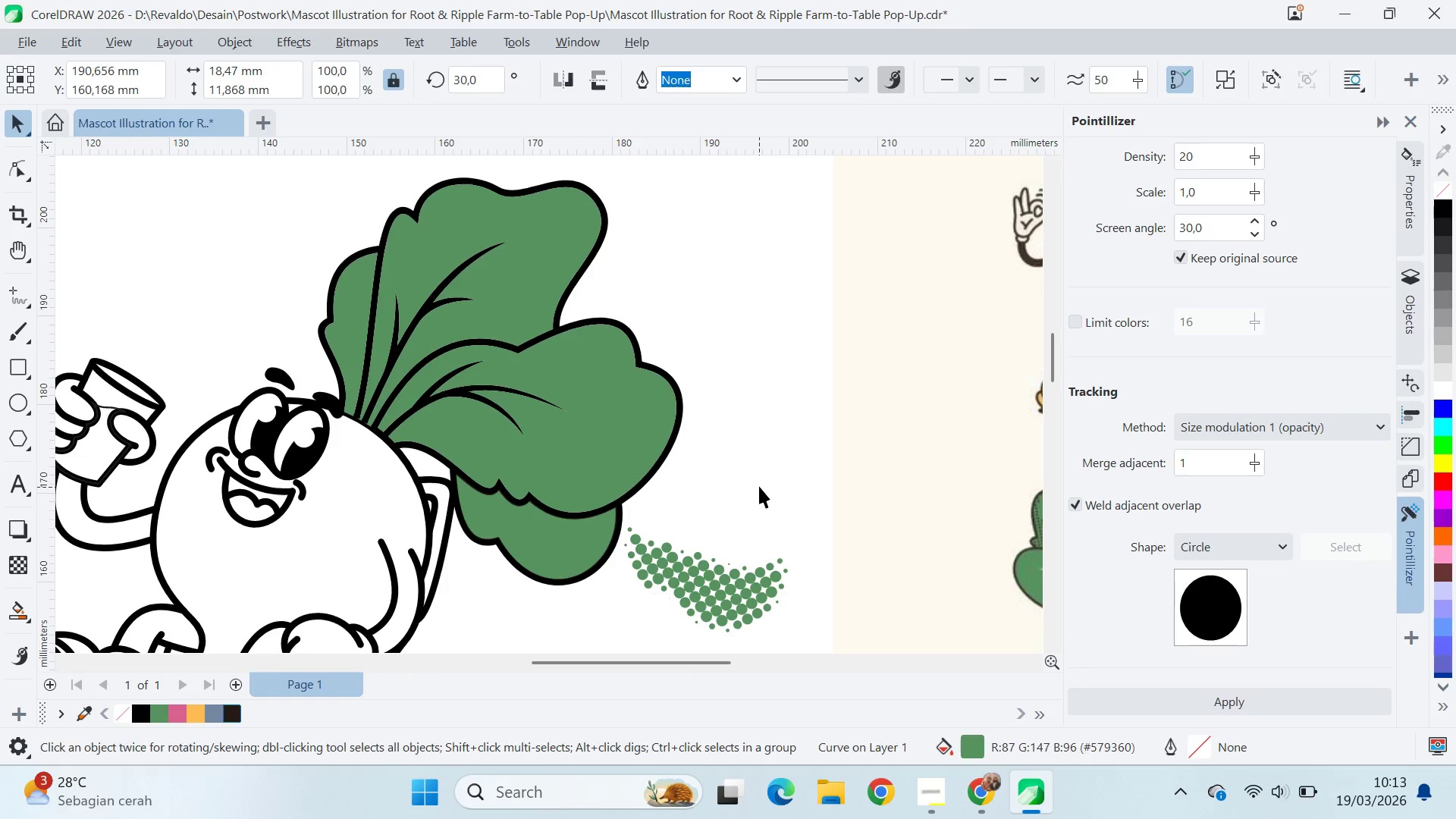 
key(Control+Z)
 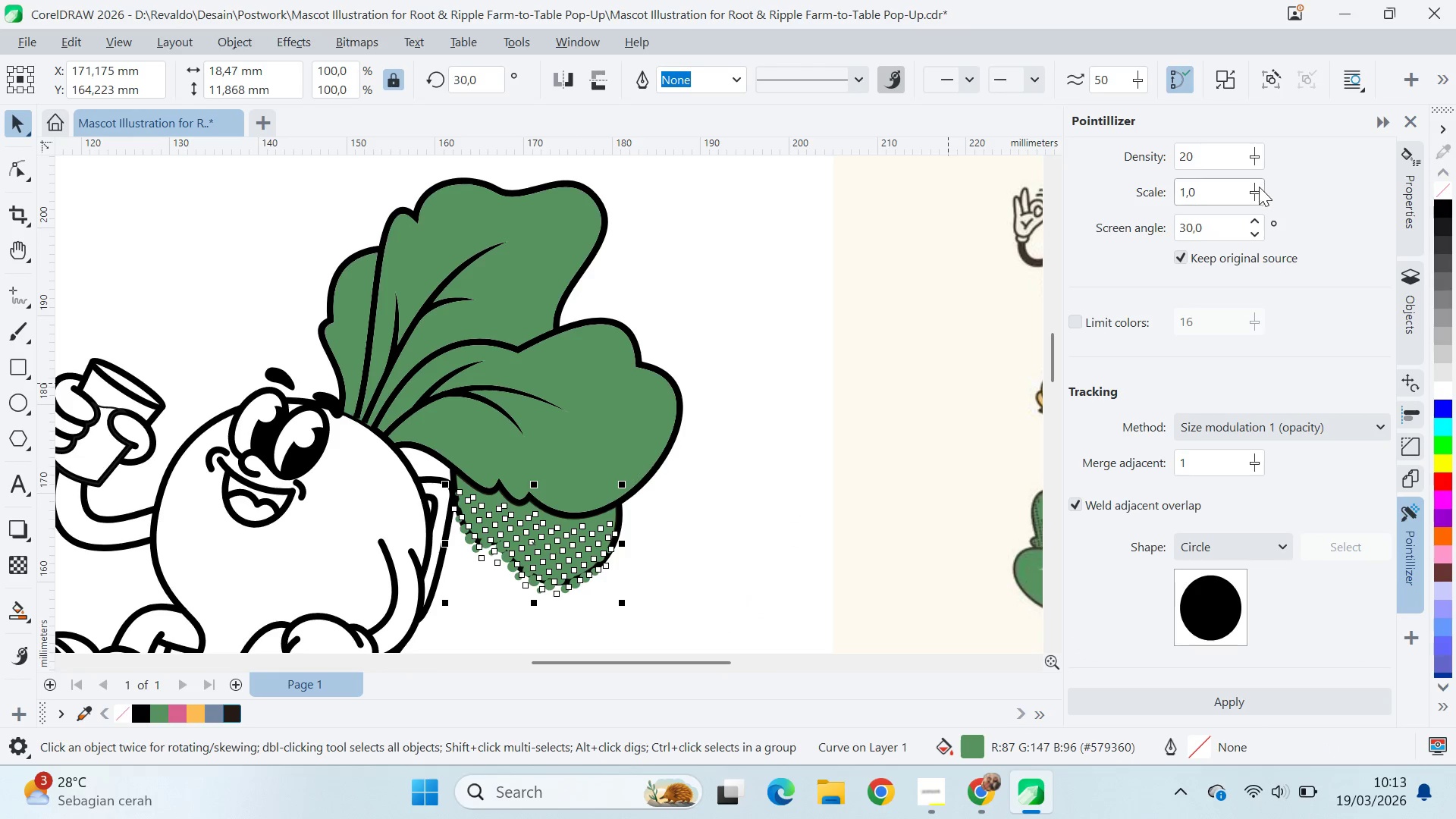 
key(Control+Z)
 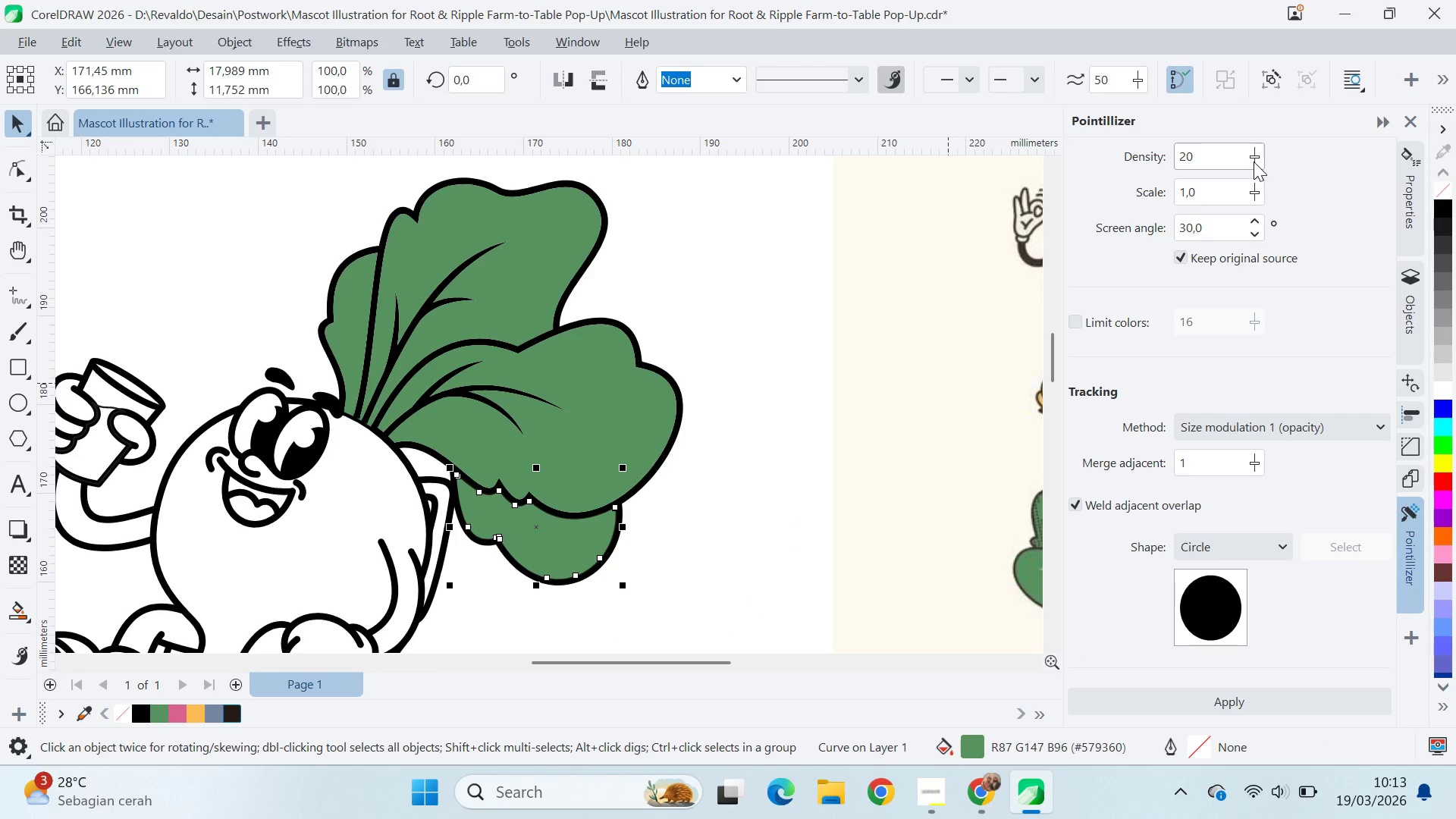 
left_click_drag(start_coordinate=[1213, 156], to_coordinate=[1145, 163])
 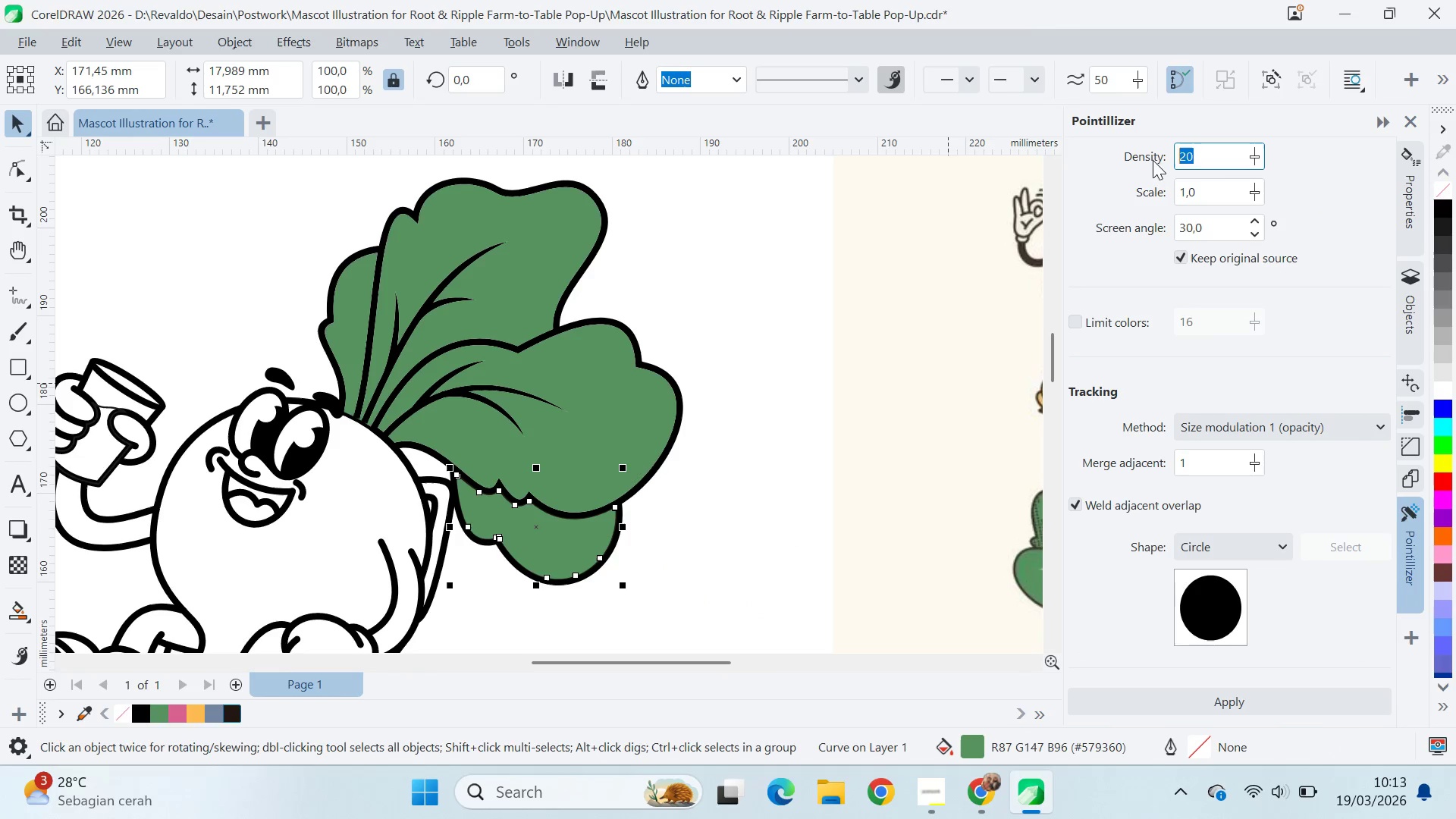 
type(50)
 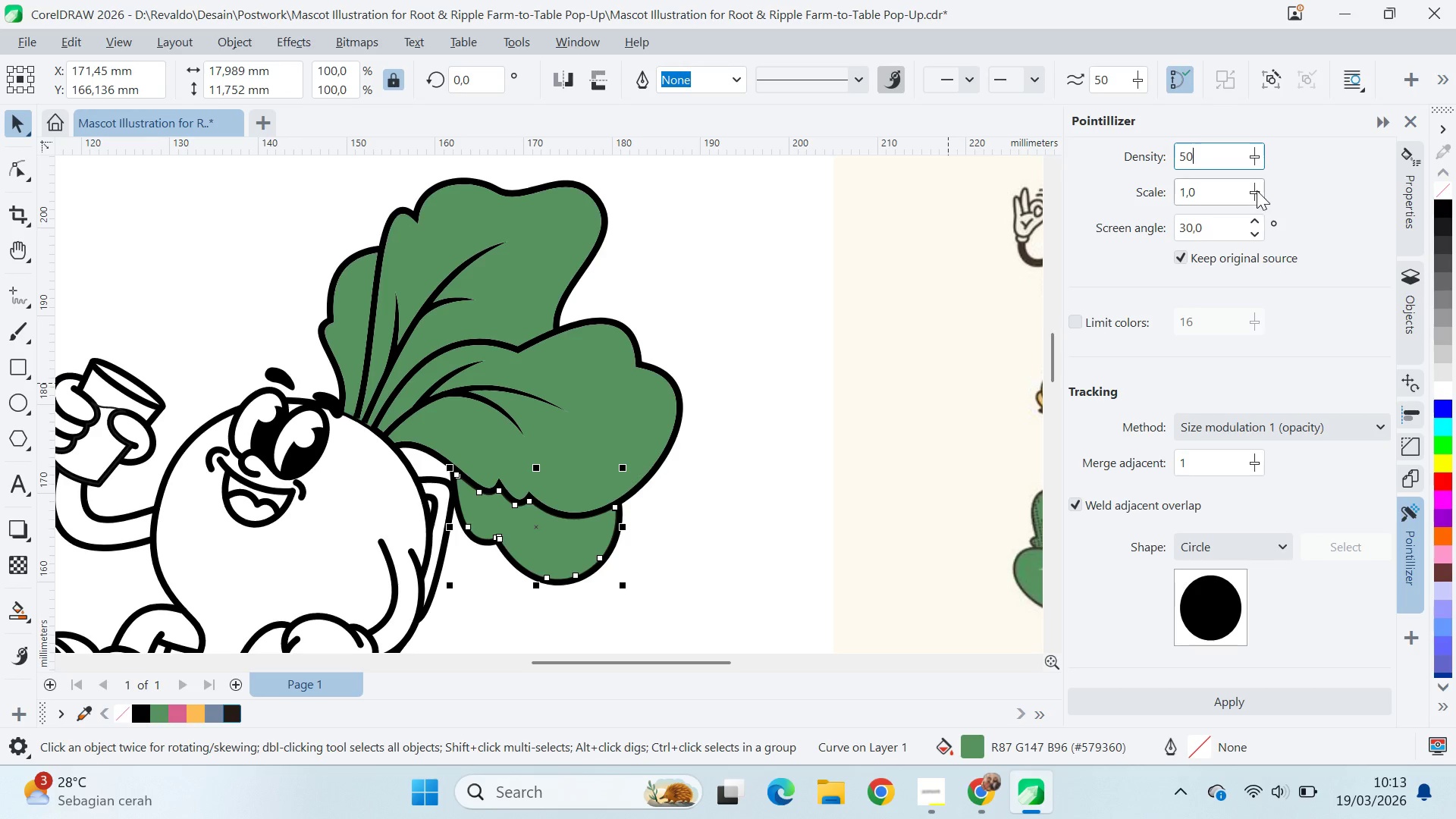 
left_click_drag(start_coordinate=[1257, 190], to_coordinate=[1239, 193])
 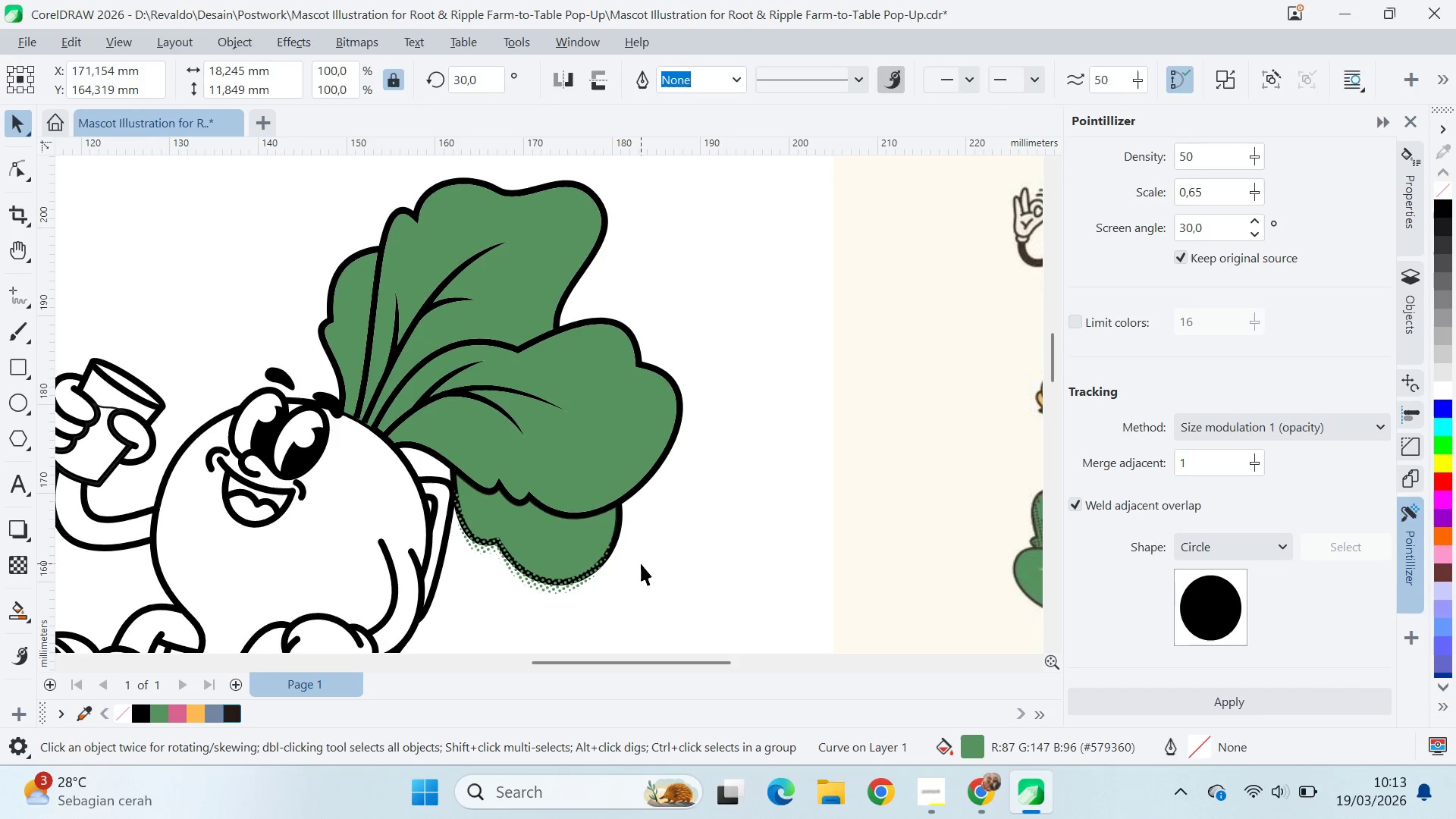 
left_click_drag(start_coordinate=[524, 576], to_coordinate=[711, 626])
 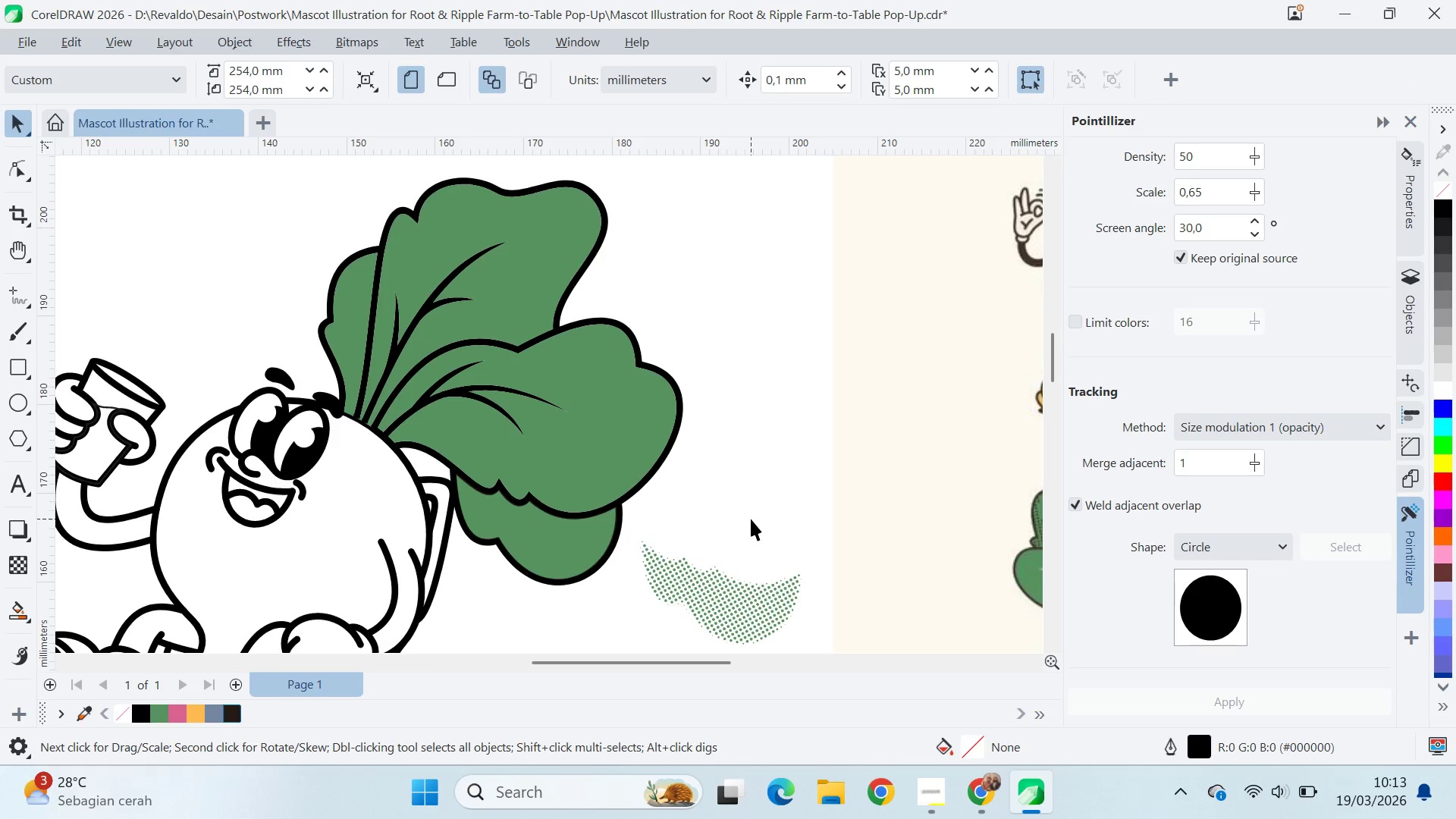 
scroll: coordinate [751, 517], scroll_direction: down, amount: 4.0
 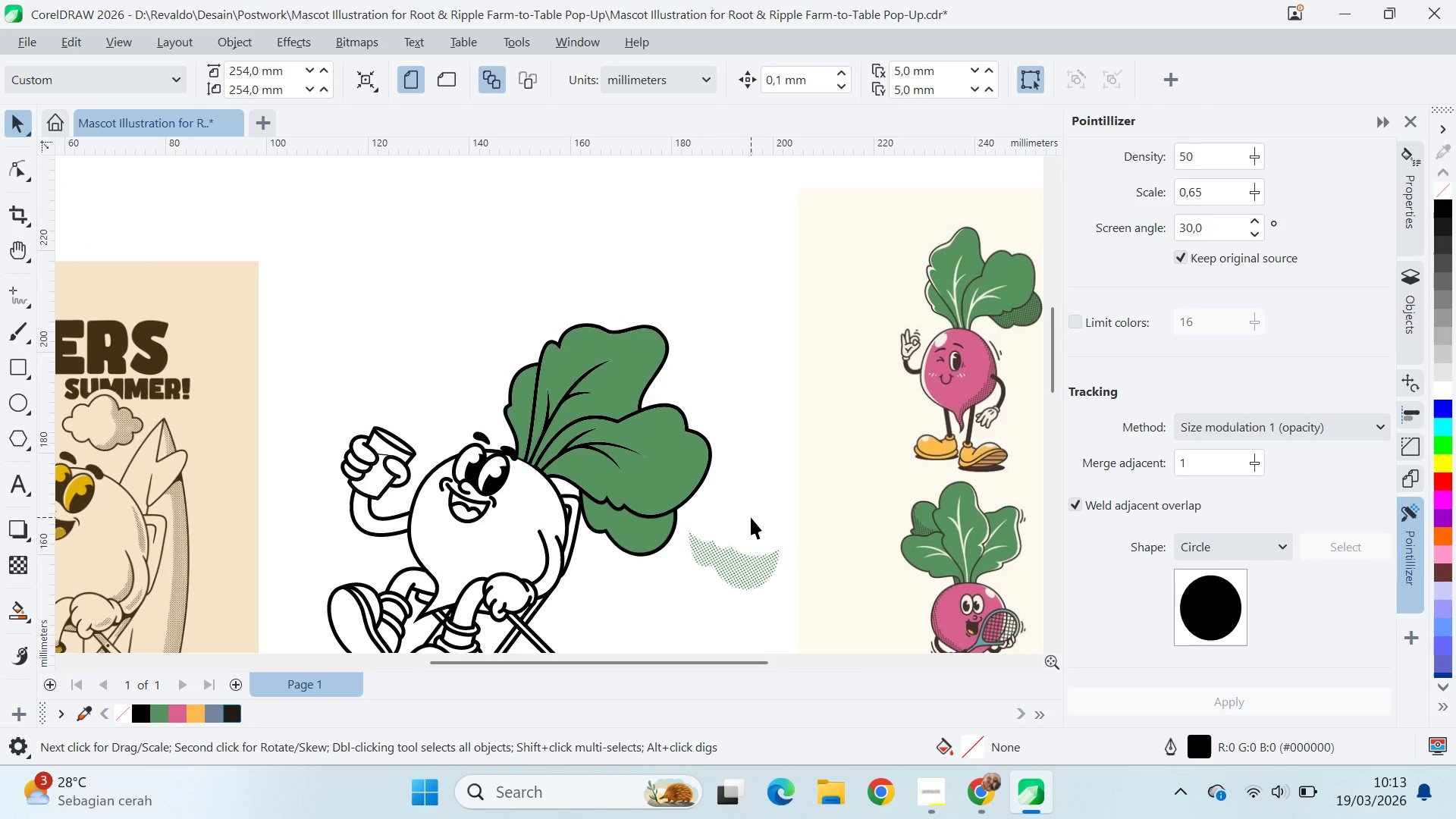 
key(Control+Z)
 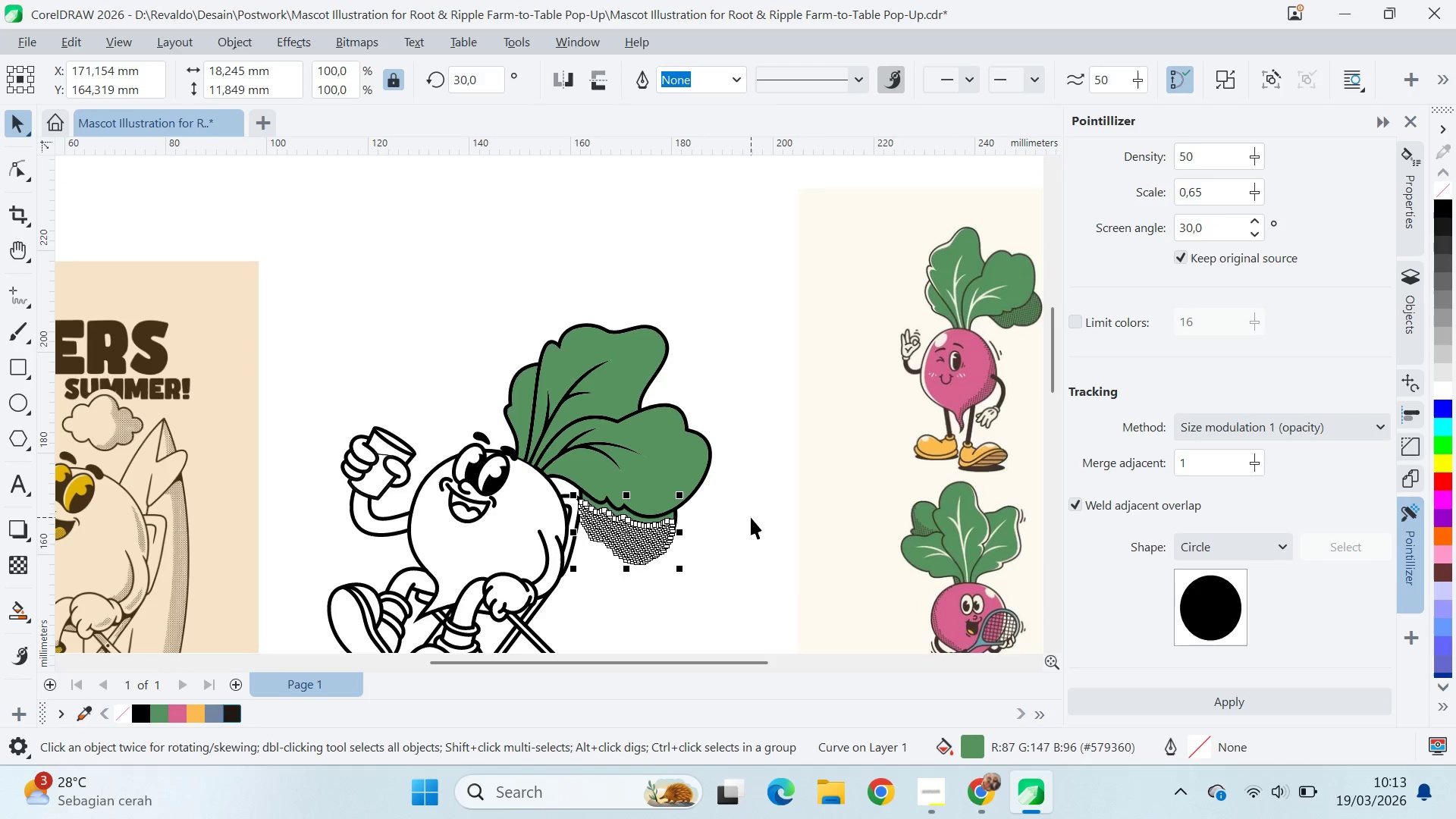 
left_click([751, 517])
 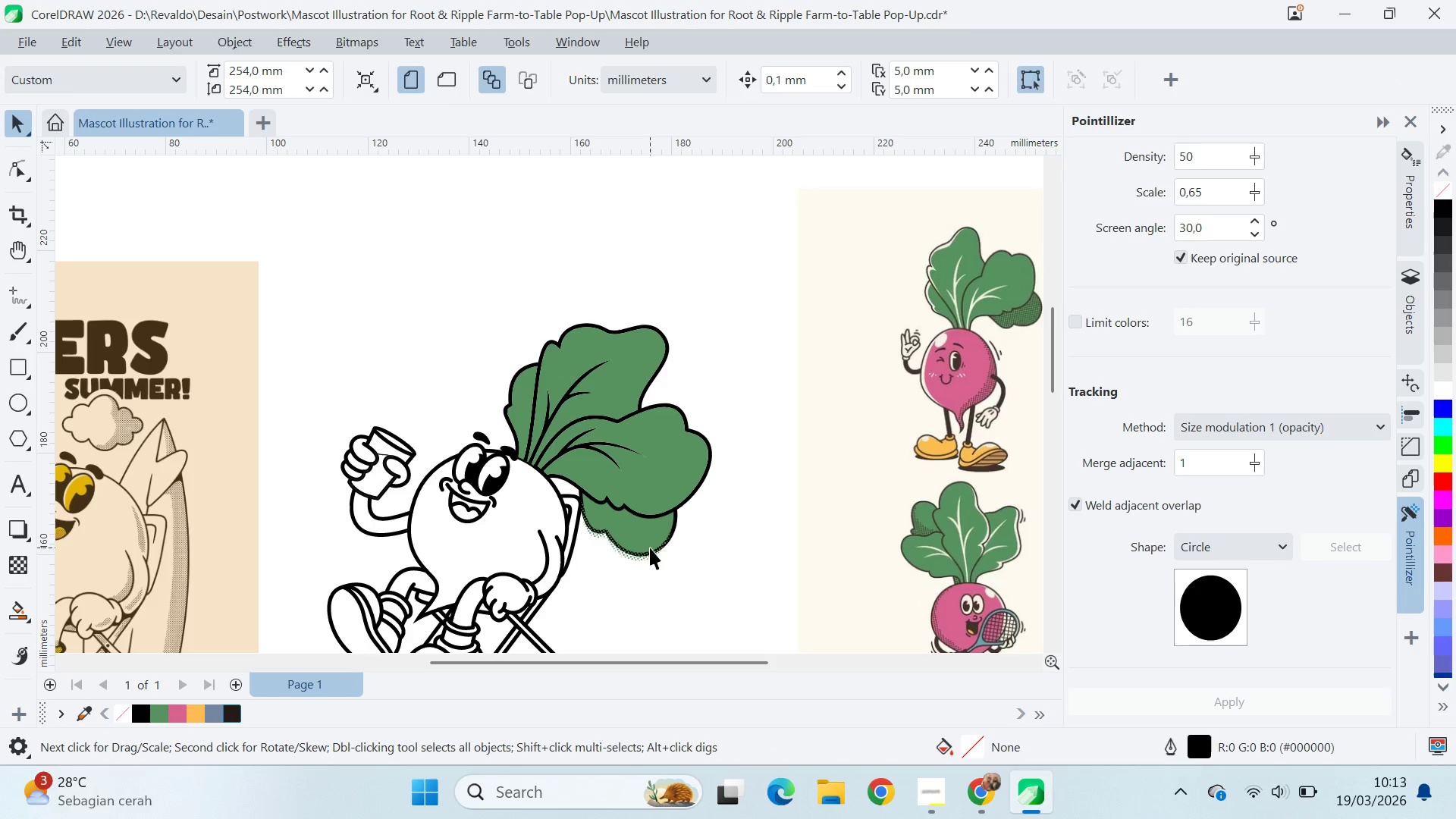 
left_click([650, 548])
 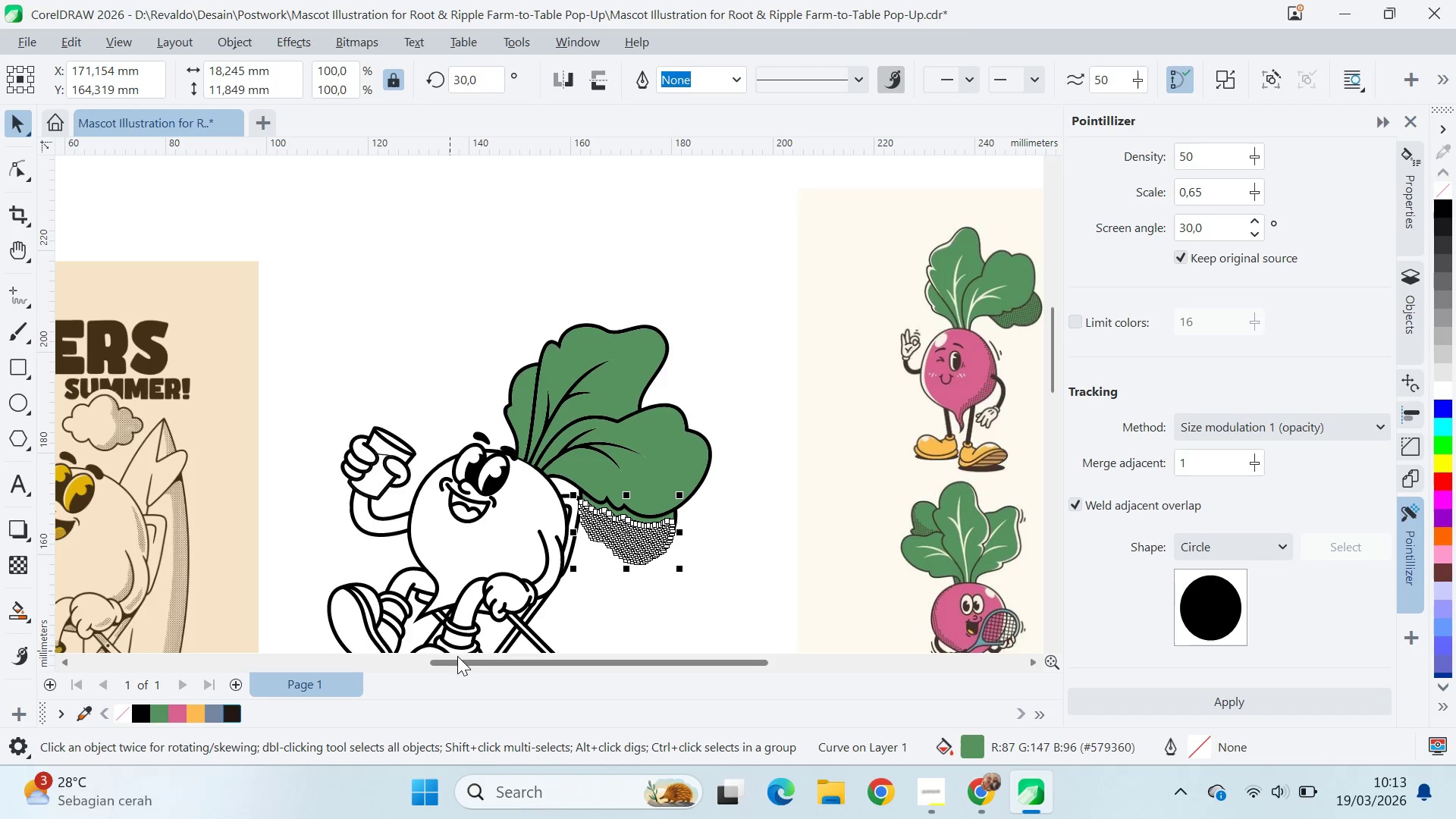 
scroll: coordinate [617, 496], scroll_direction: up, amount: 6.0
 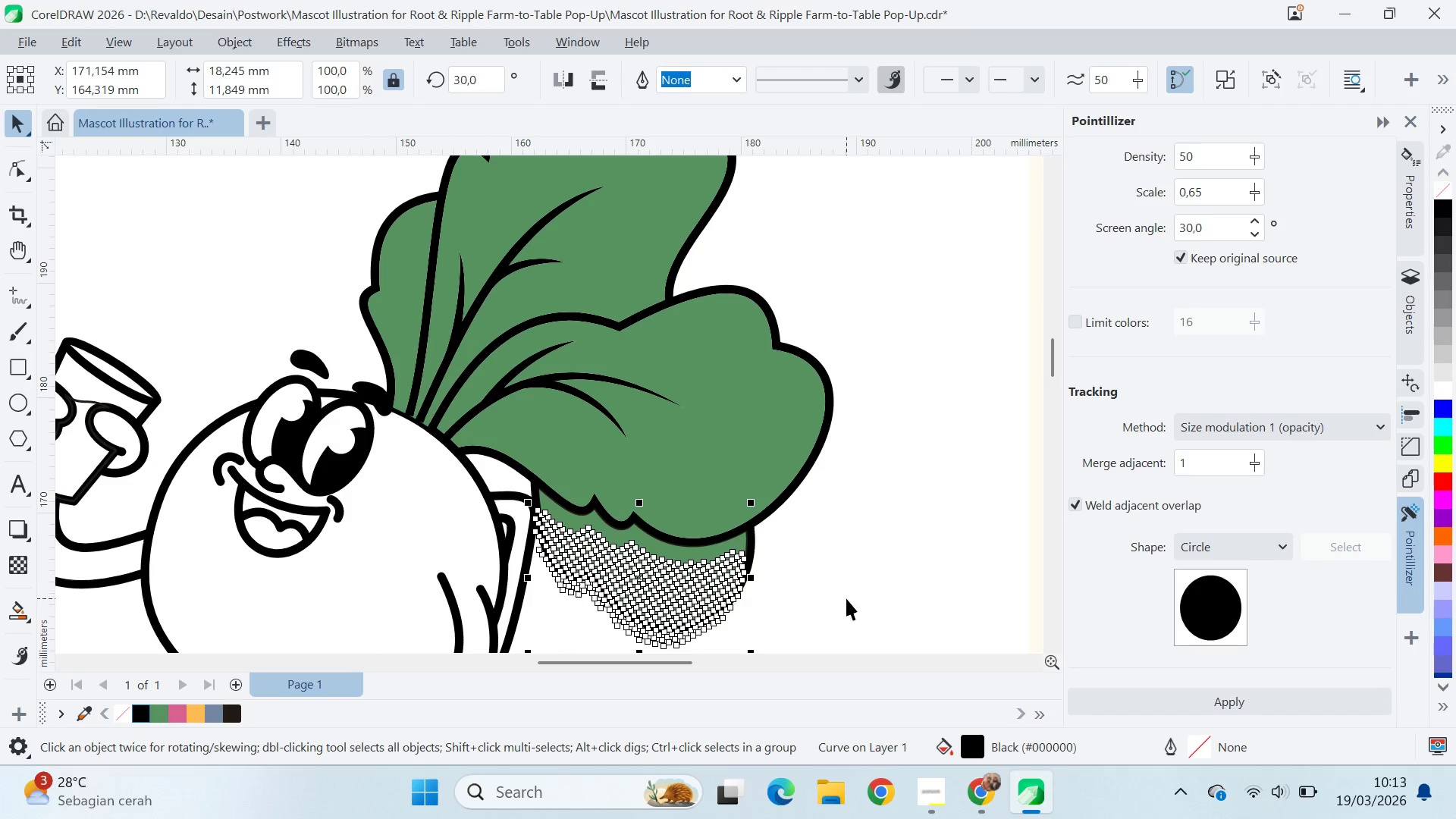 
double_click([682, 607])
 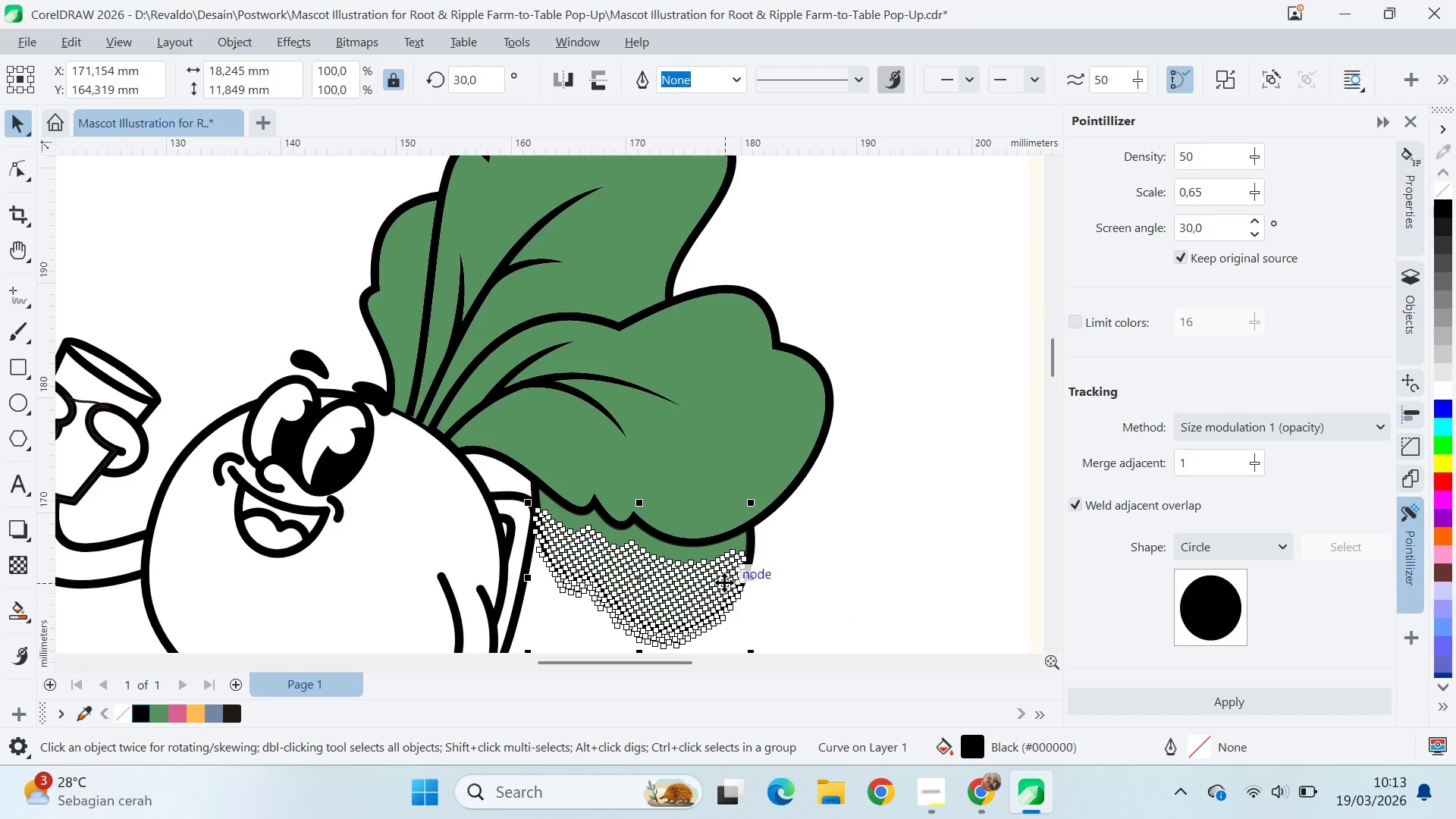 
hold_key(key=ShiftLeft, duration=0.38)
left_click([758, 527])
 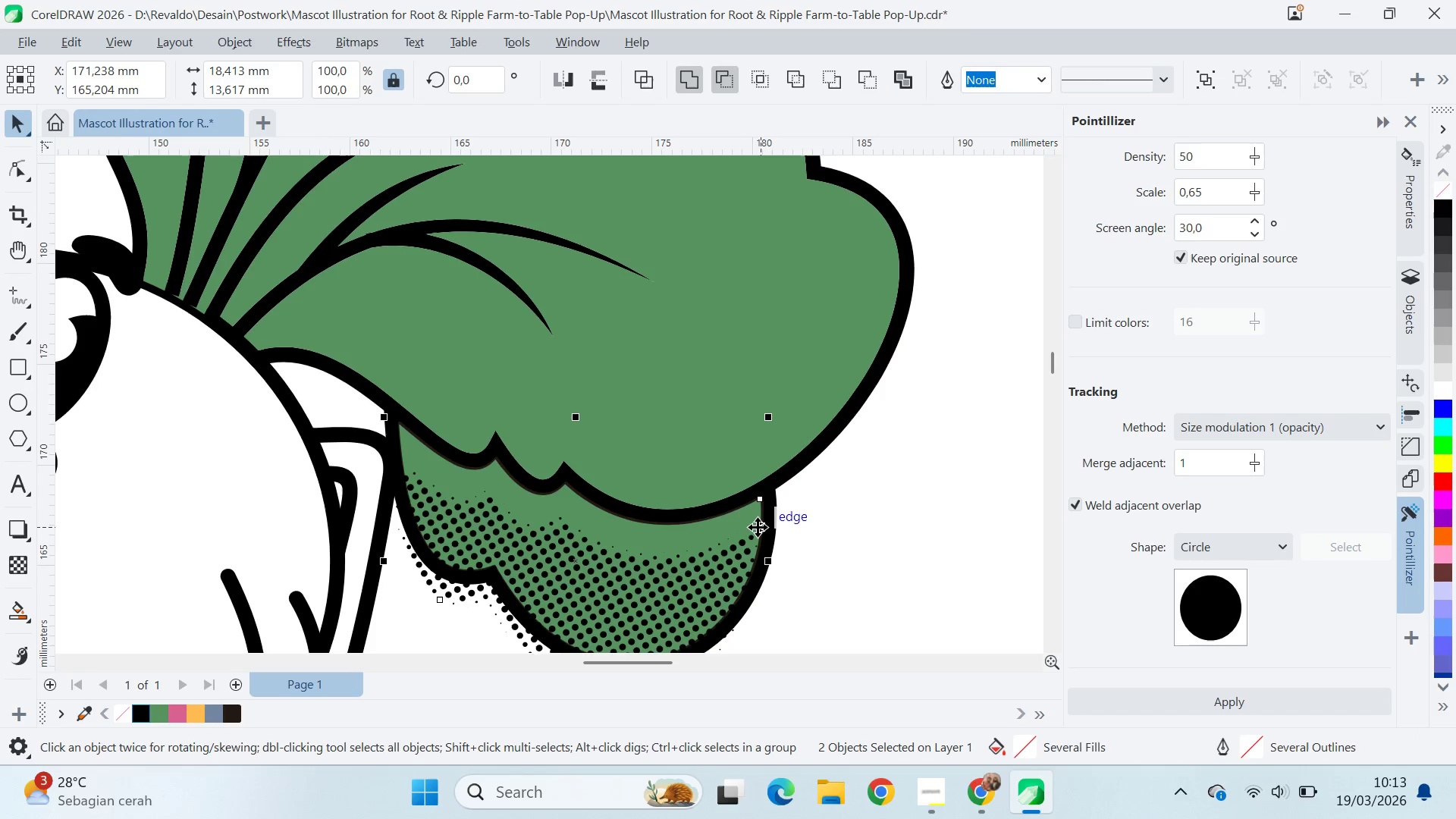 
scroll: coordinate [729, 572], scroll_direction: up, amount: 4.0
 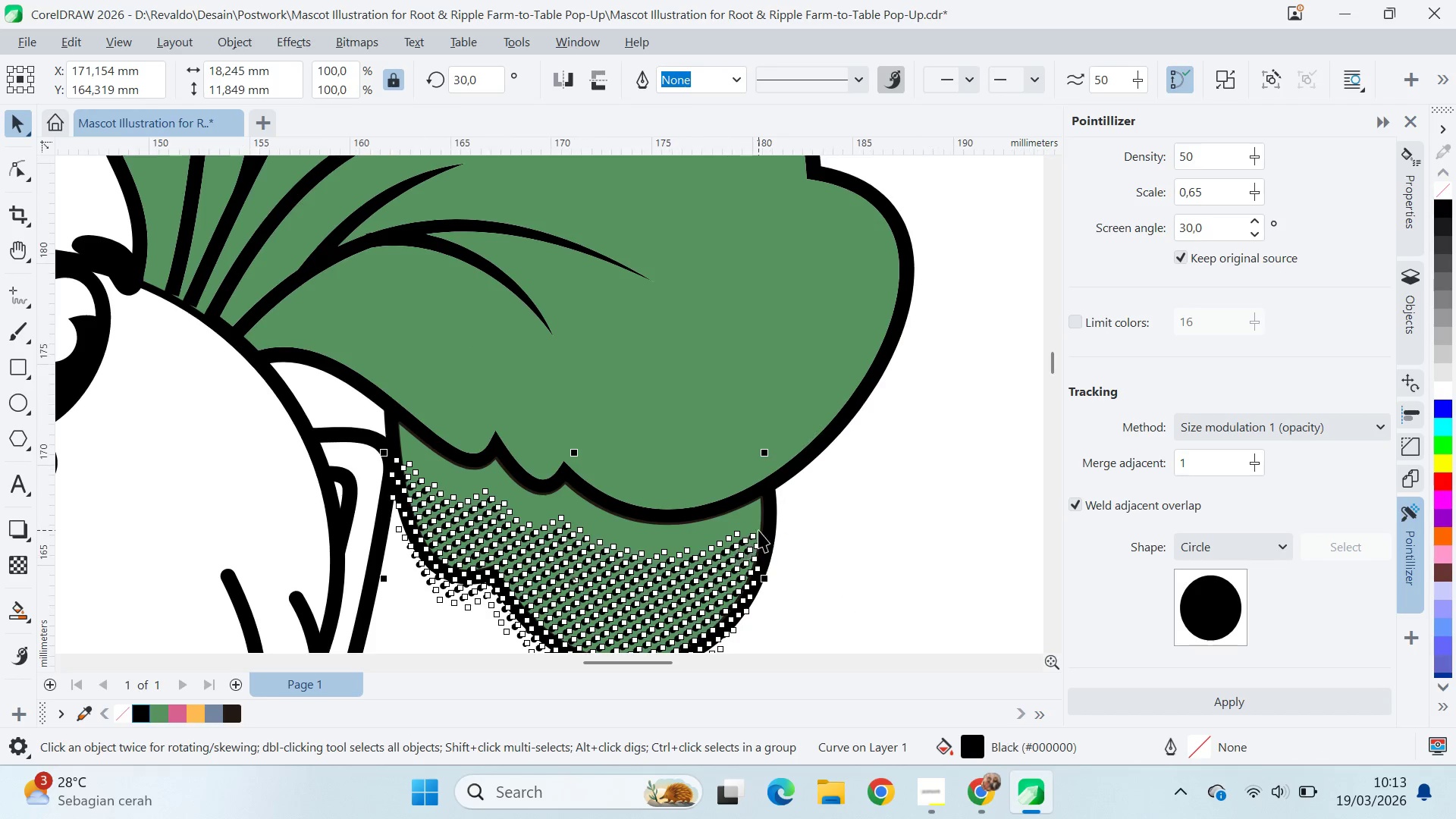 
type(ce)
 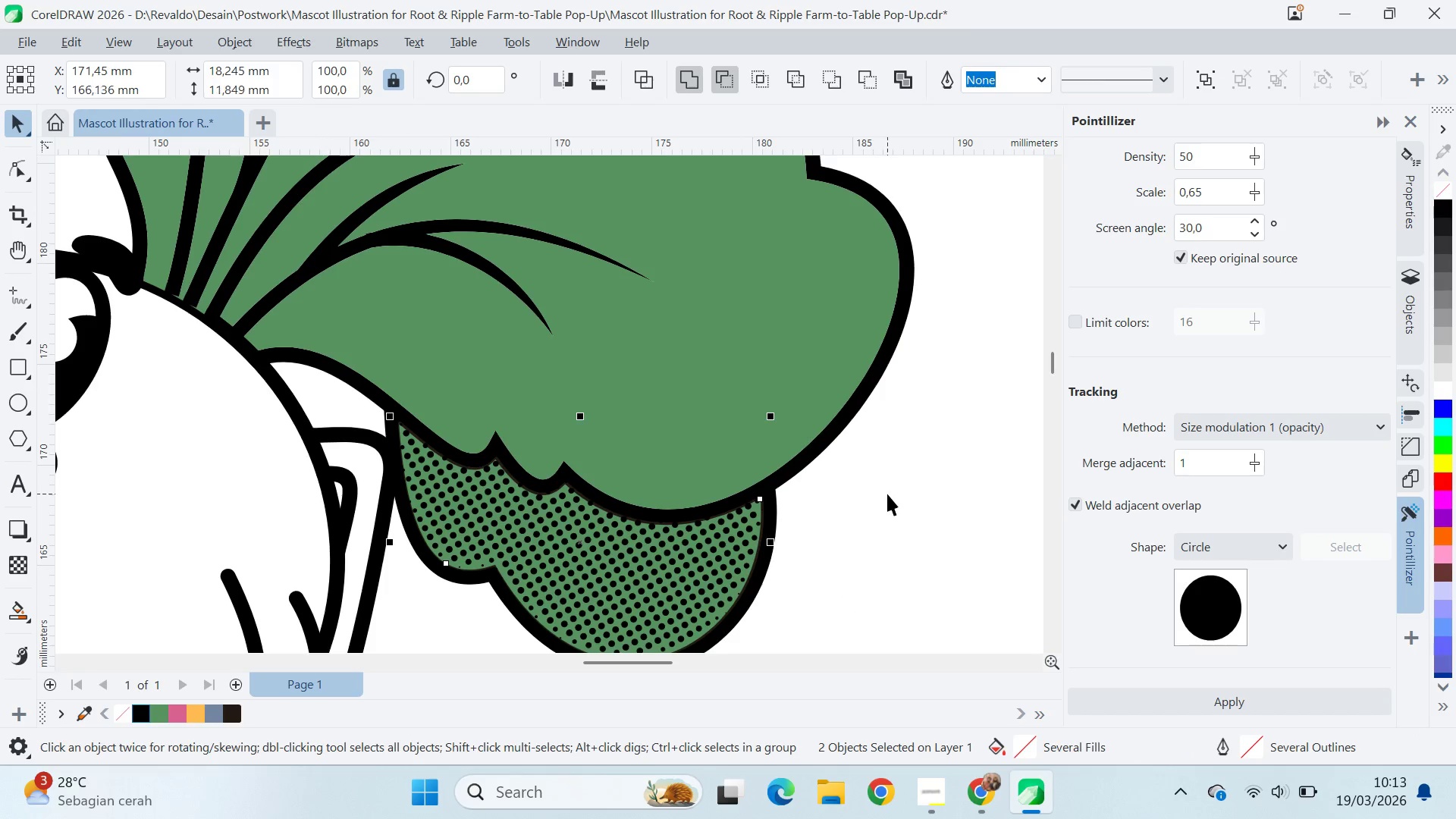 
left_click([887, 494])
 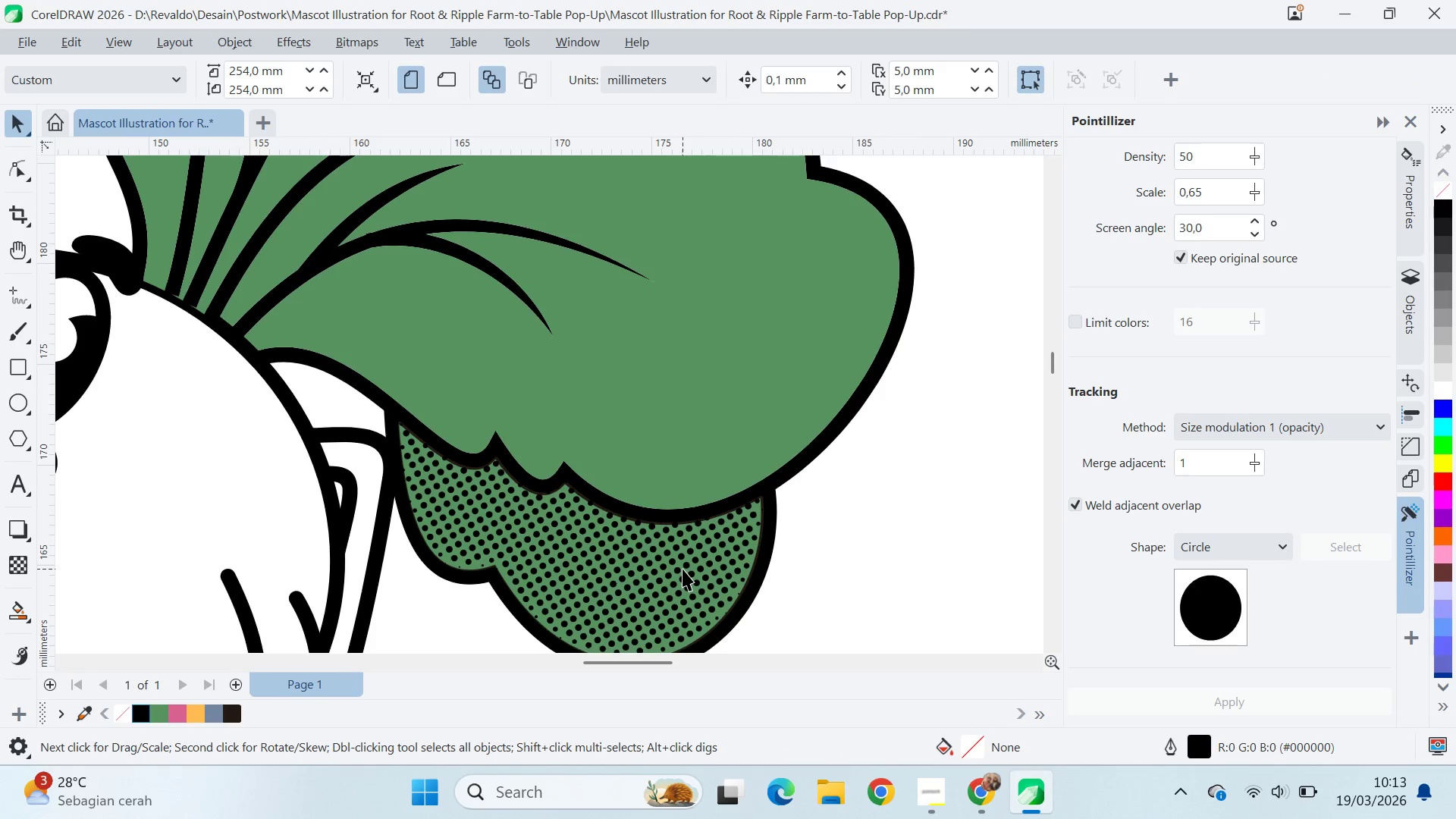 
left_click([682, 569])
 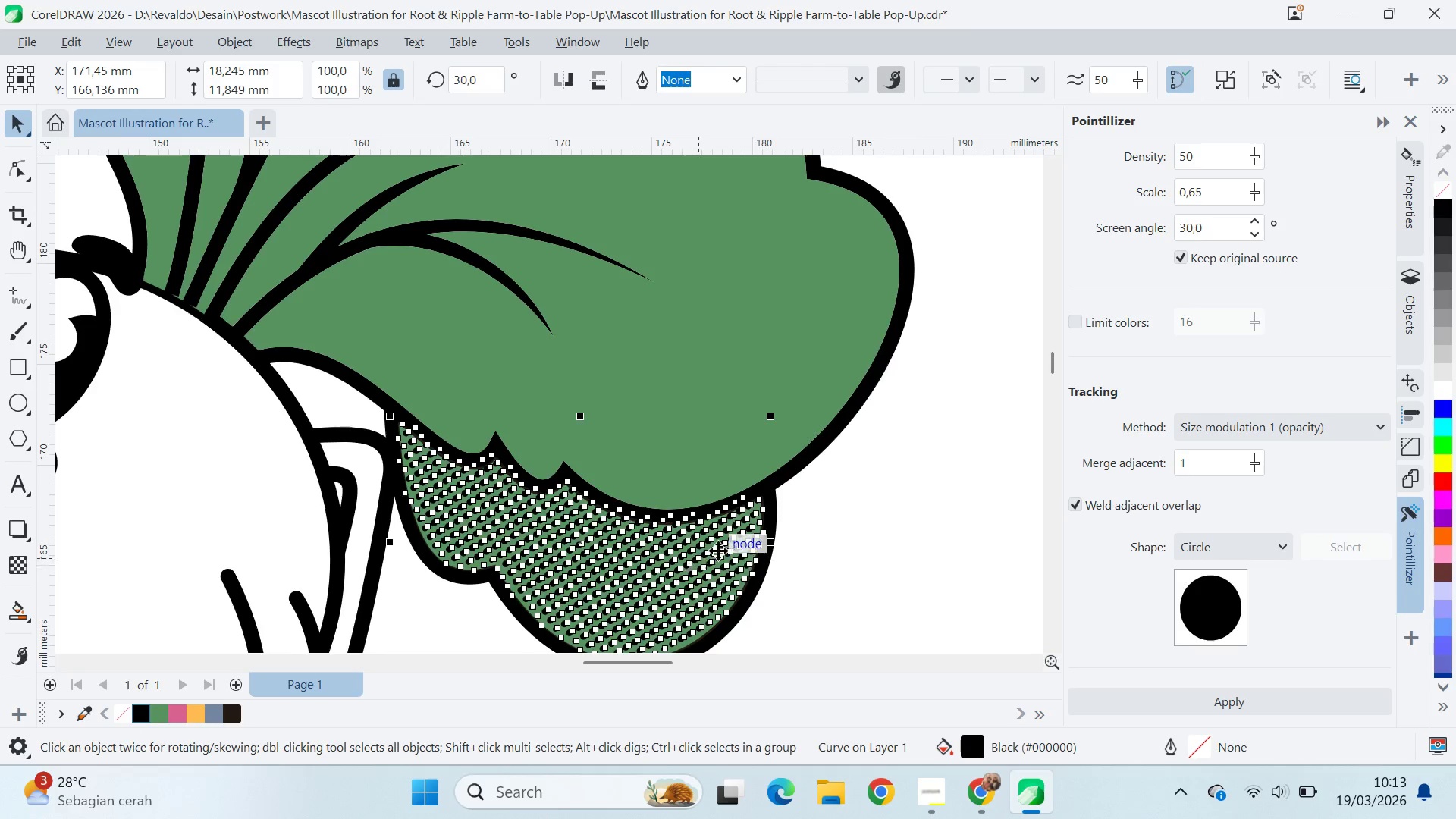 
left_click([814, 541])
 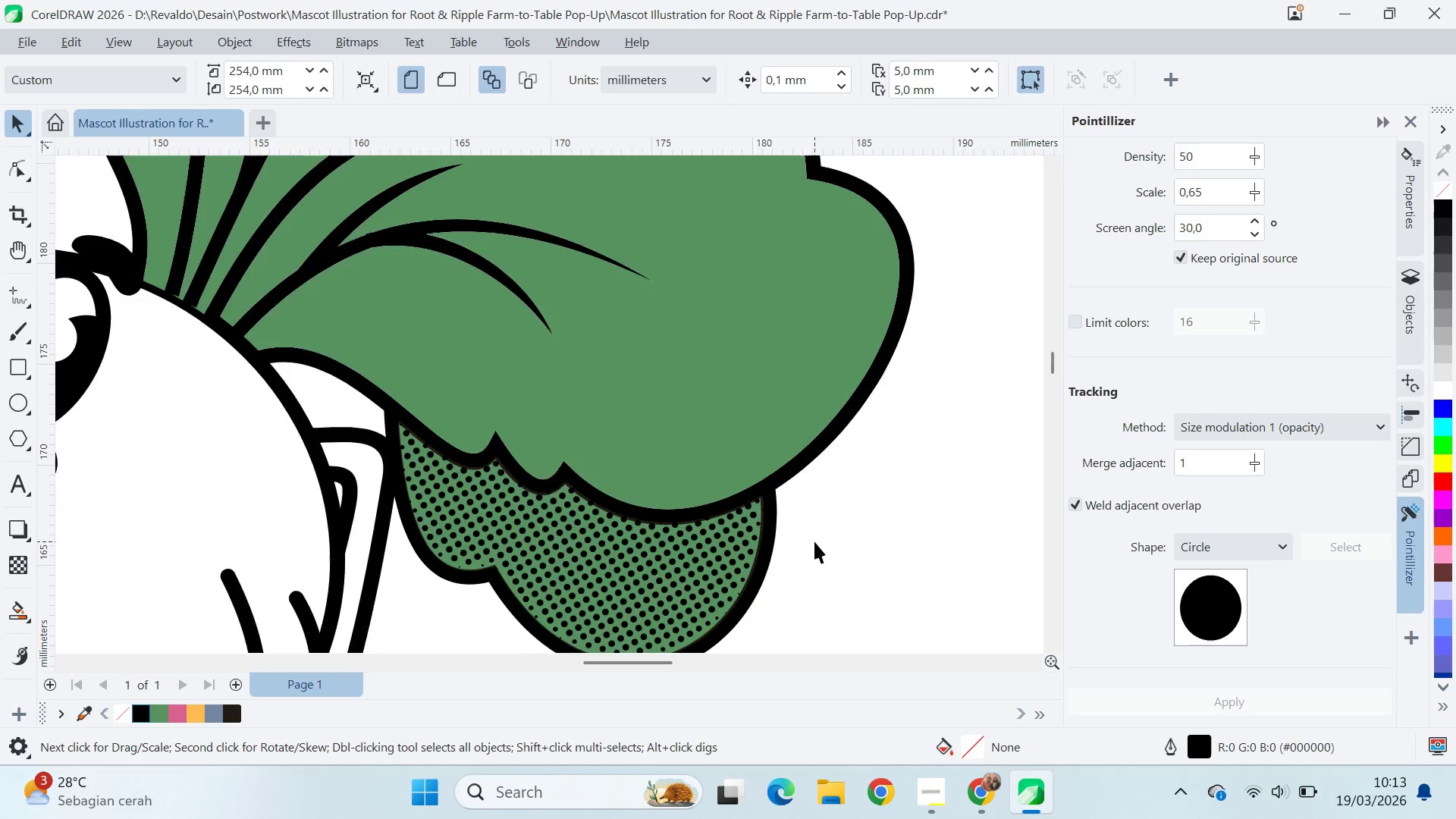 
scroll: coordinate [720, 550], scroll_direction: none, amount: 0.0
 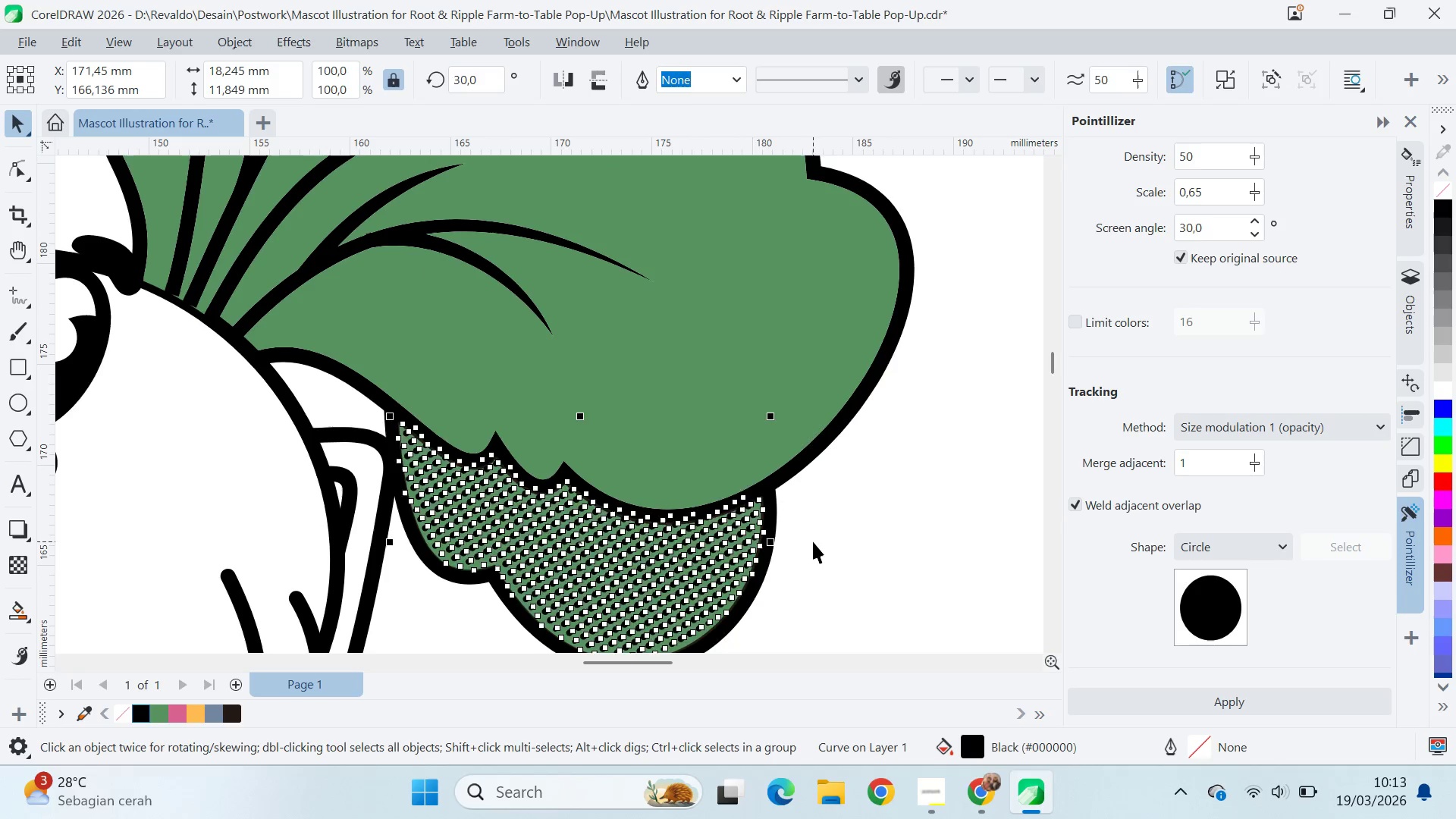 
scroll: coordinate [815, 538], scroll_direction: down, amount: 14.0
 